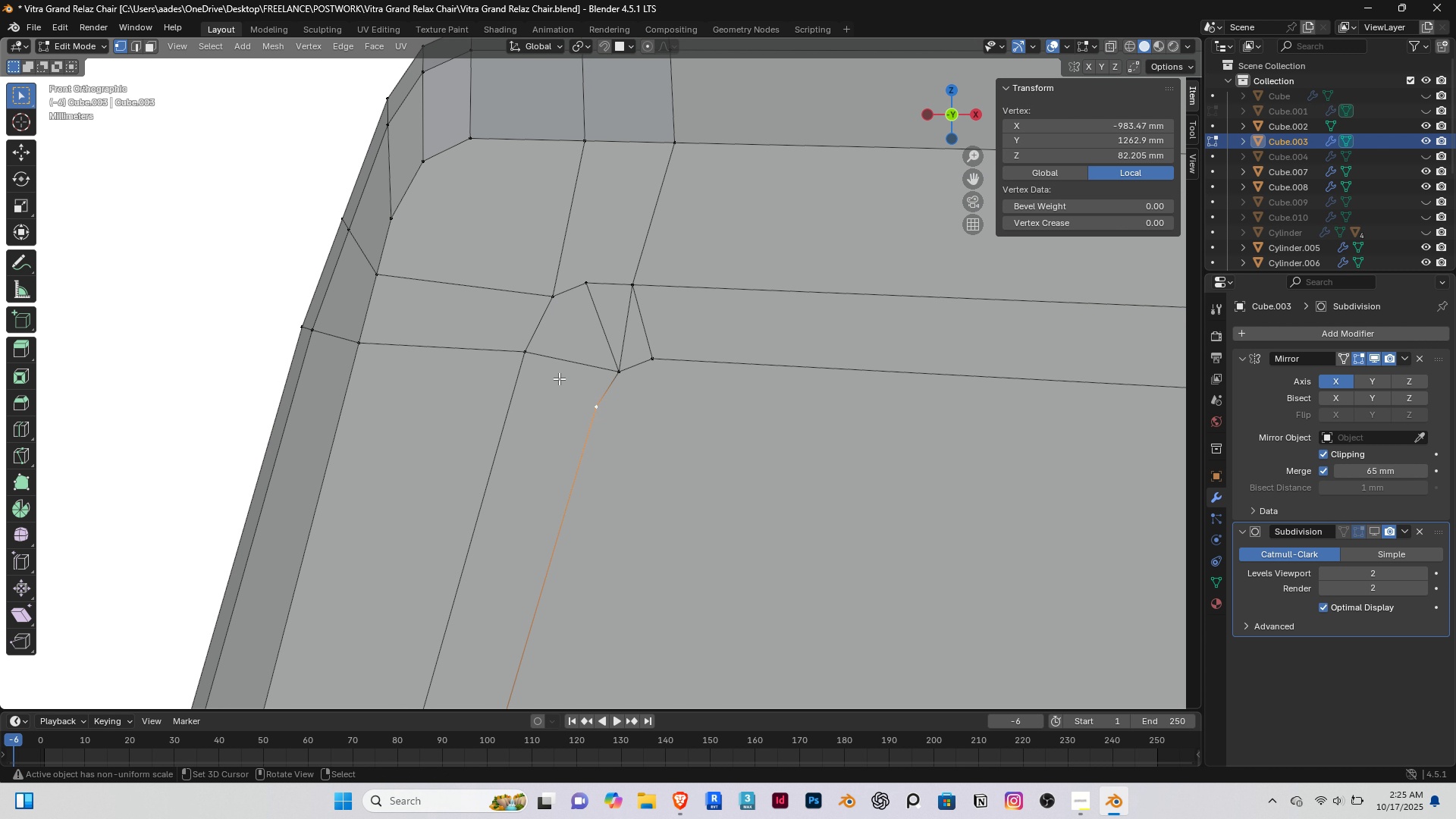 
key(Control+Z)
 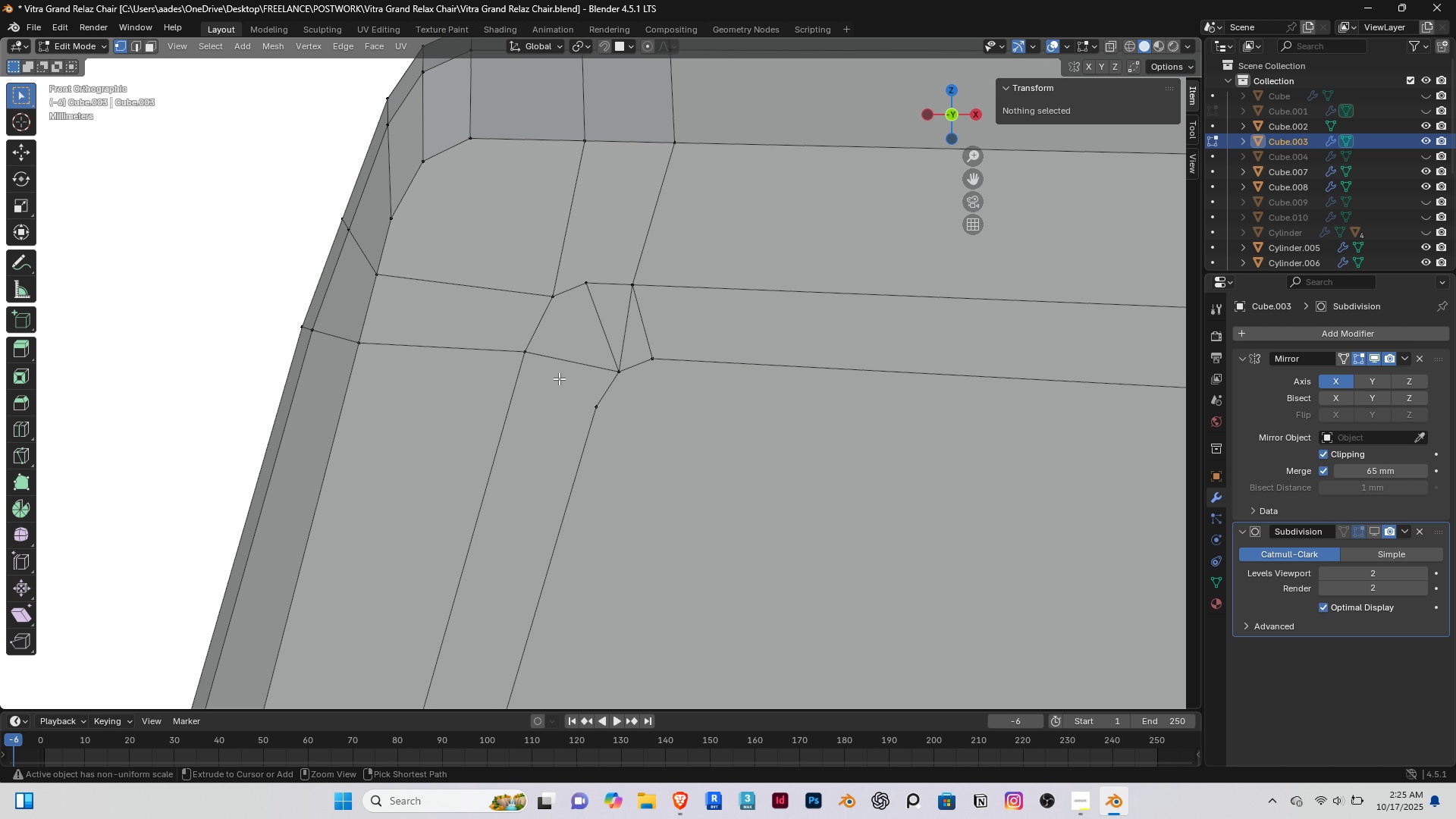 
key(Control+Z)
 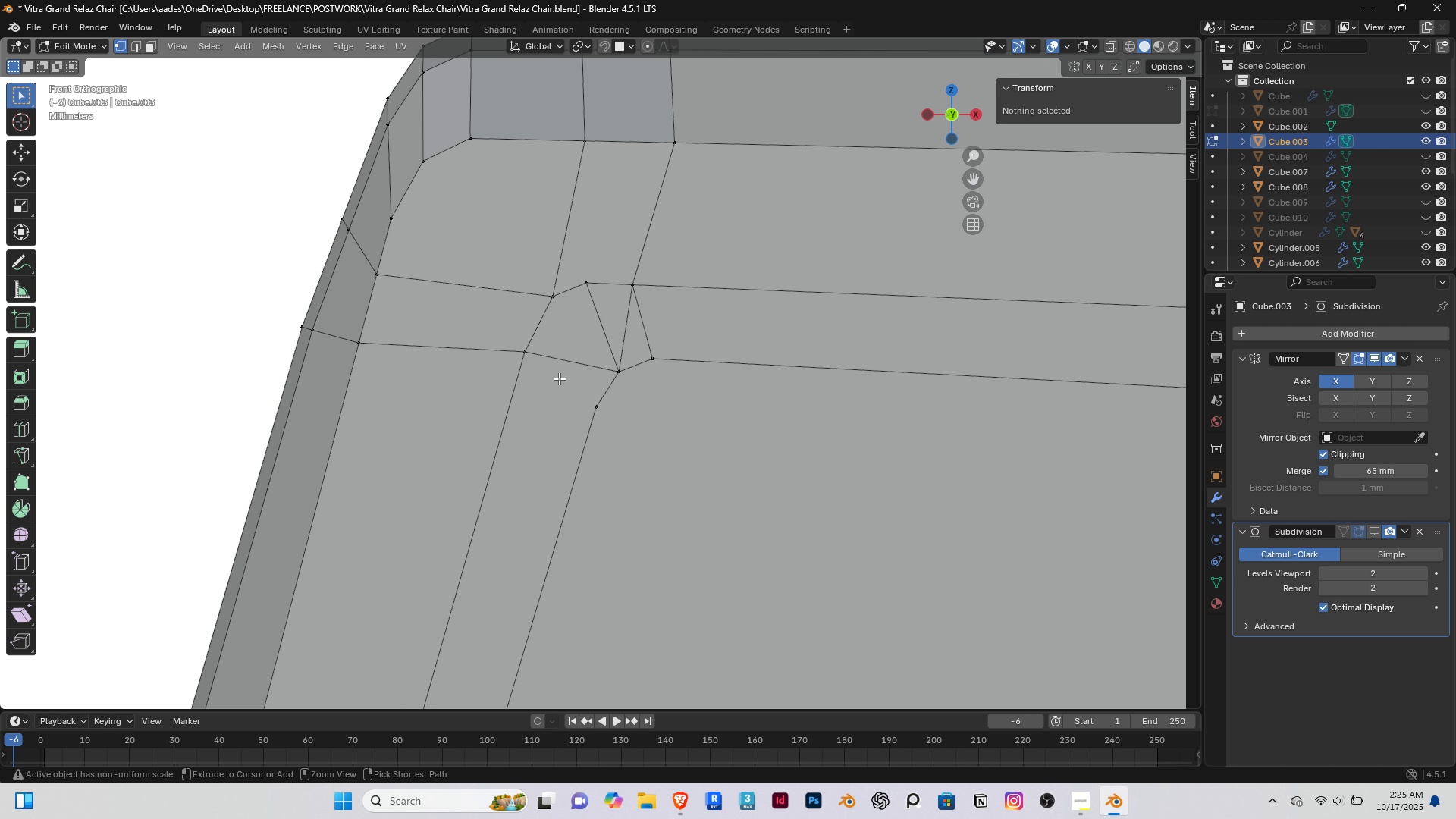 
key(Control+Z)
 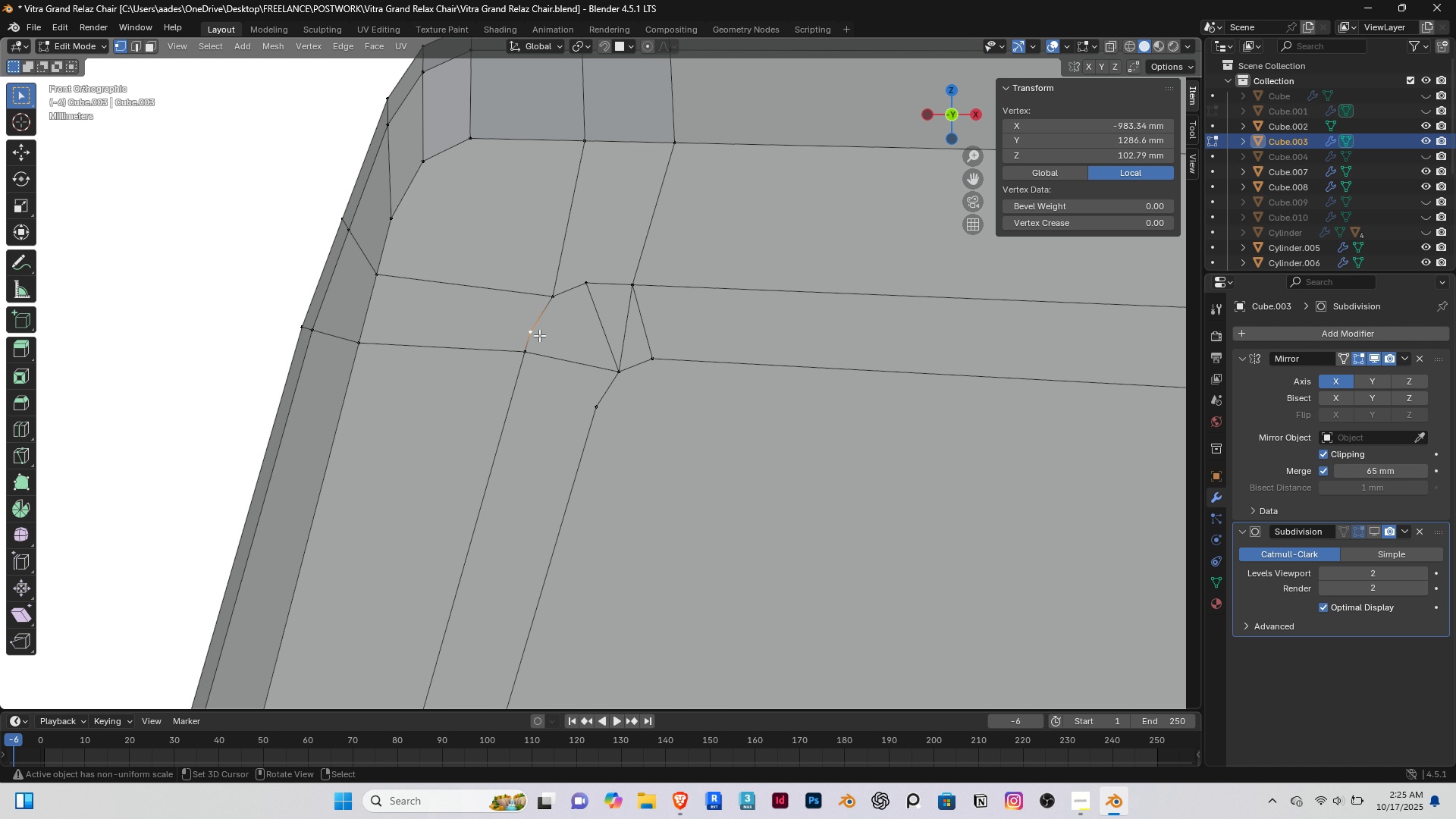 
wait(6.35)
 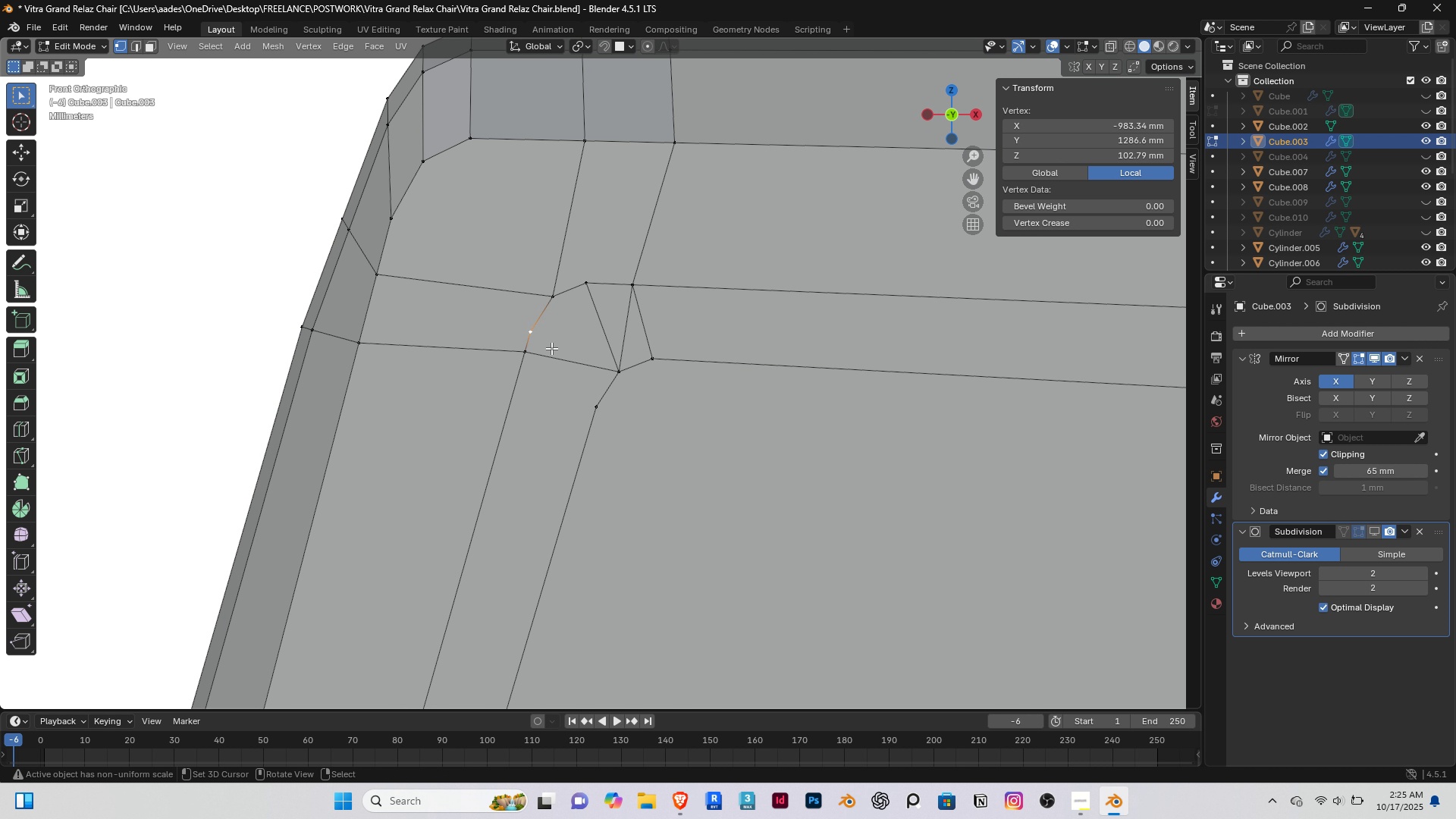 
key(H)
 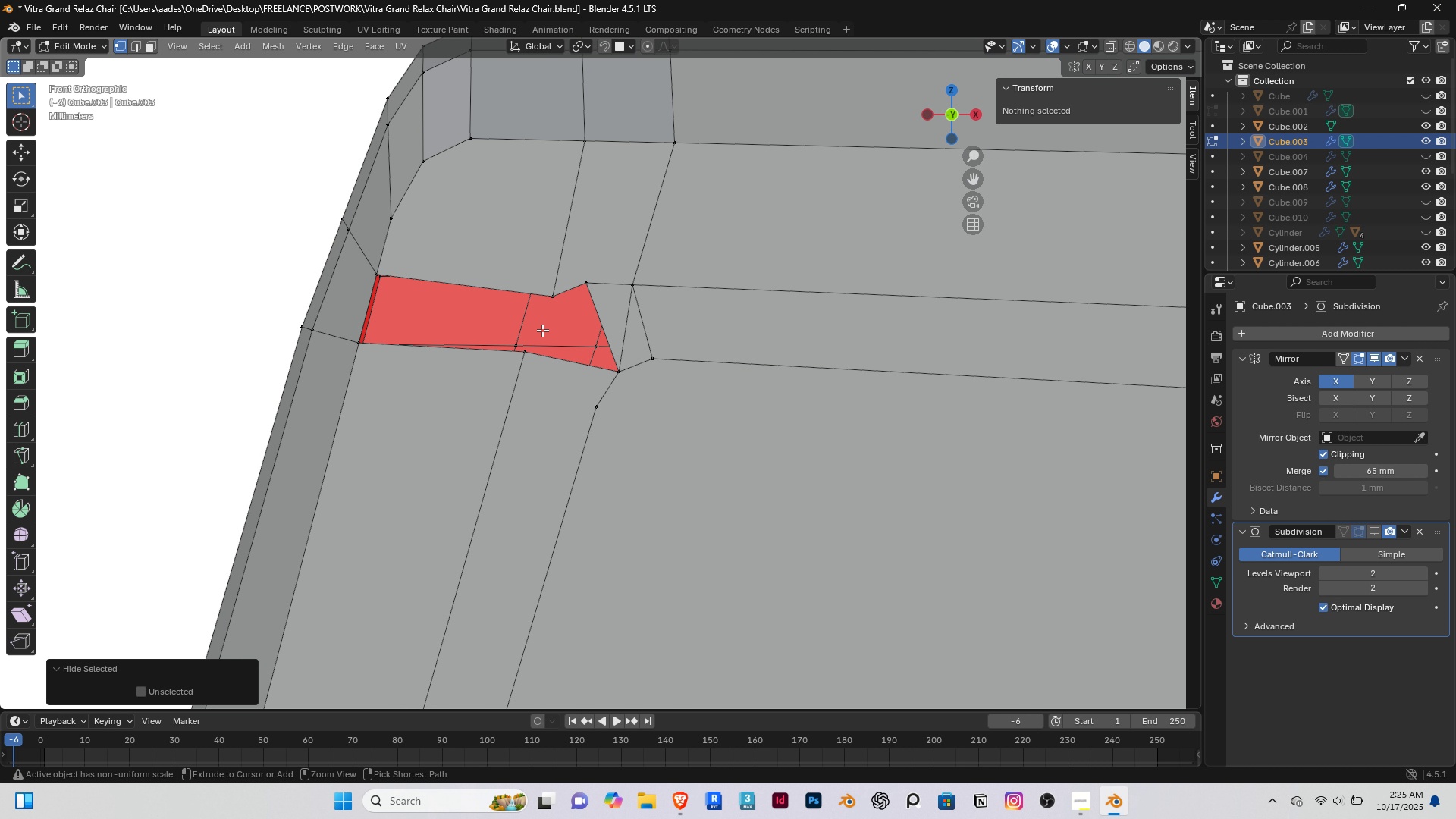 
key(Control+ControlLeft)
 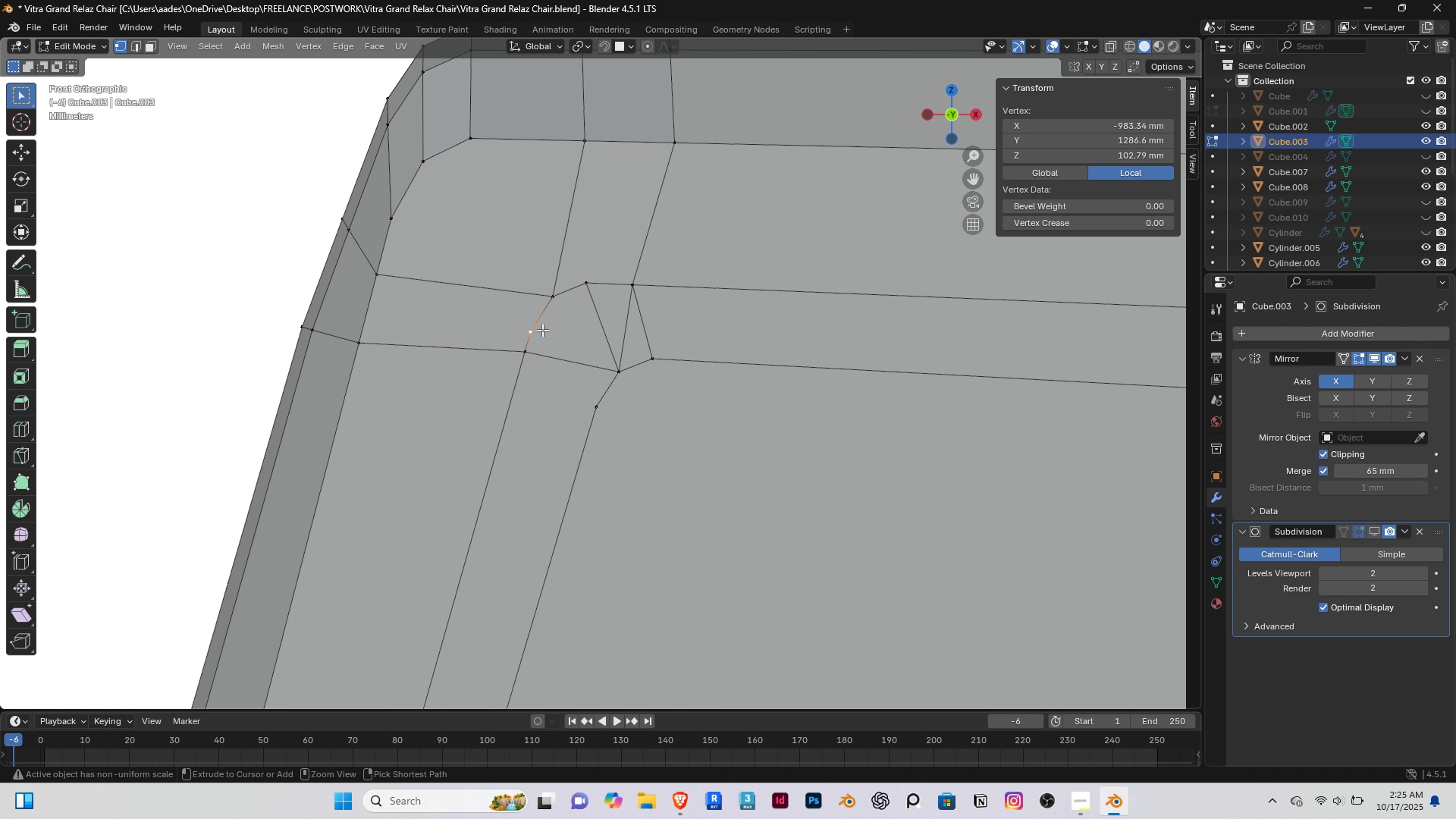 
key(Control+Z)
 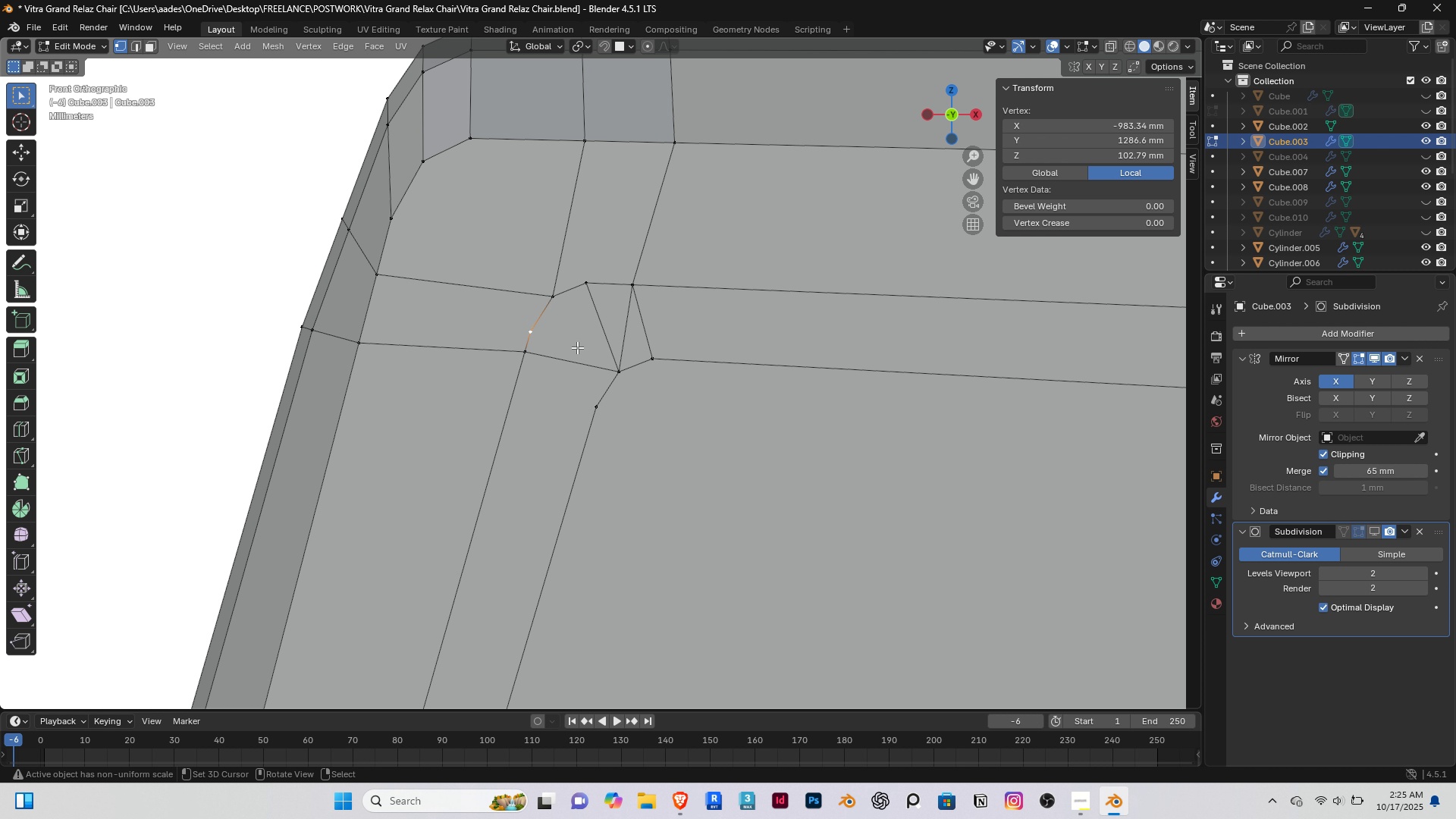 
key(K)
 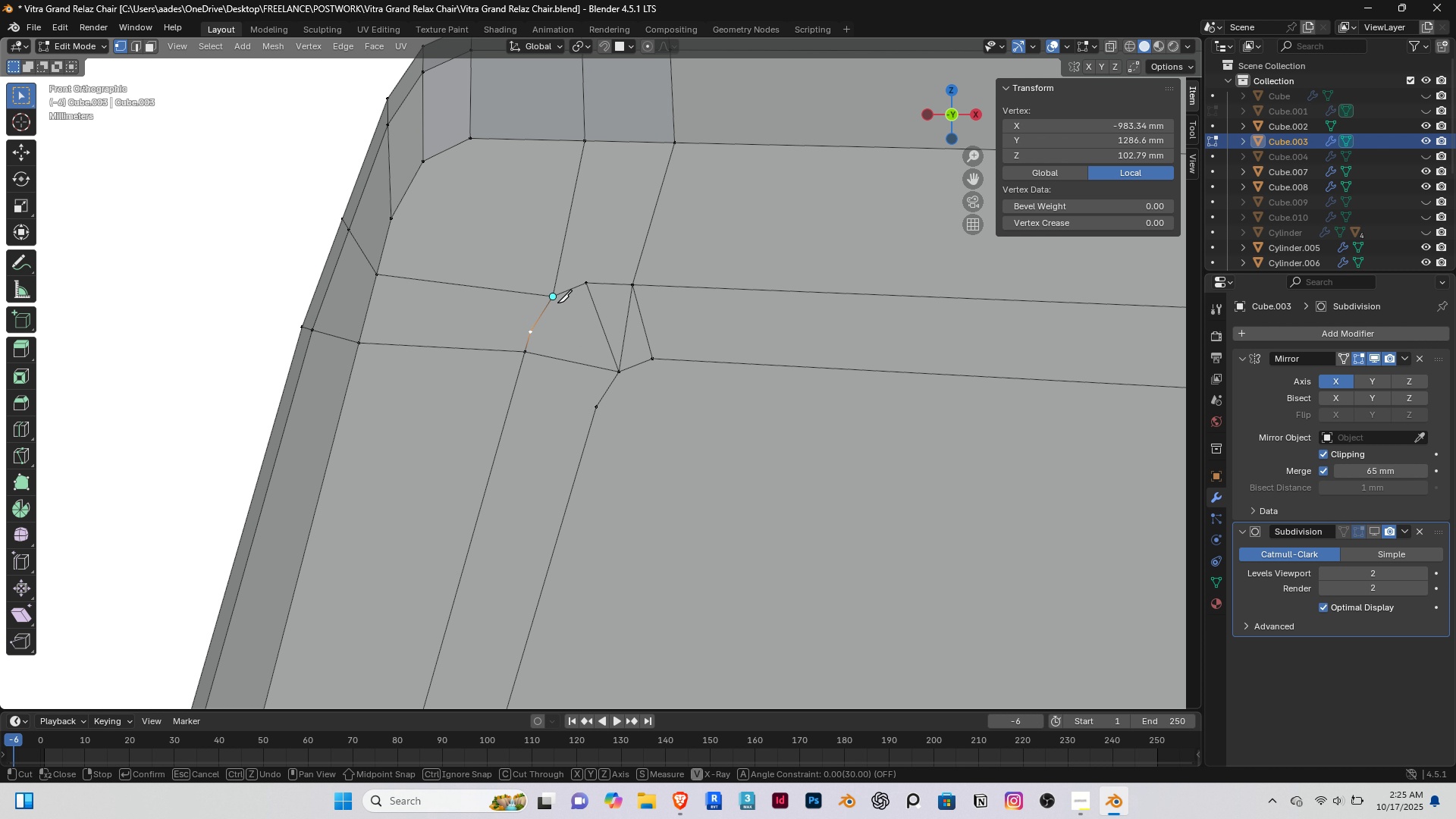 
left_click([557, 300])
 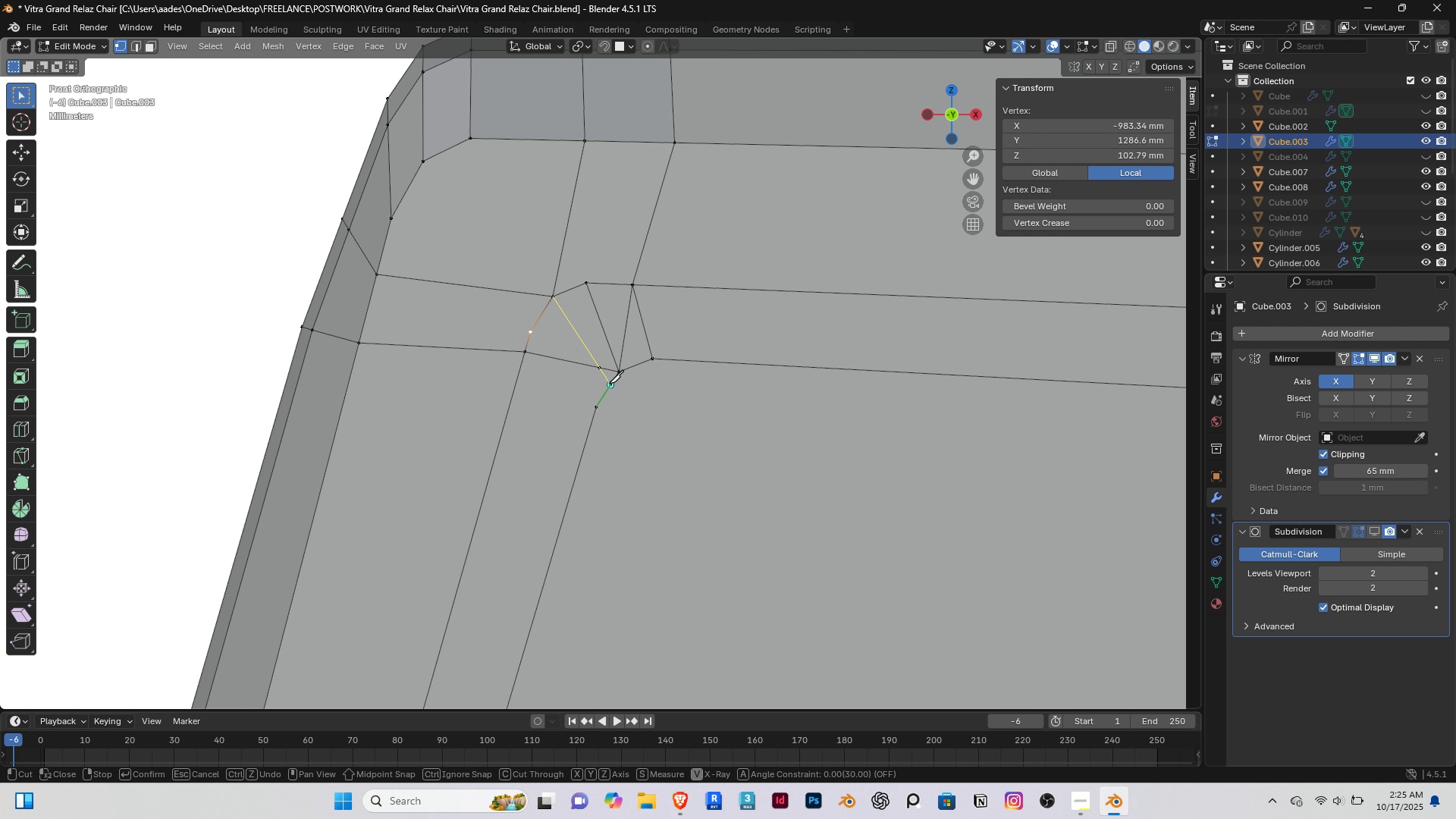 
wait(5.42)
 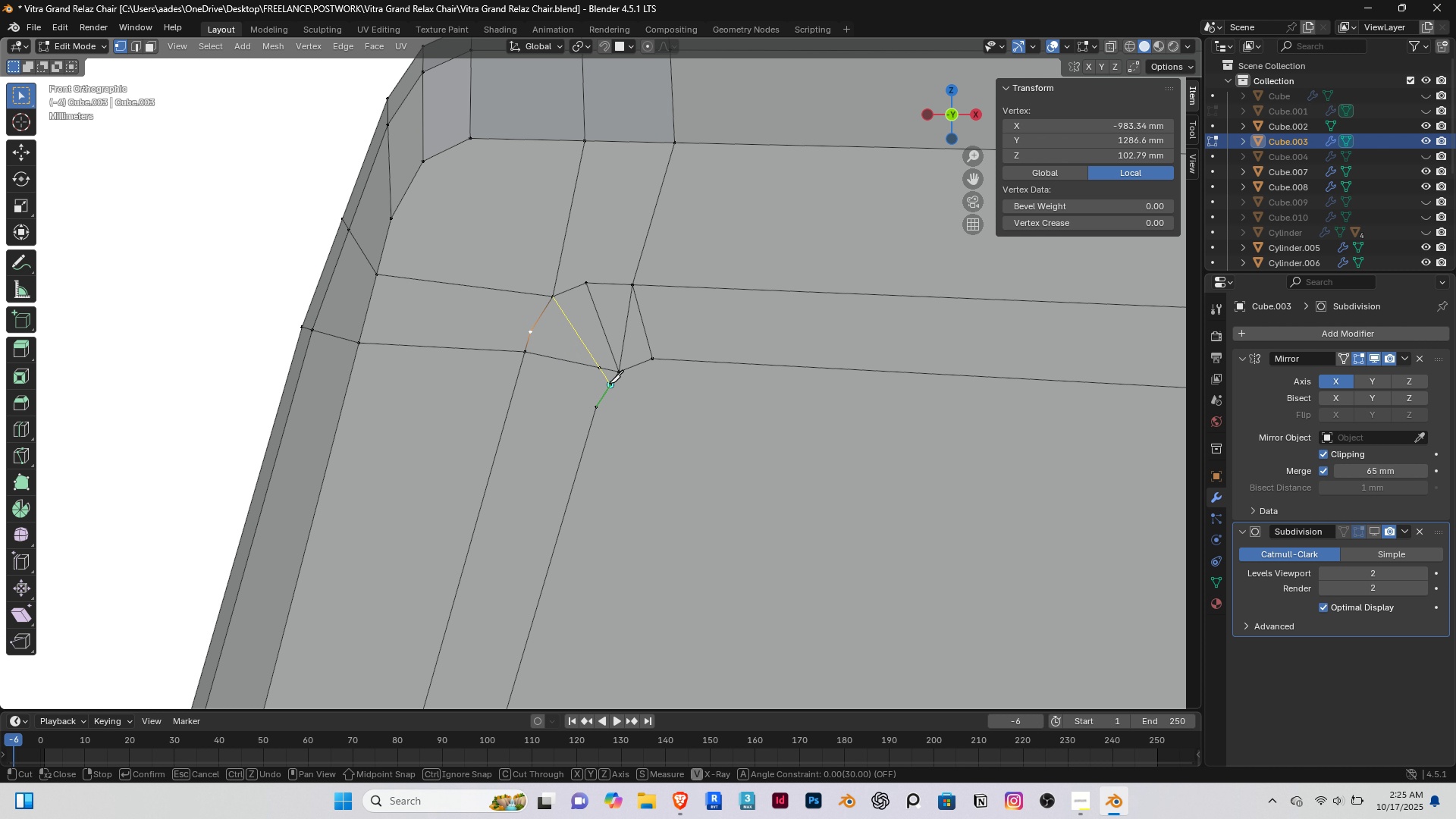 
left_click([609, 383])
 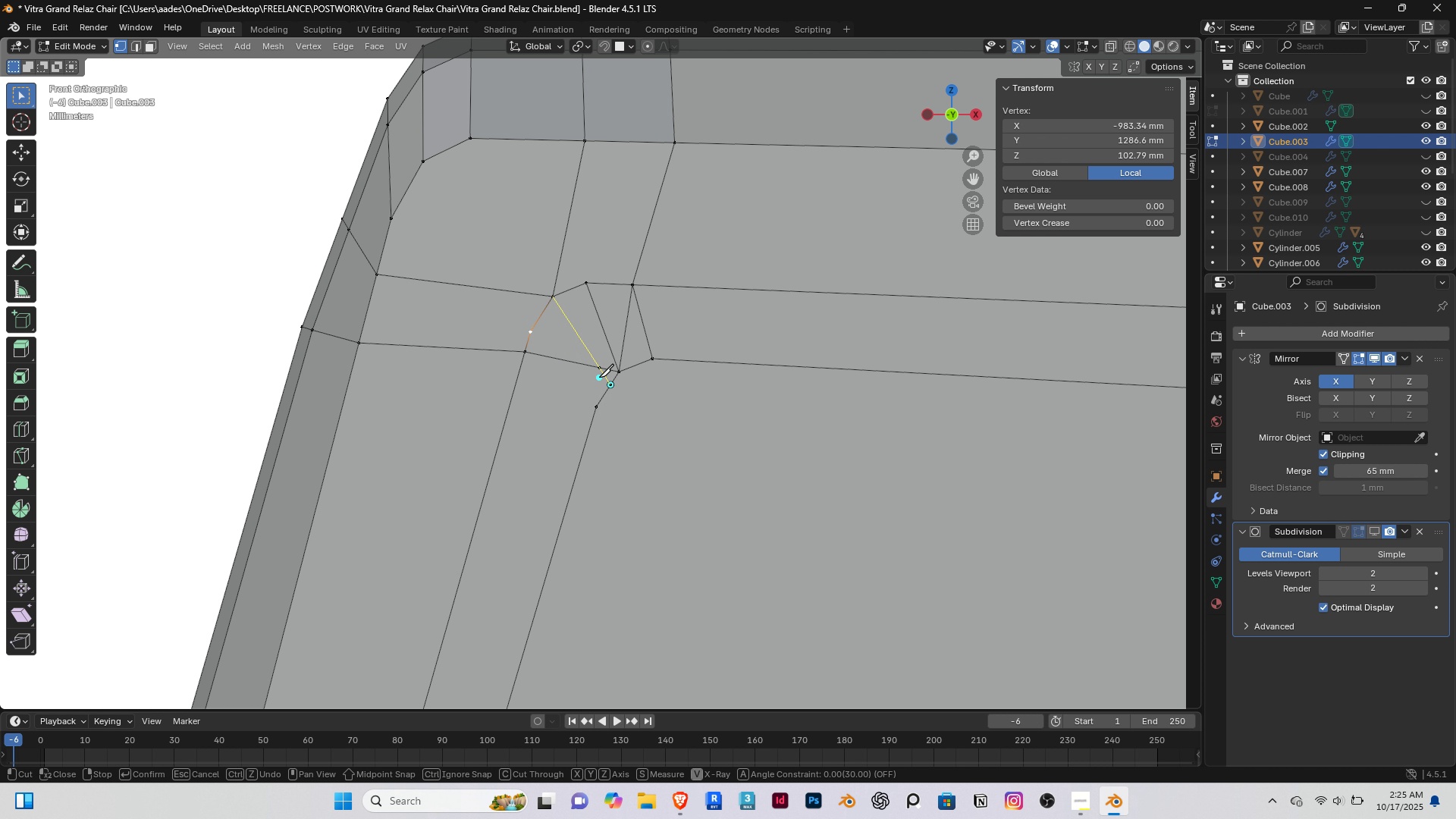 
right_click([599, 377])
 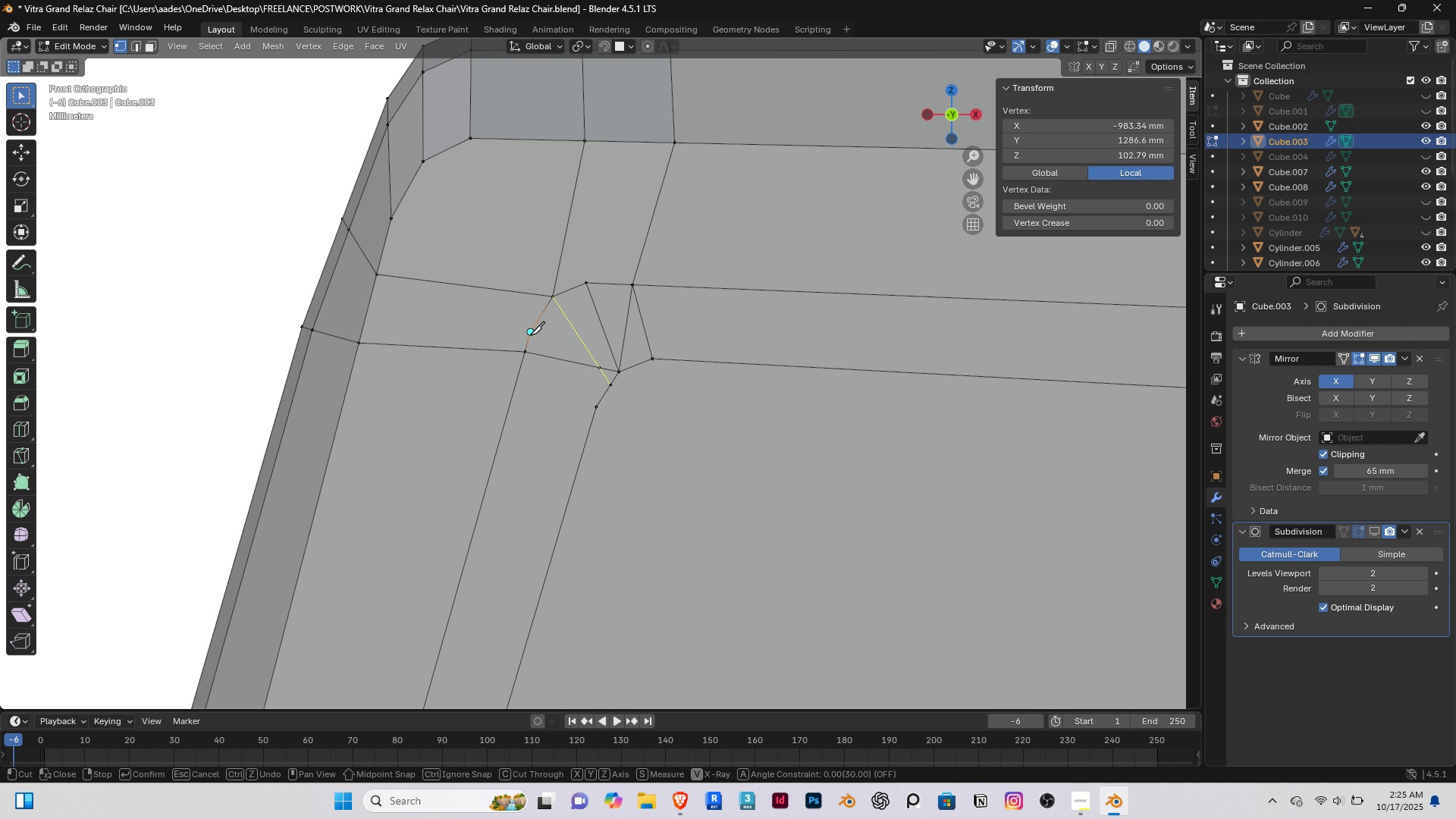 
left_click([530, 334])
 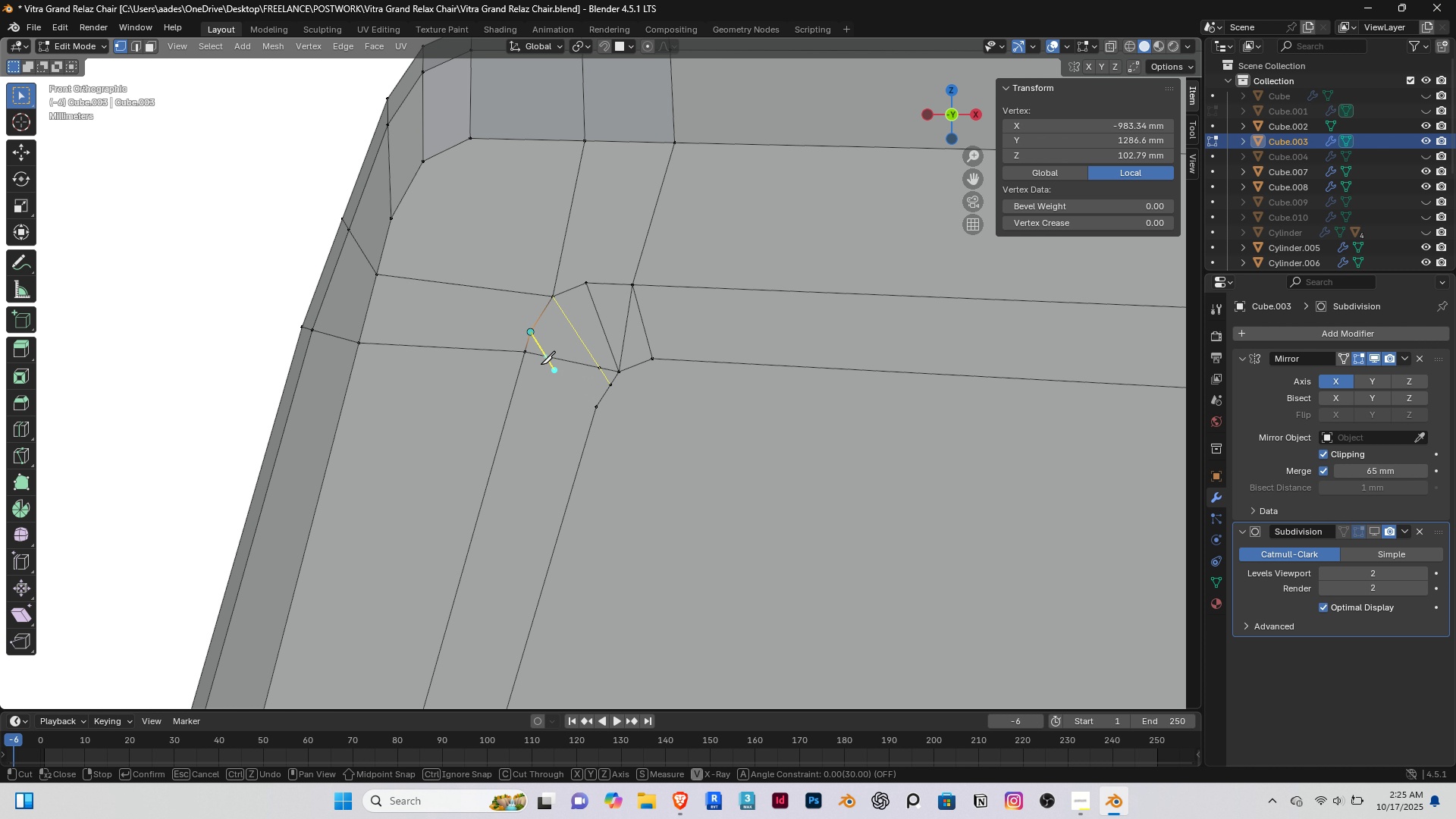 
right_click([527, 356])
 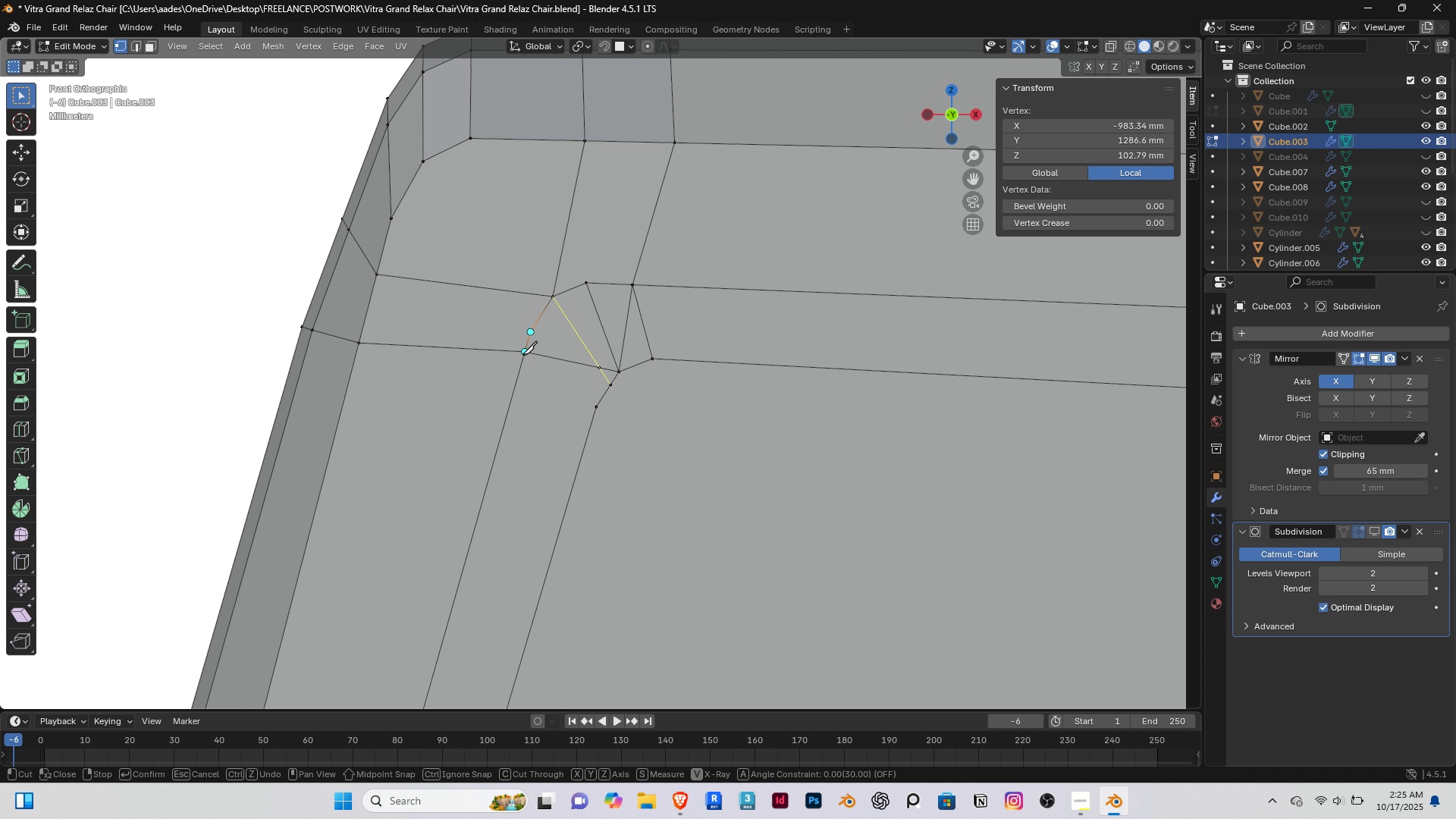 
left_click([522, 354])
 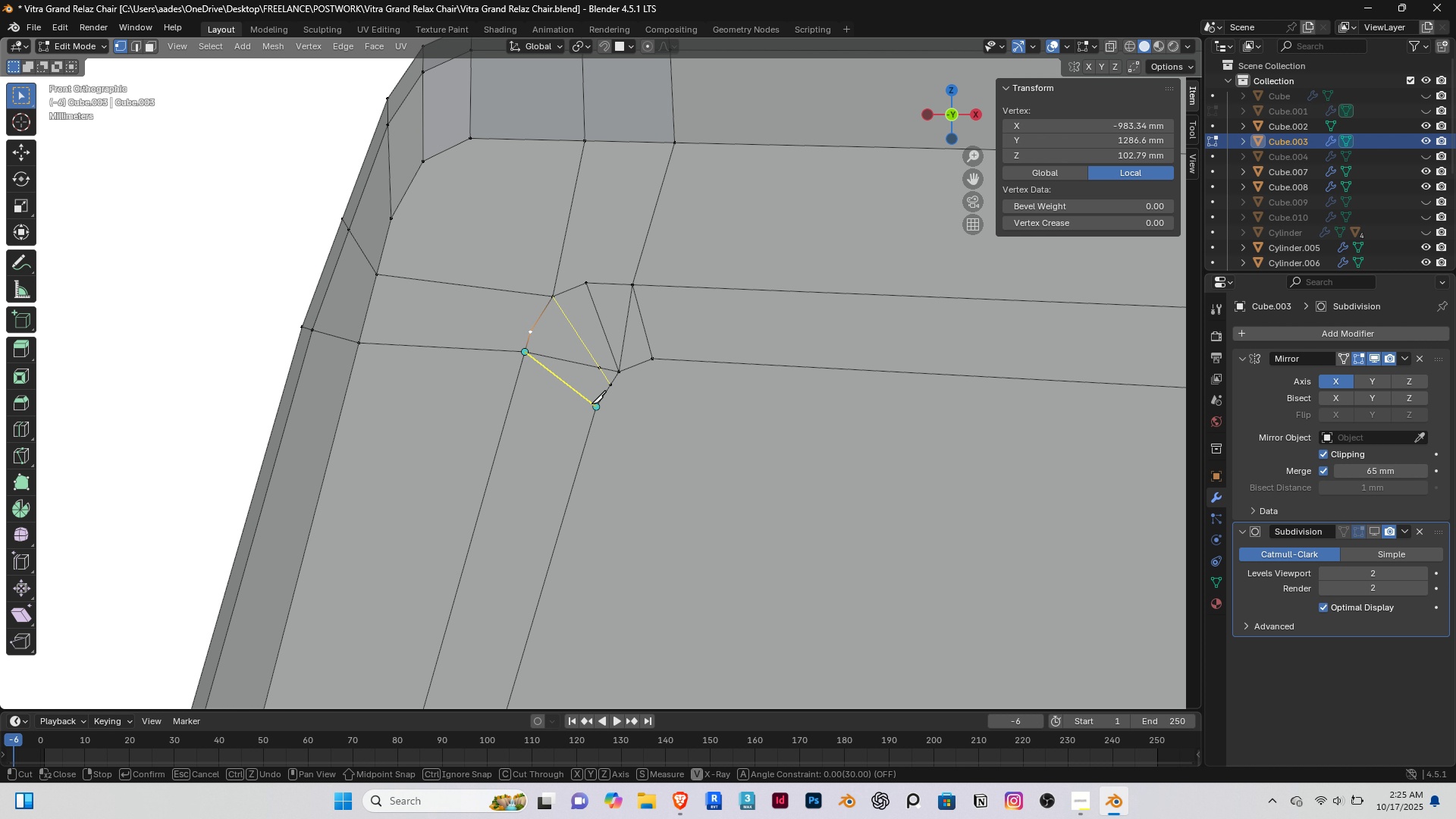 
left_click([592, 403])
 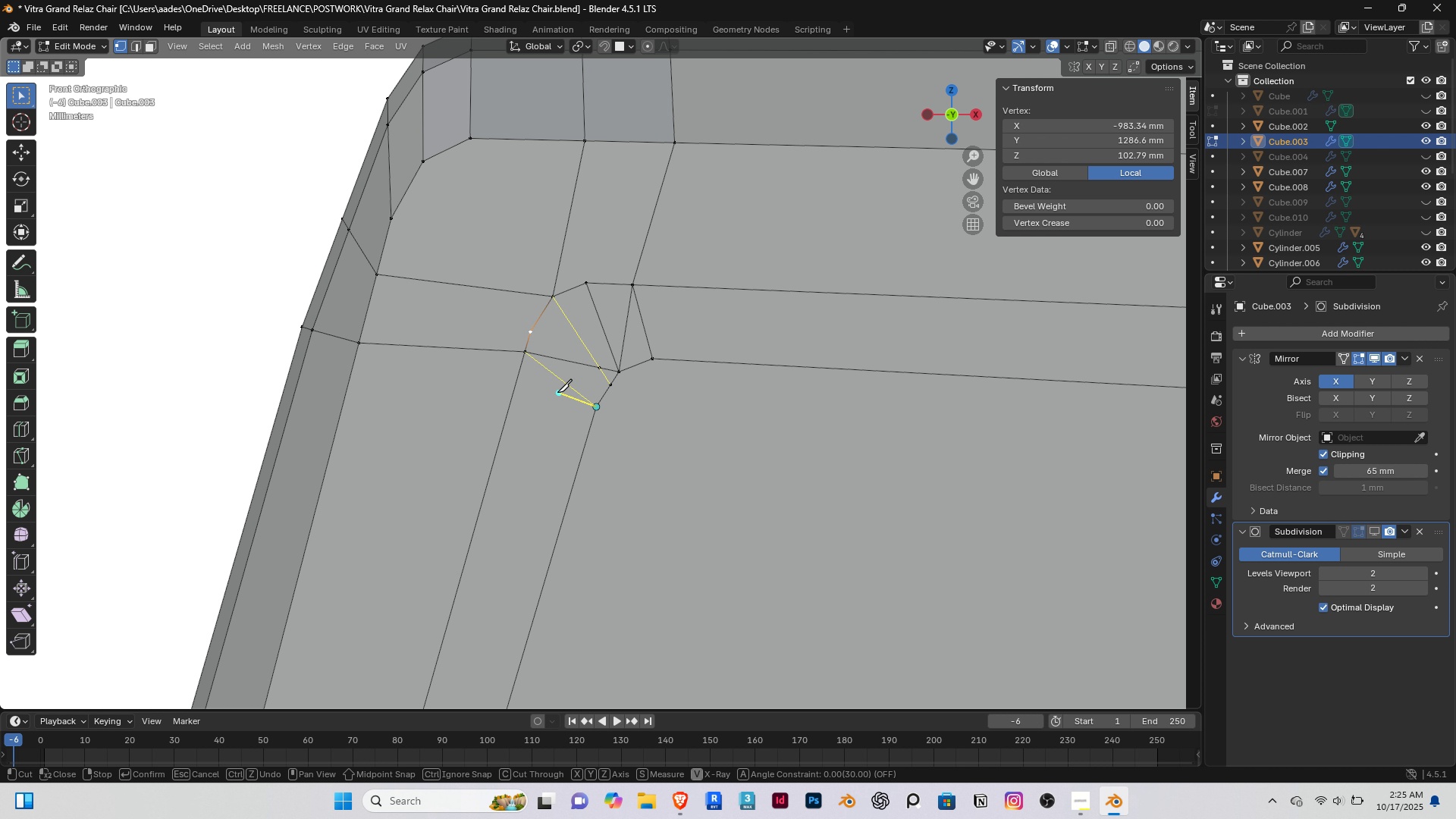 
right_click([557, 392])
 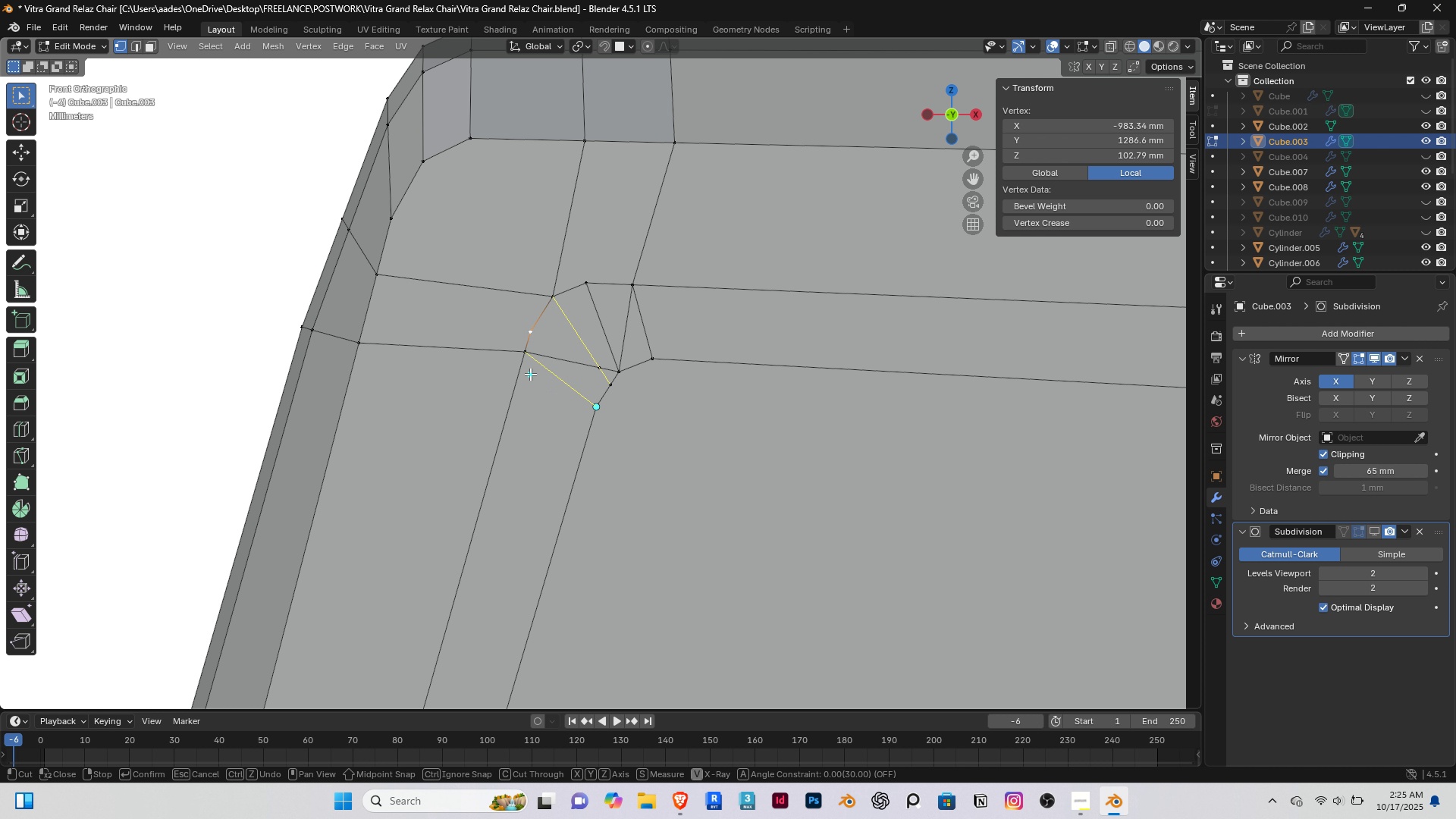 
key(Enter)
 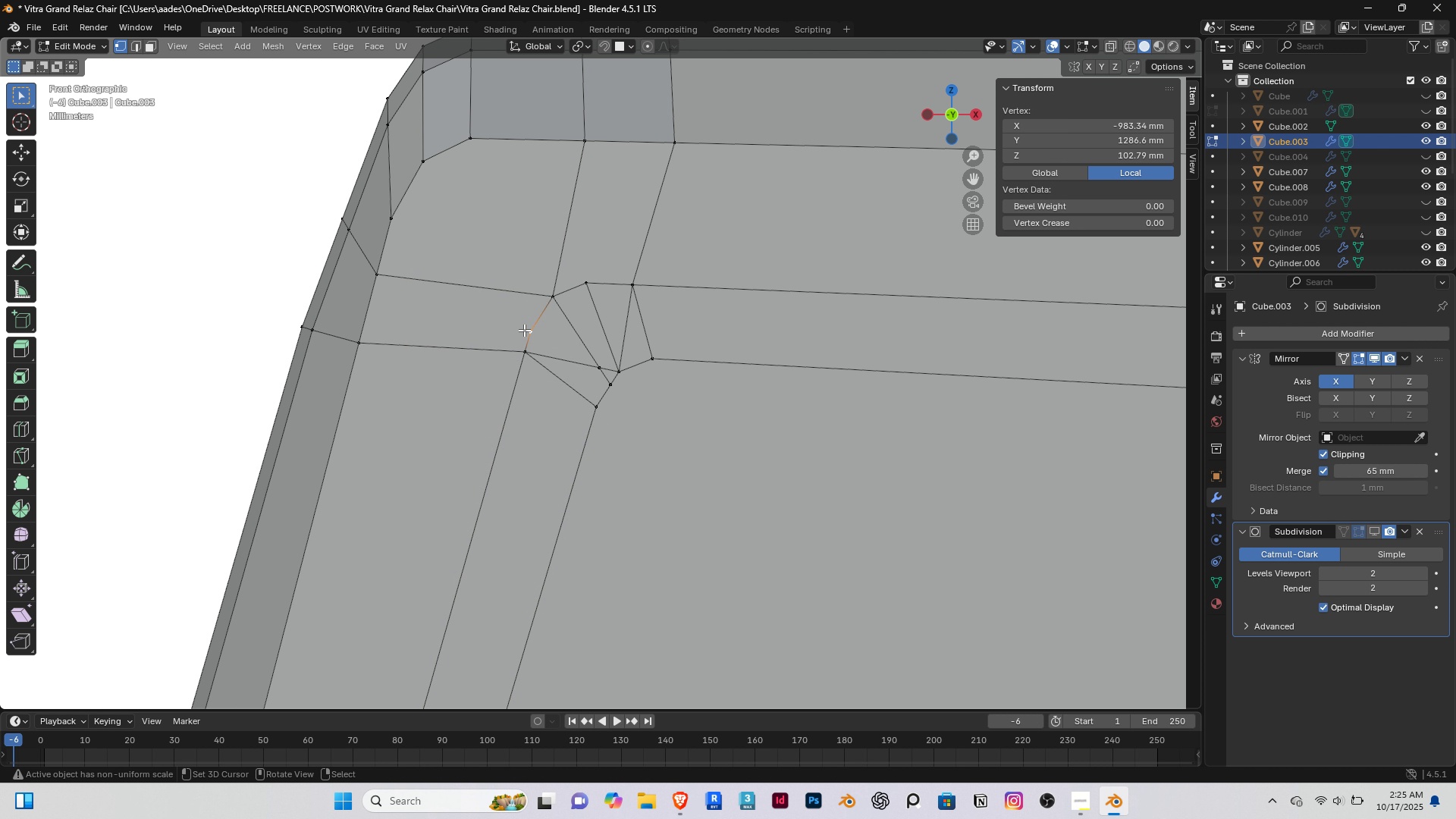 
right_click([525, 330])
 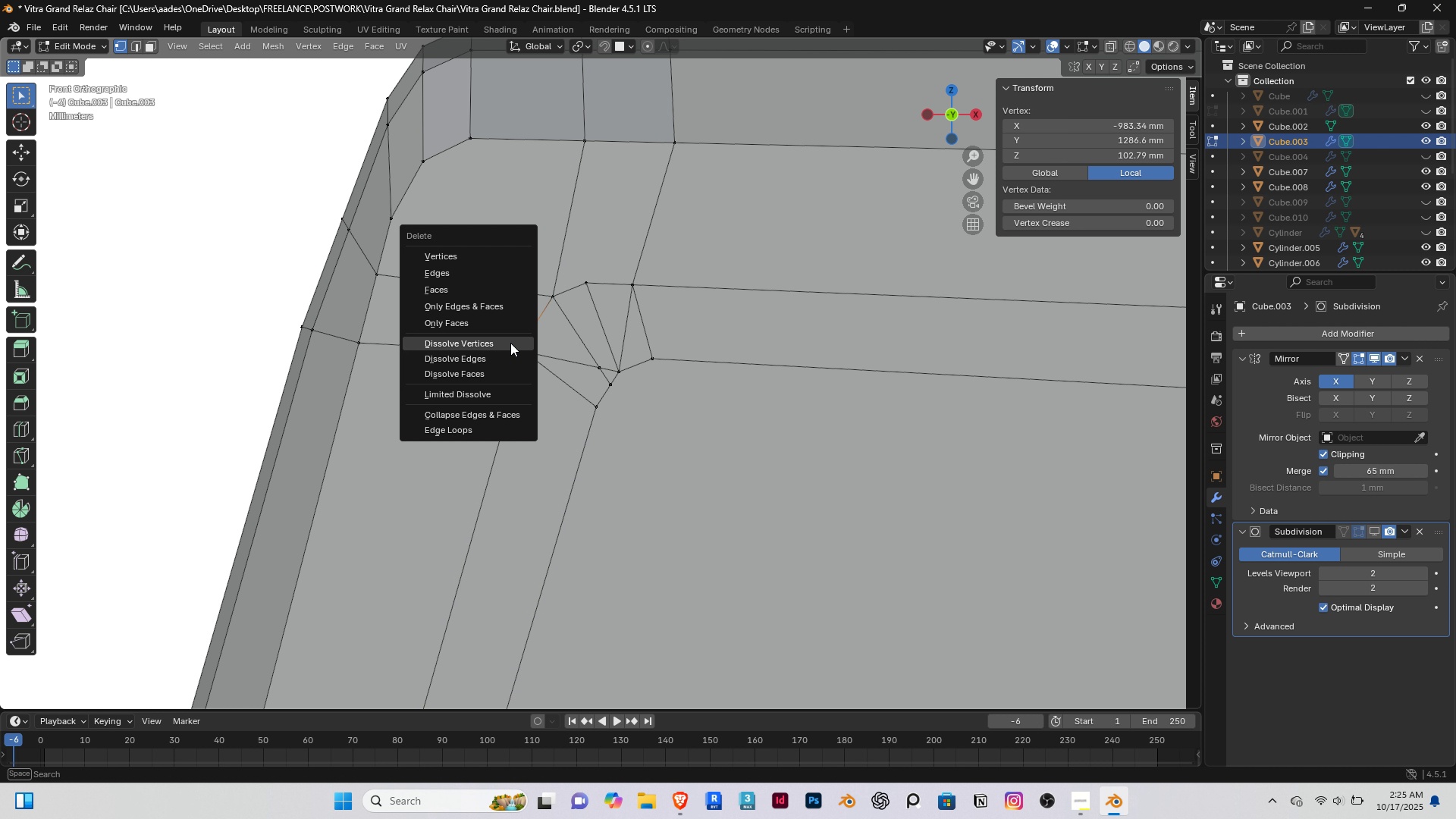 
key(Delete)
 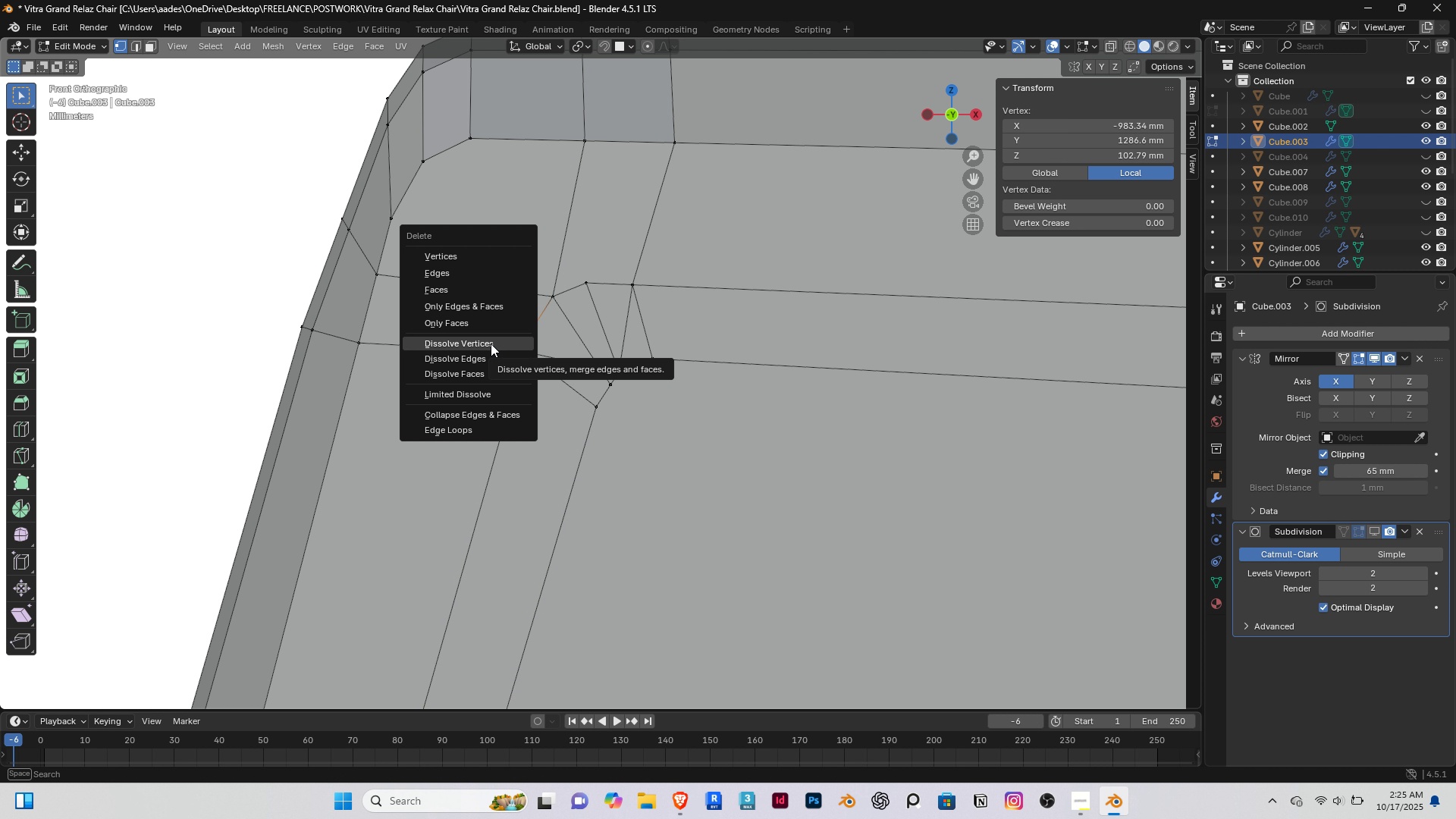 
left_click([491, 344])
 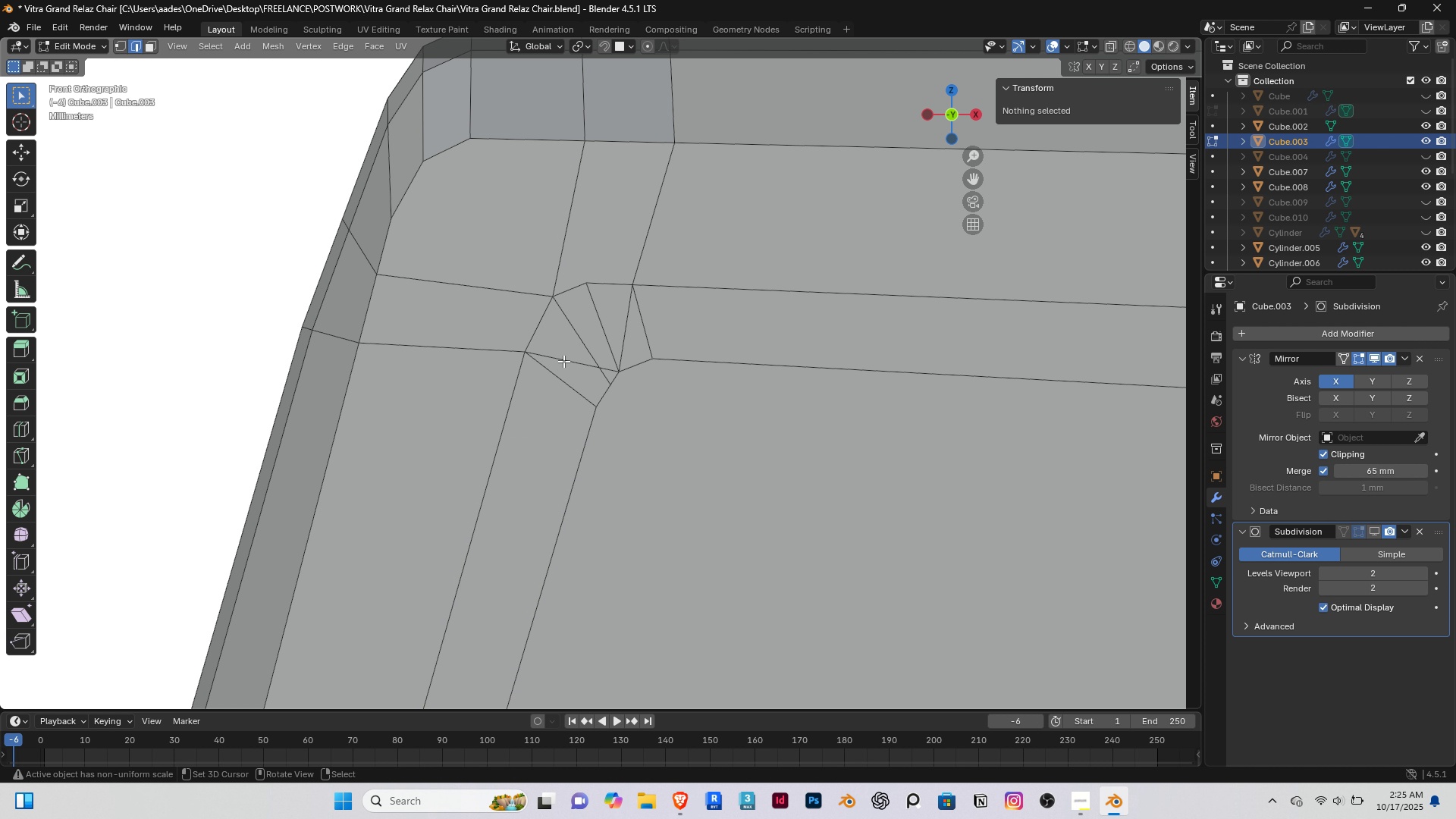 
key(2)
 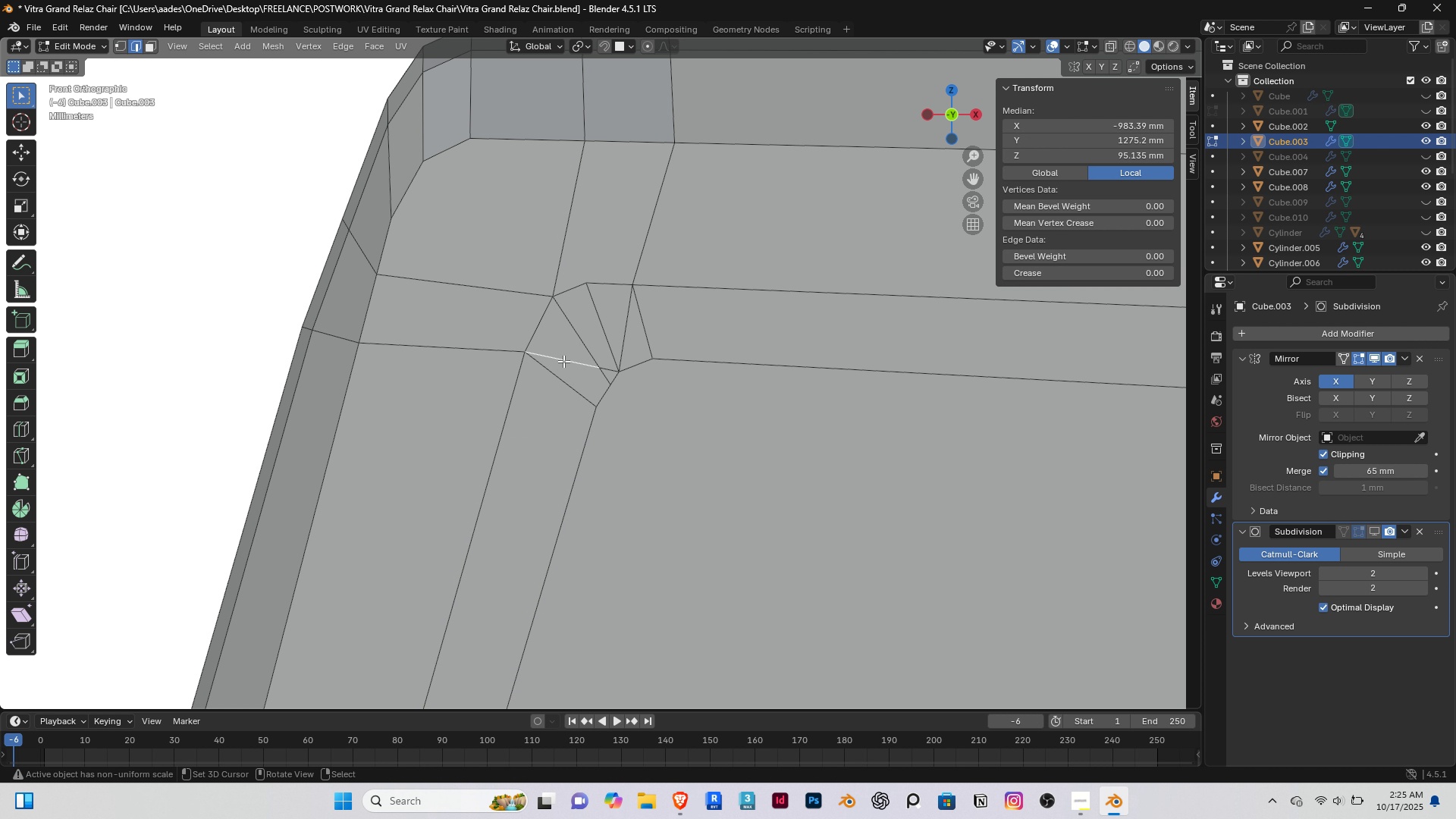 
right_click([563, 361])
 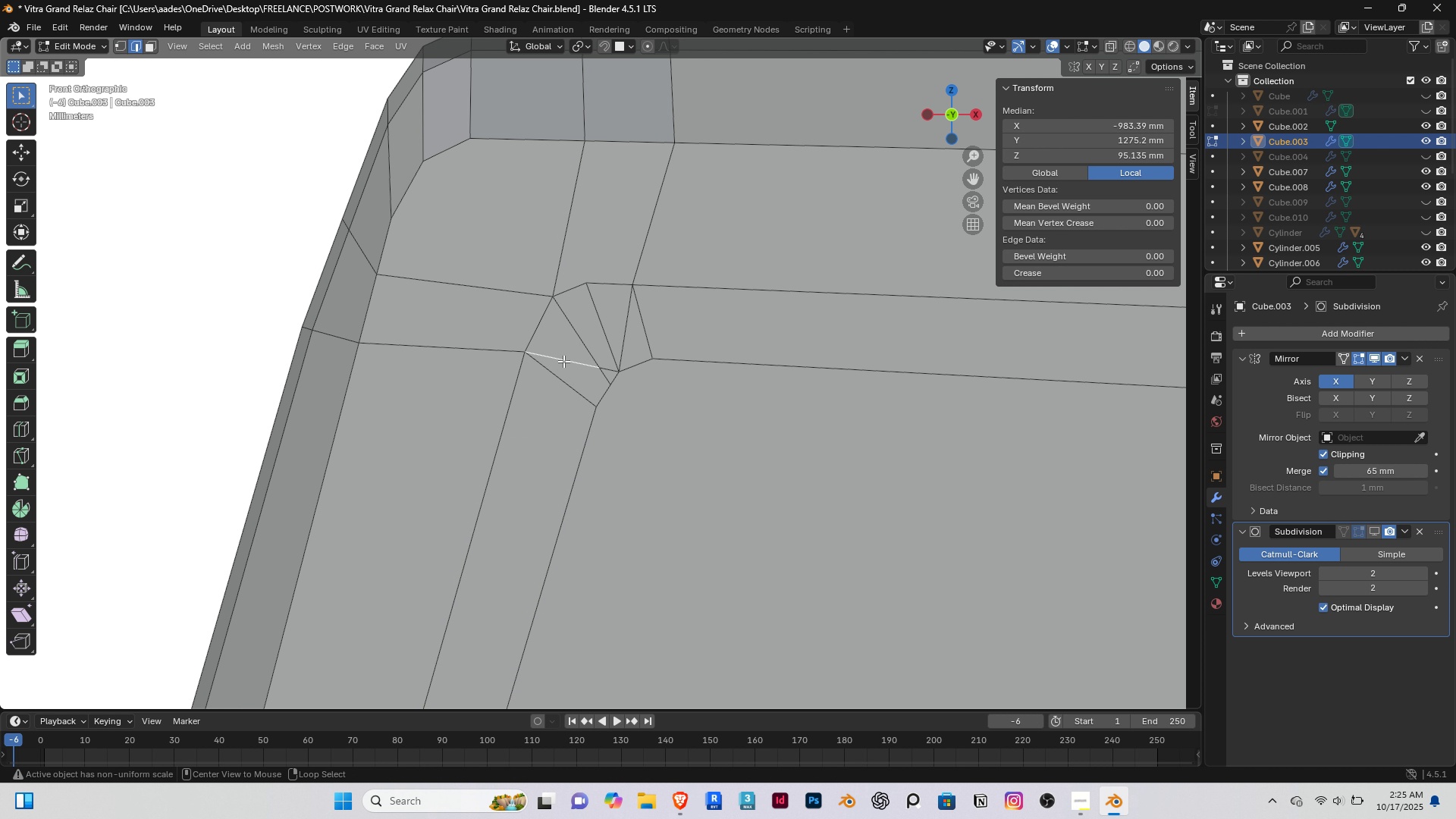 
hold_key(key=AltRight, duration=0.76)
right_click([563, 361])
 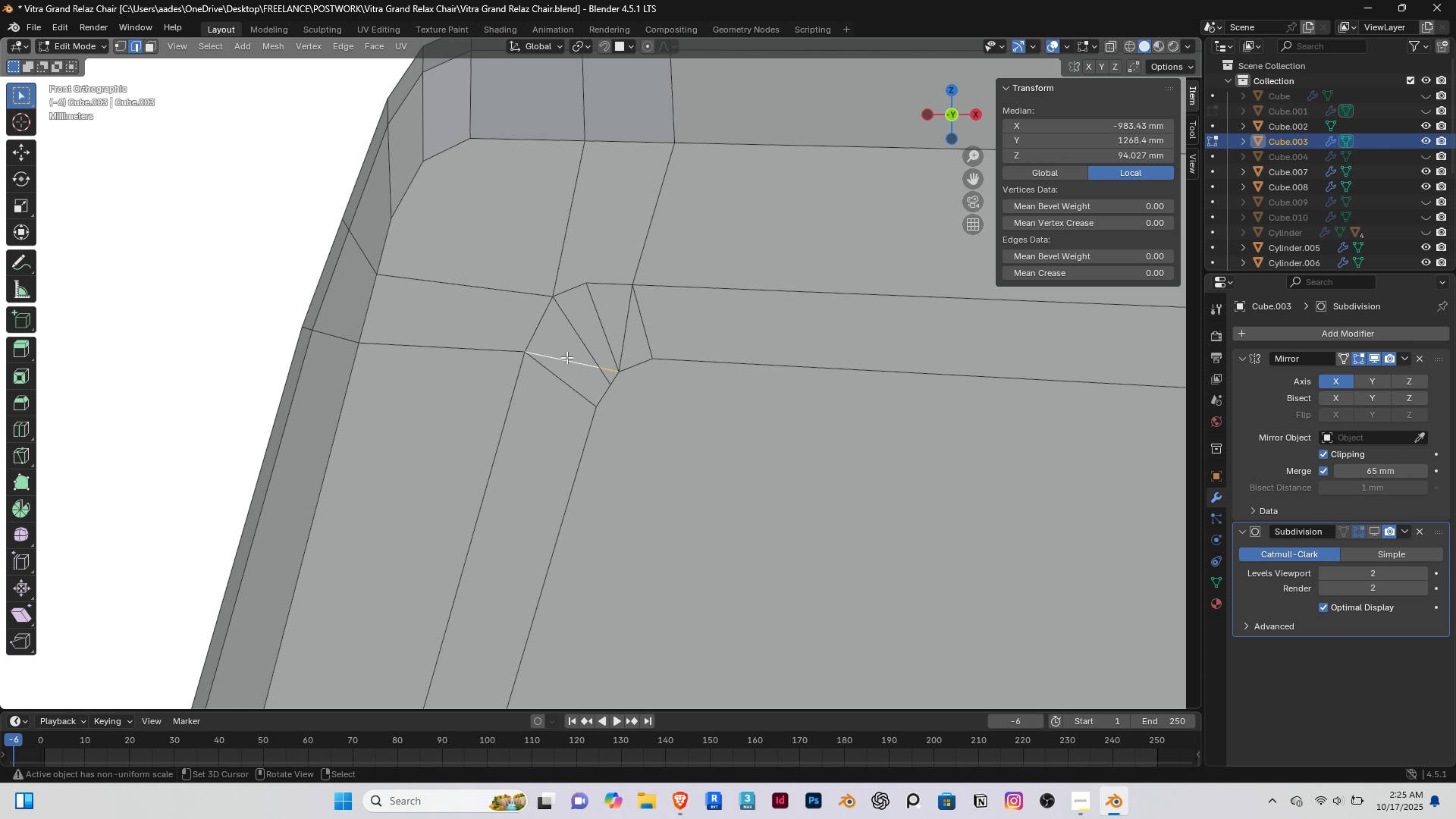 
hold_key(key=ShiftRight, duration=1.34)
 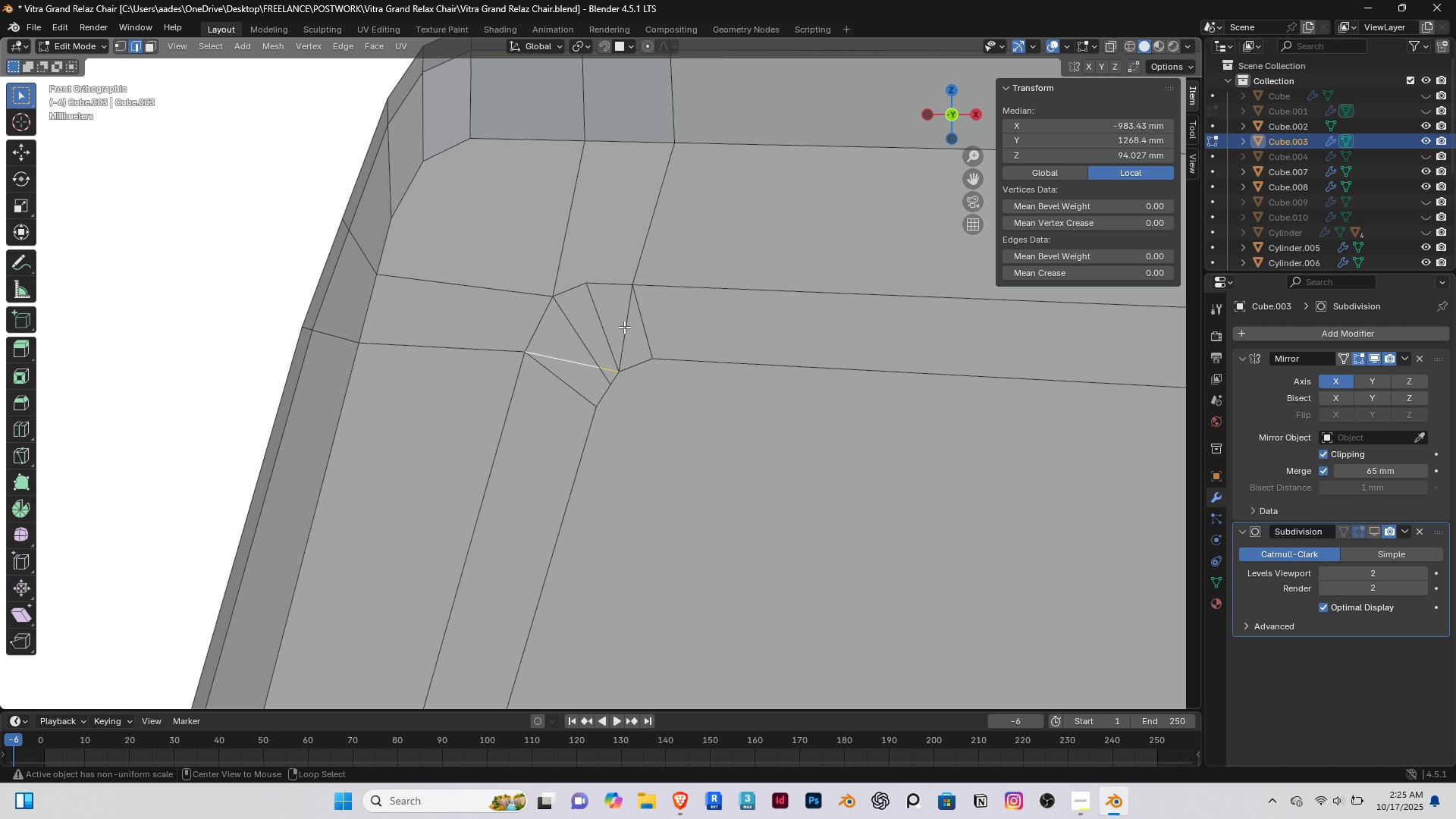 
hold_key(key=AltRight, duration=1.48)
 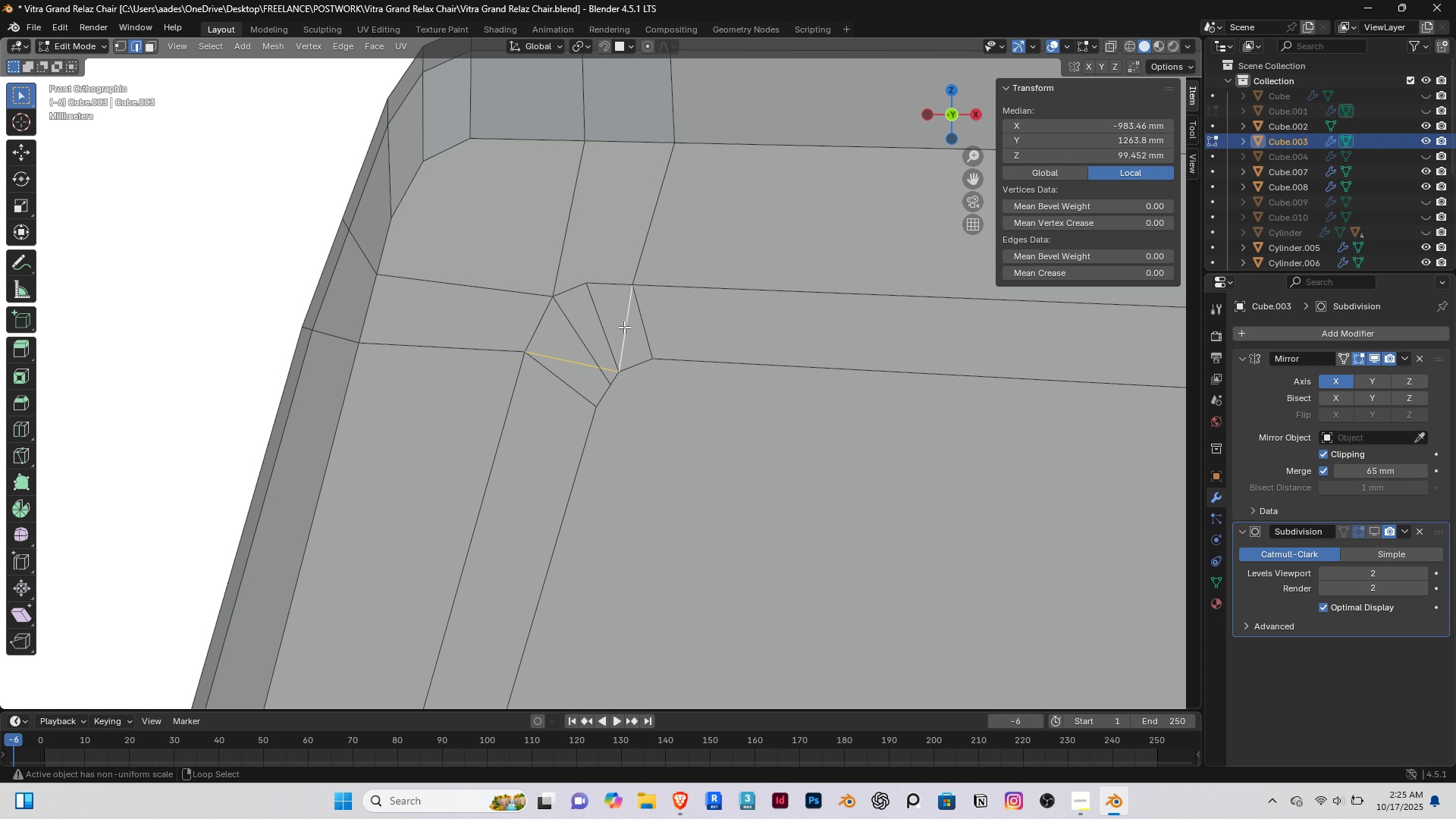 
hold_key(key=AltRight, duration=0.62)
hold_key(key=ShiftRight, duration=0.55)
right_click([624, 327])
 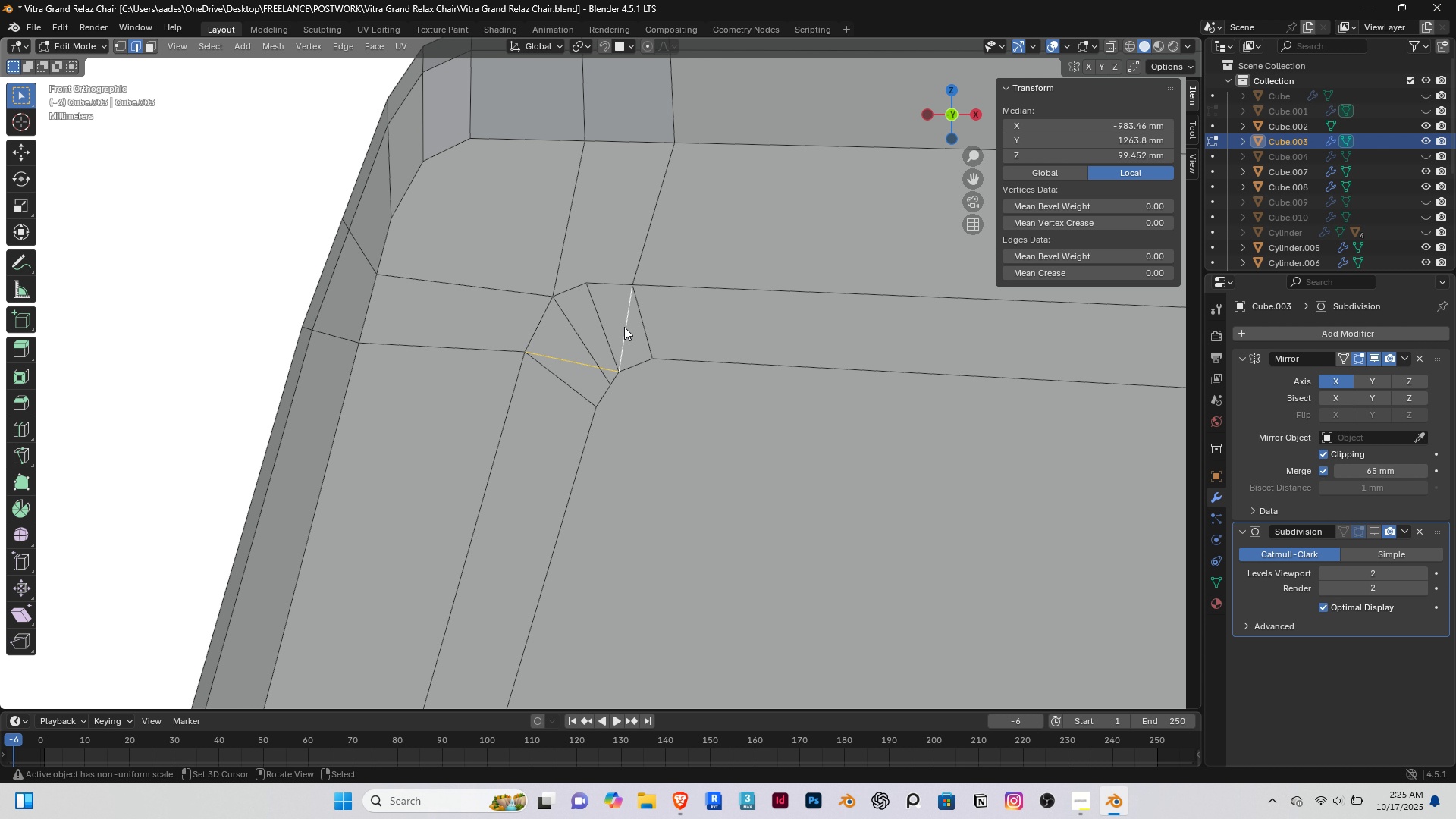 
key(Delete)
 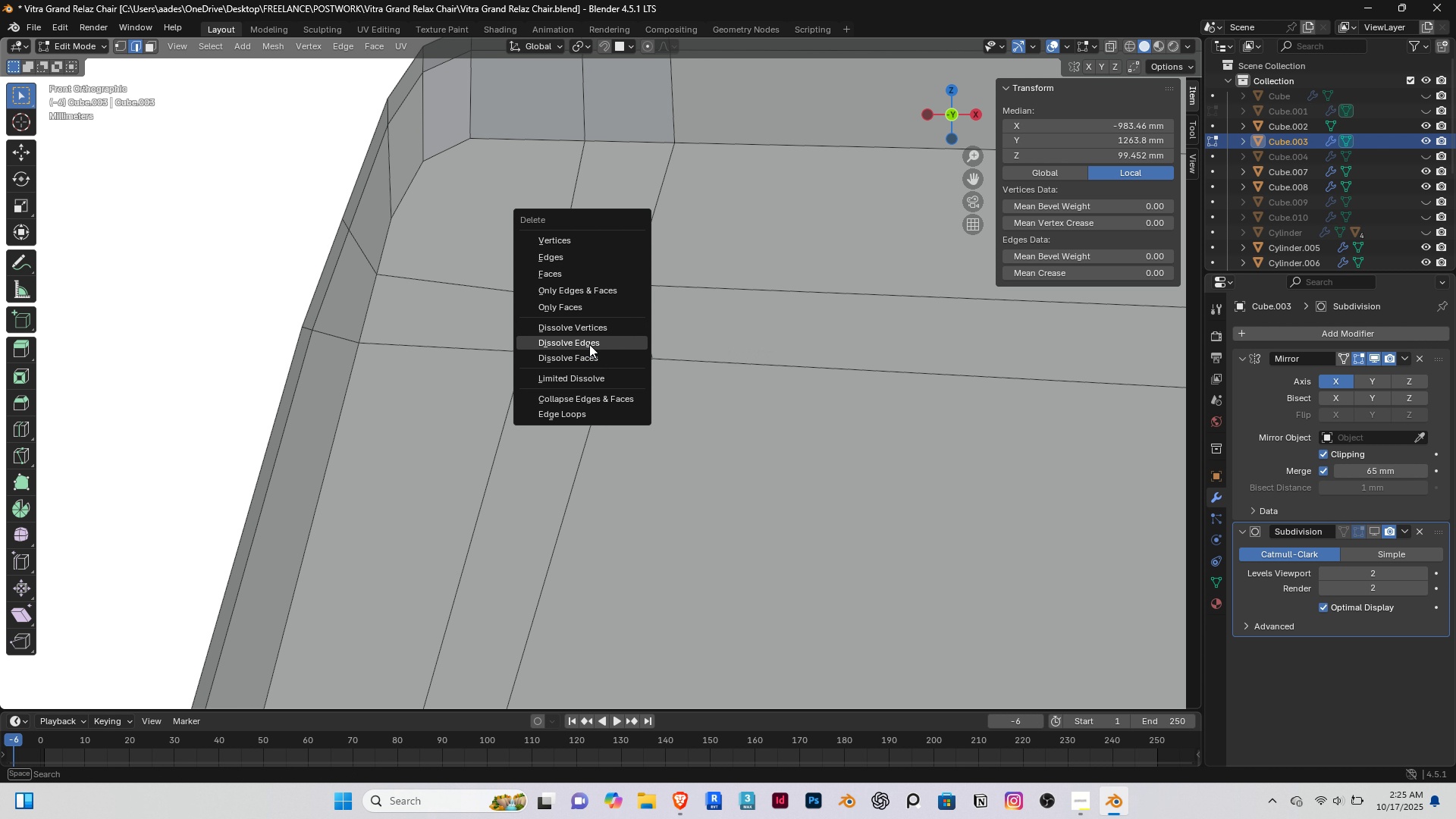 
left_click([589, 344])
 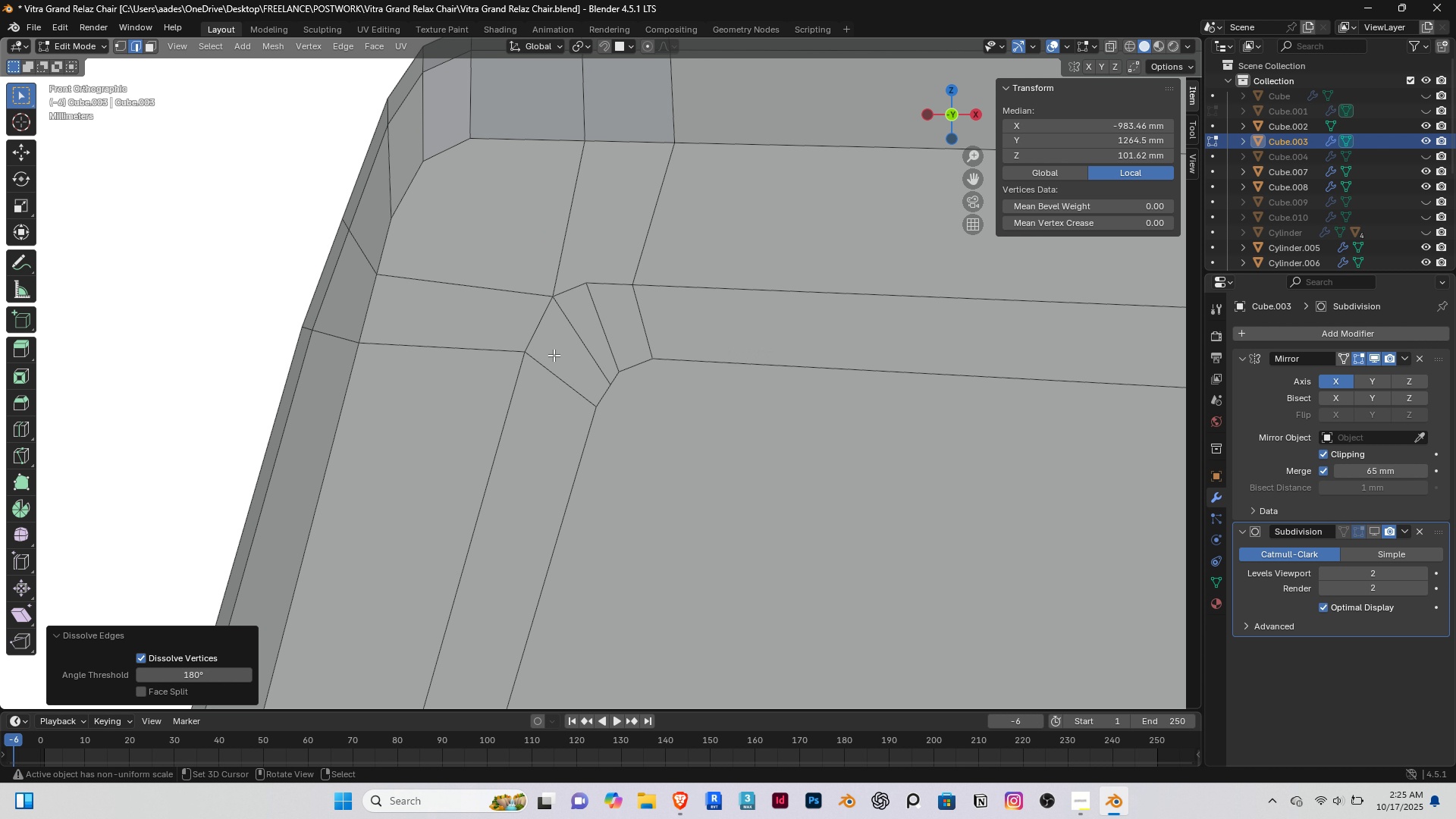 
scroll: coordinate [554, 355], scroll_direction: down, amount: 1.0
 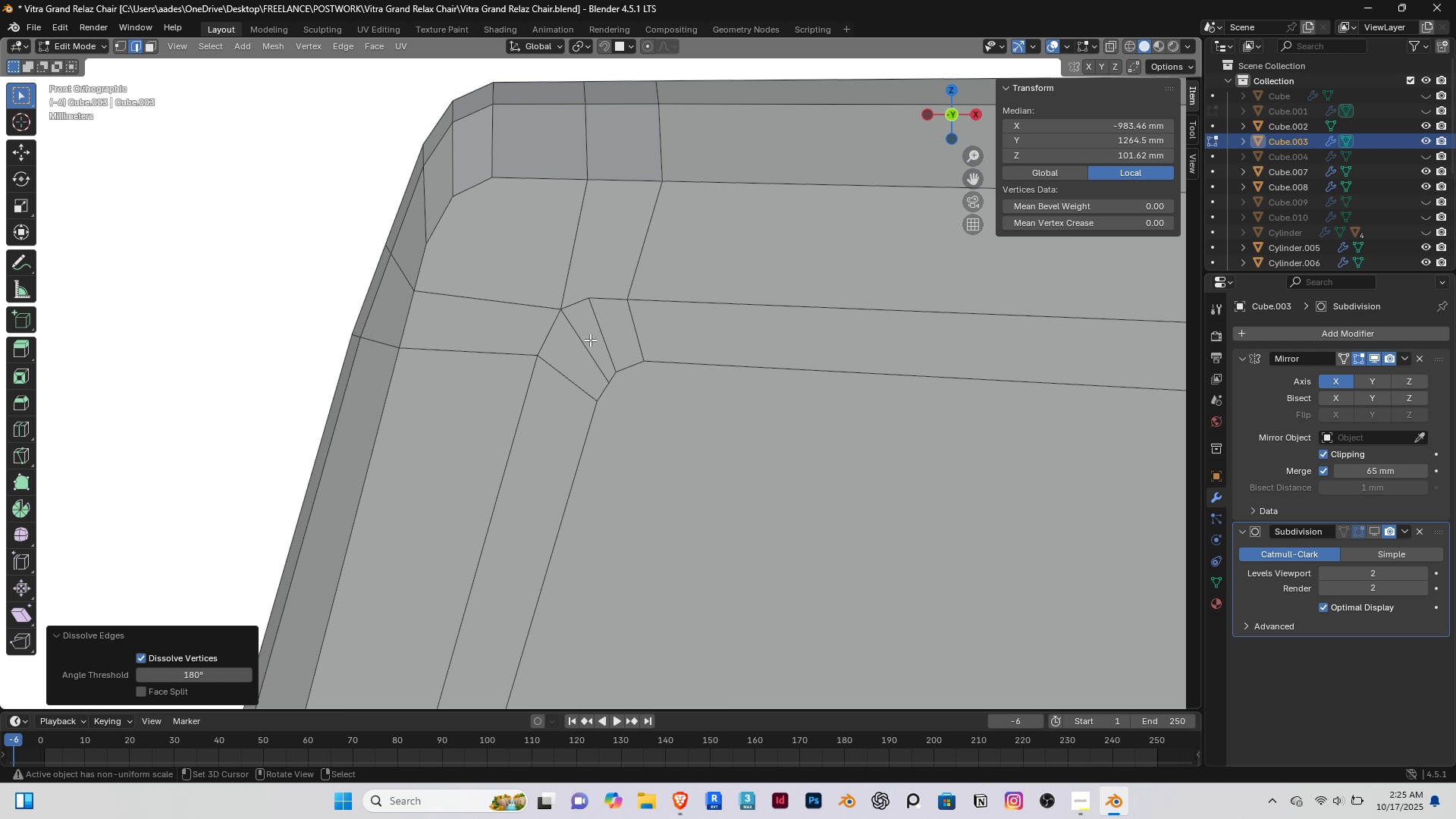 
right_click([597, 325])
 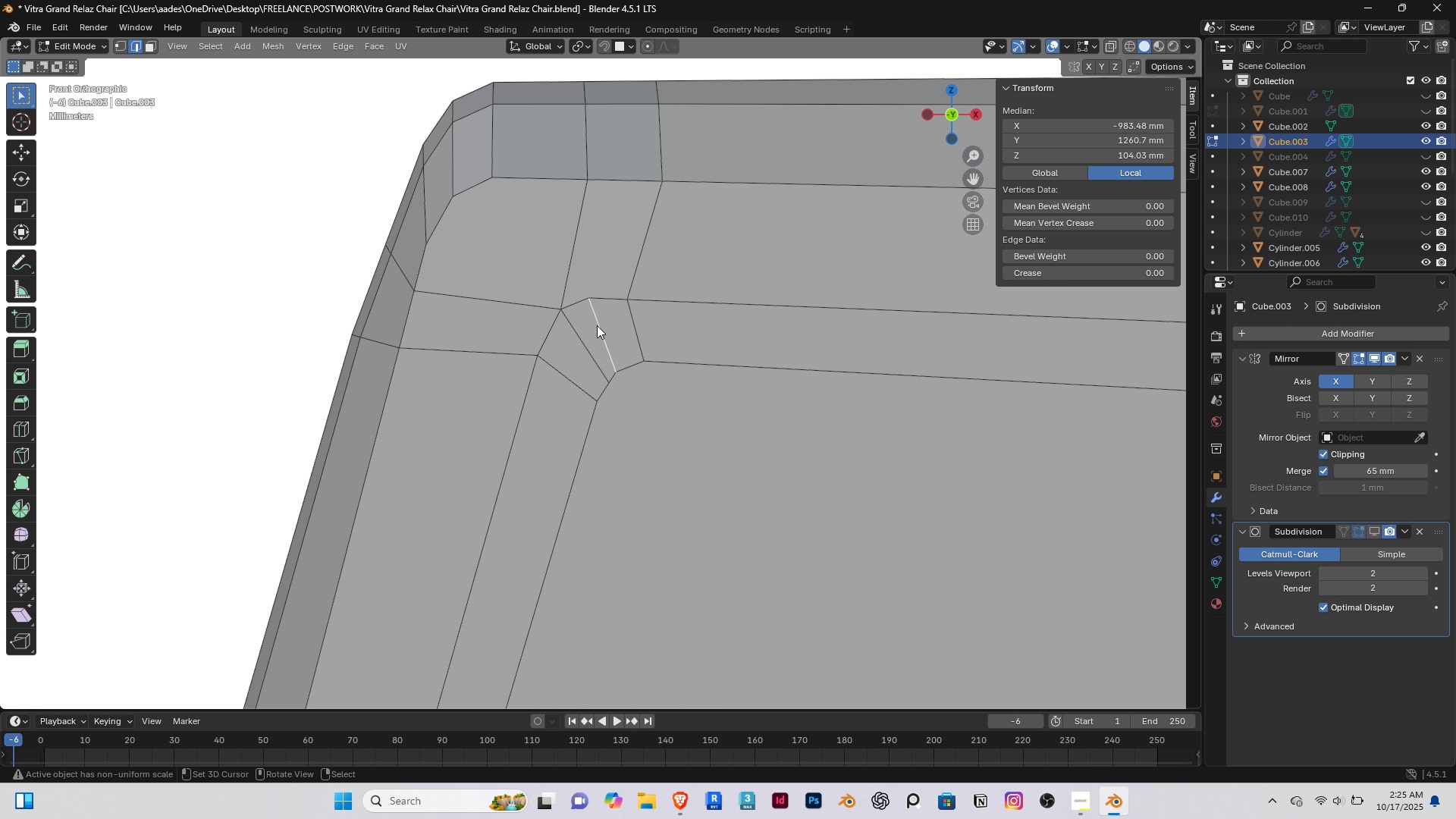 
key(Delete)
 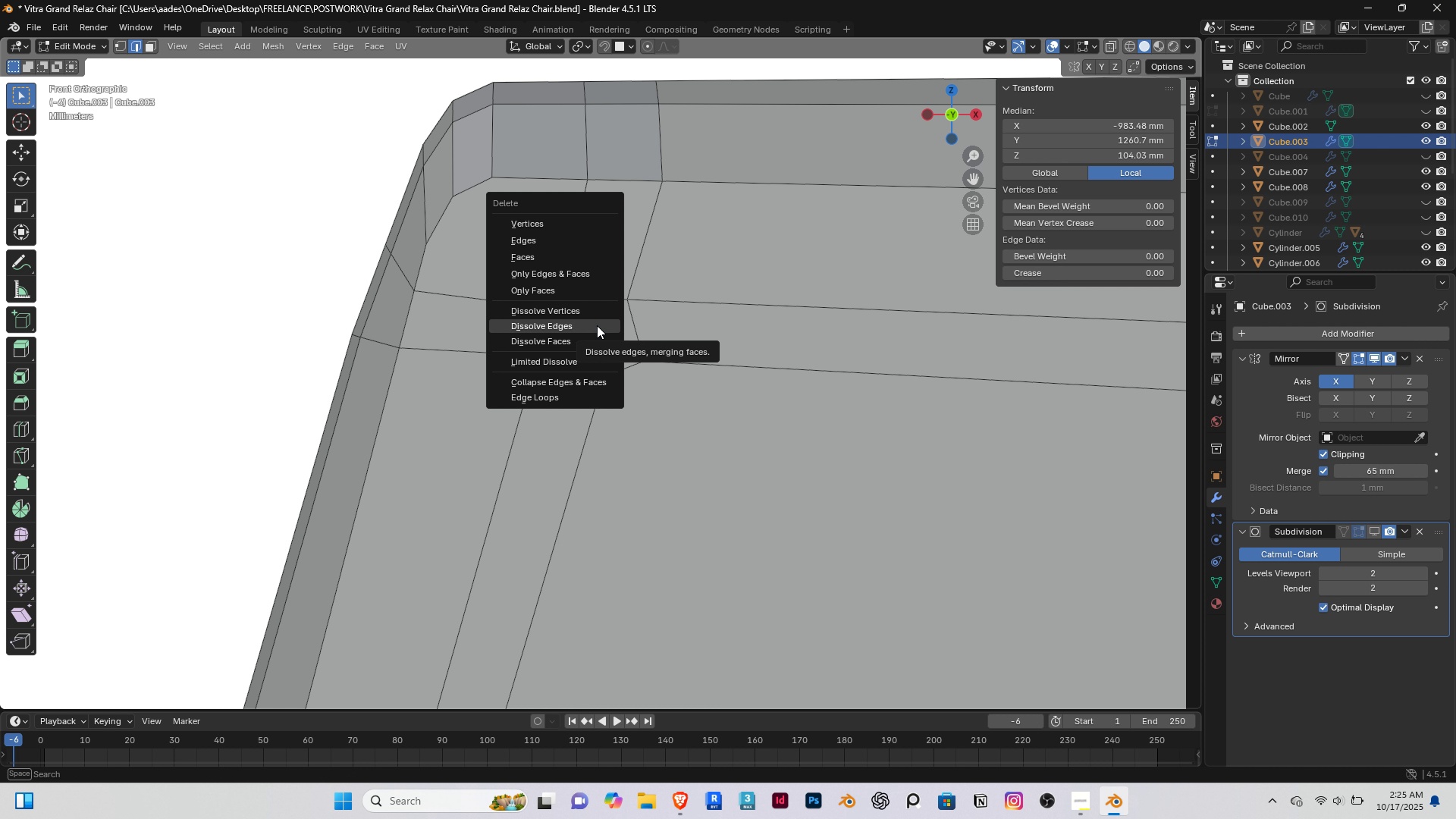 
left_click([597, 325])
 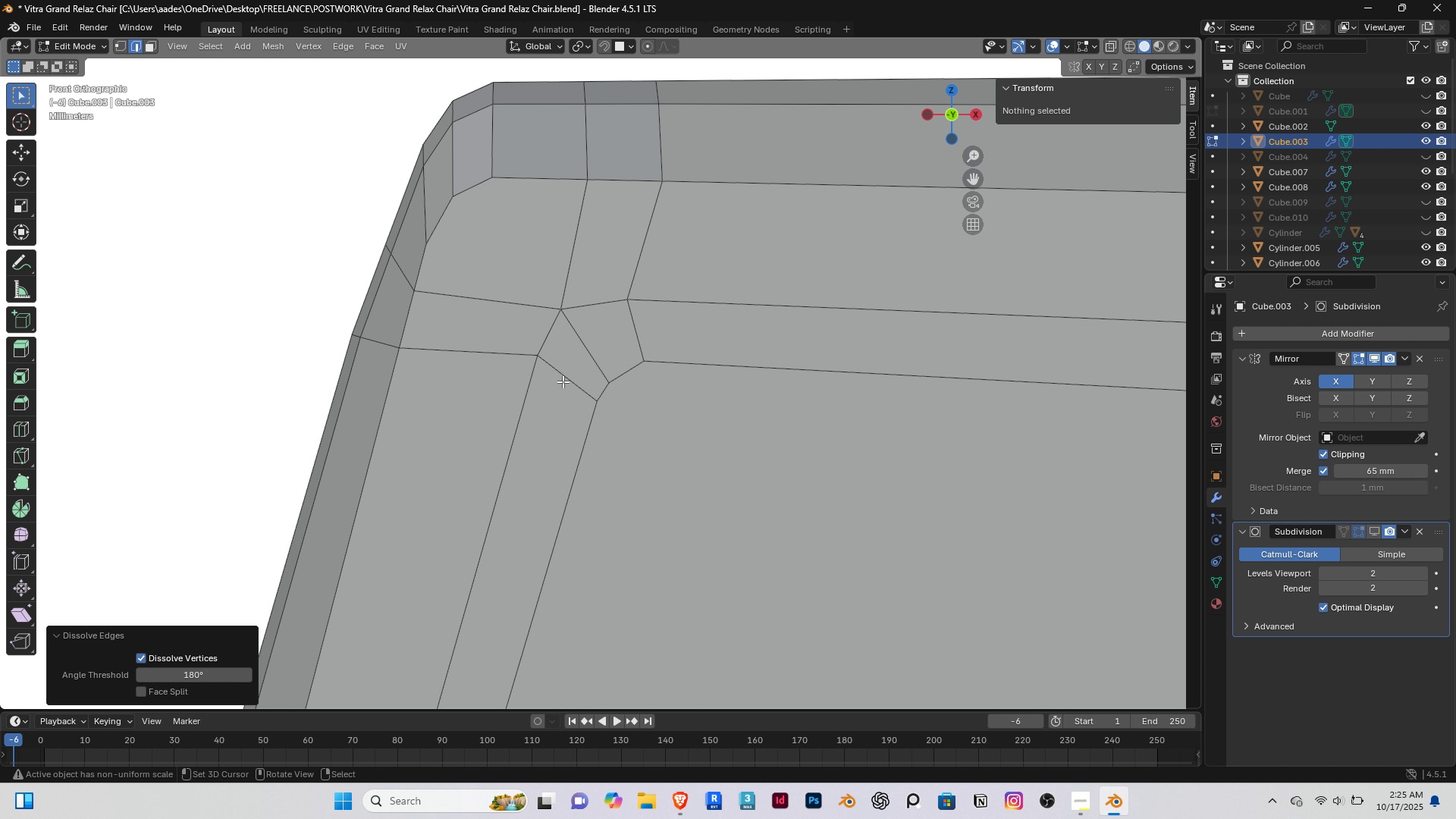 
right_click([563, 378])
 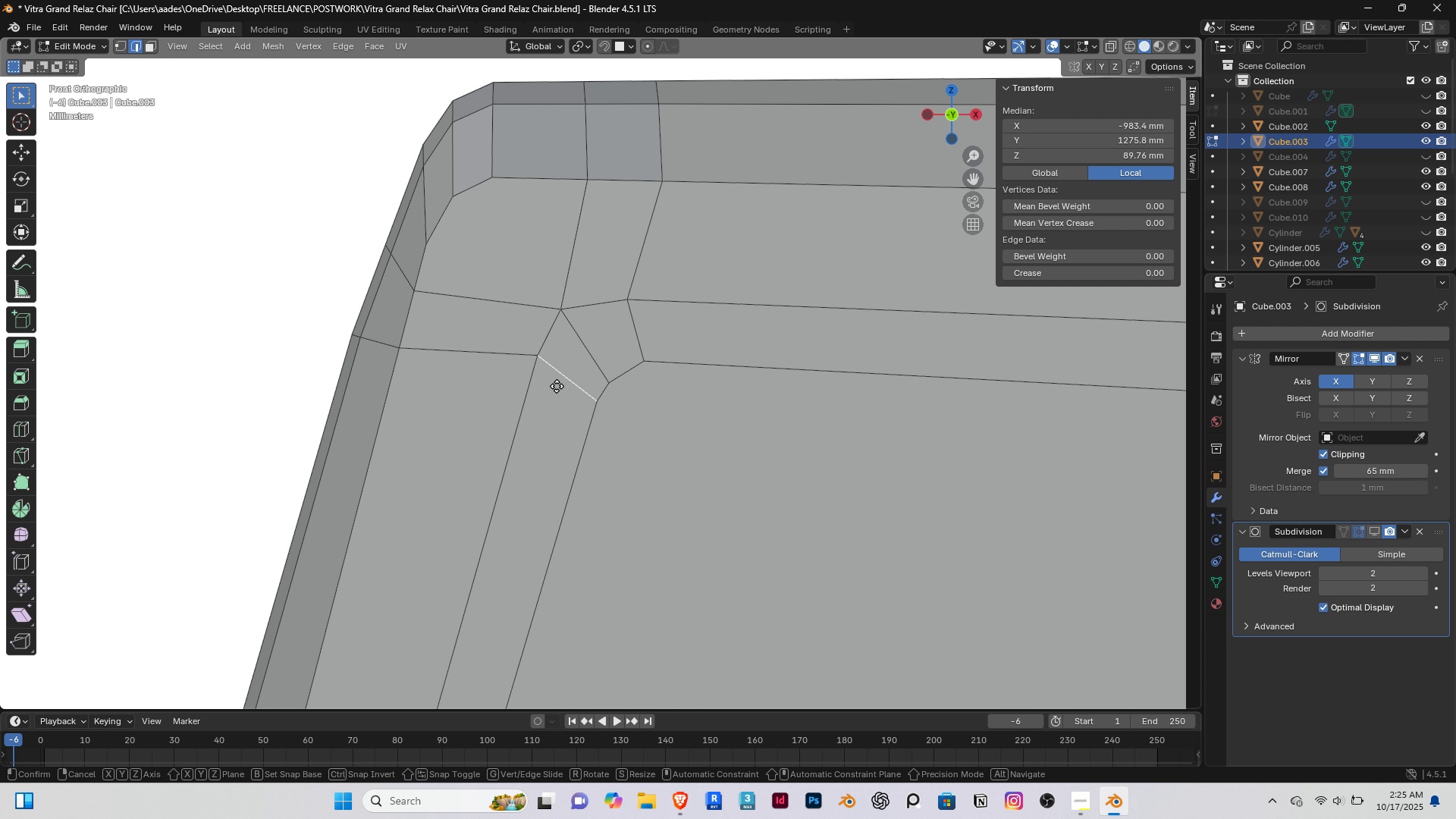 
type(gg)
 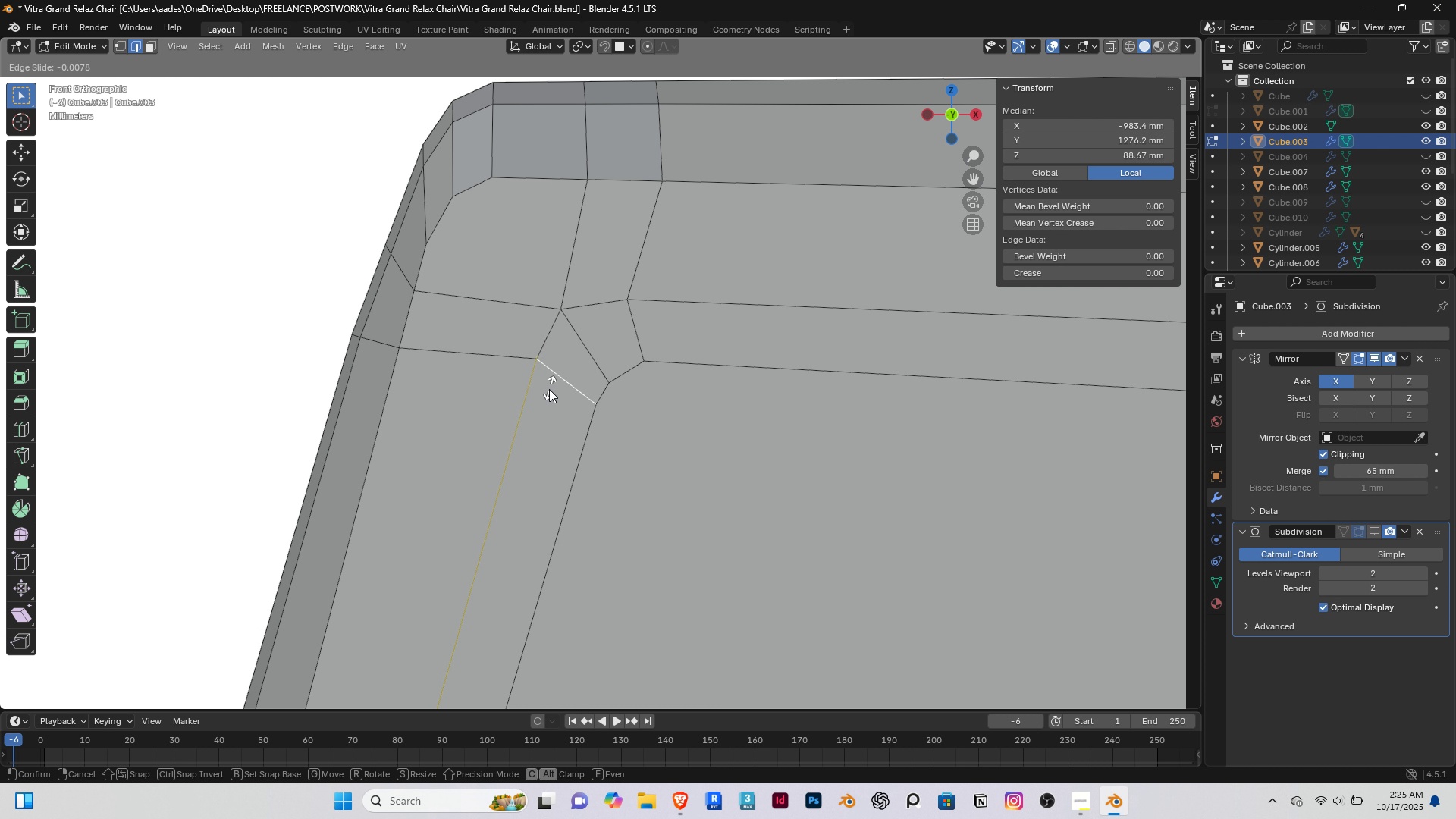 
left_click([549, 389])
 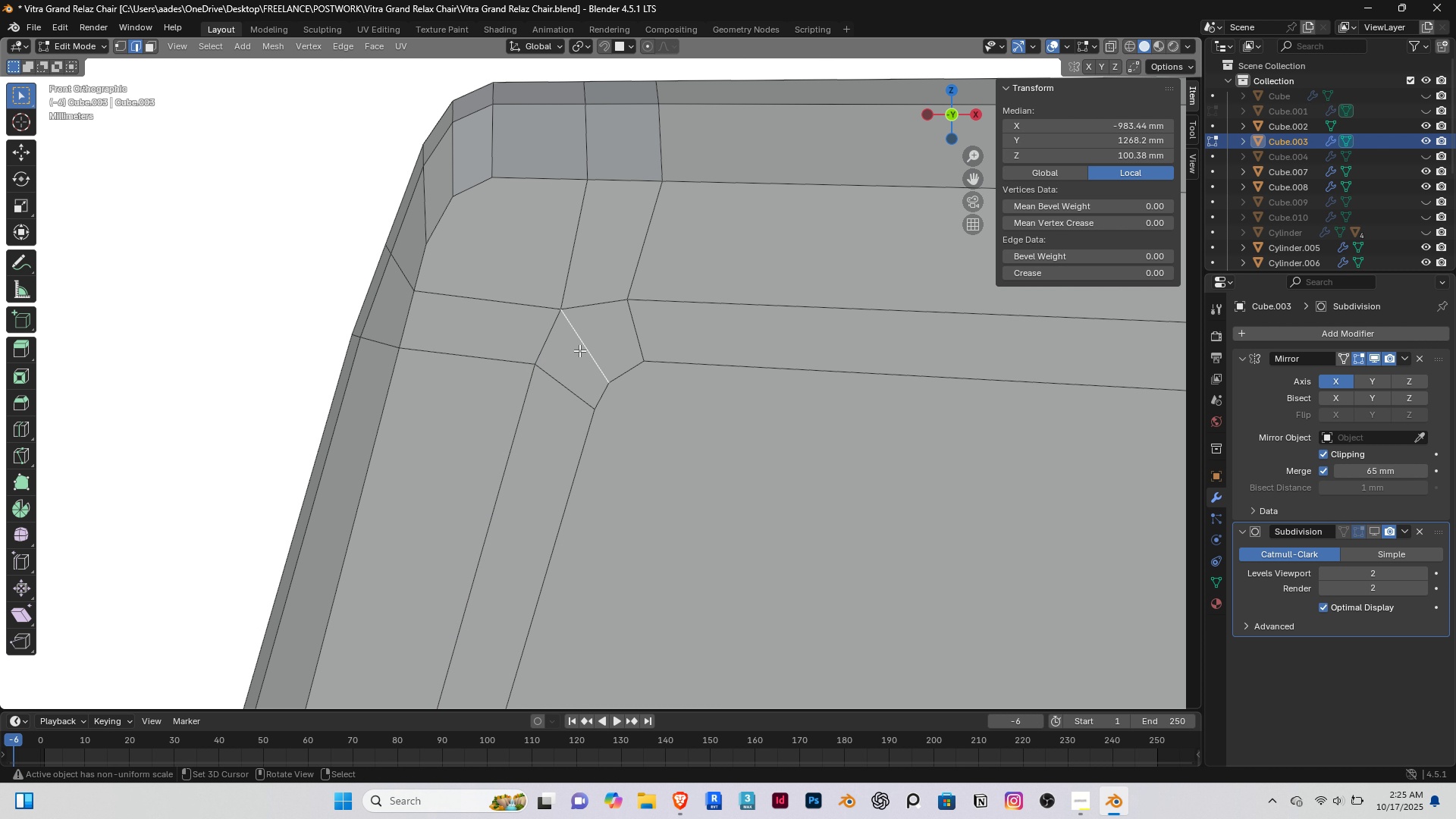 
right_click([579, 350])
 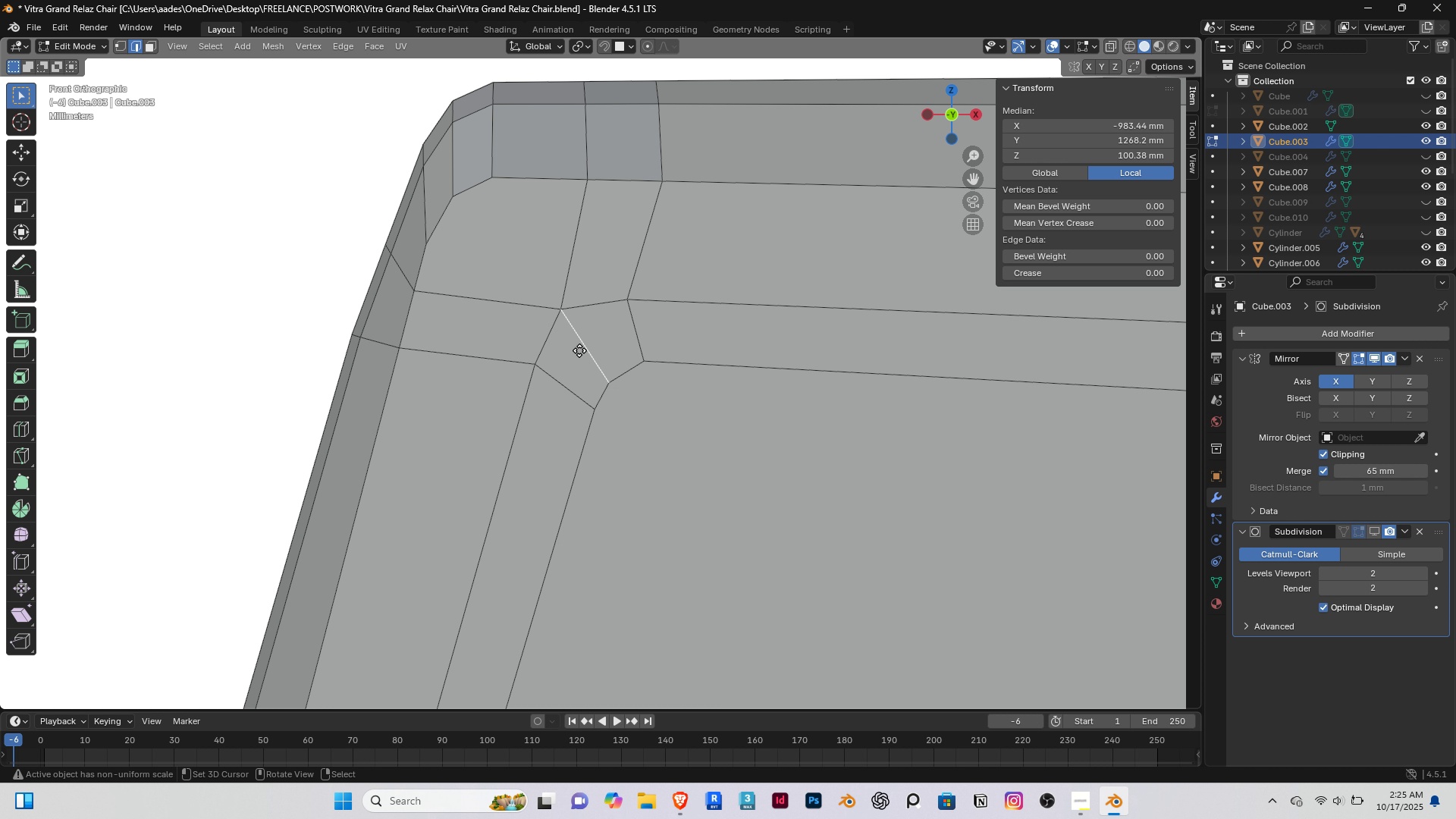 
key(G)
 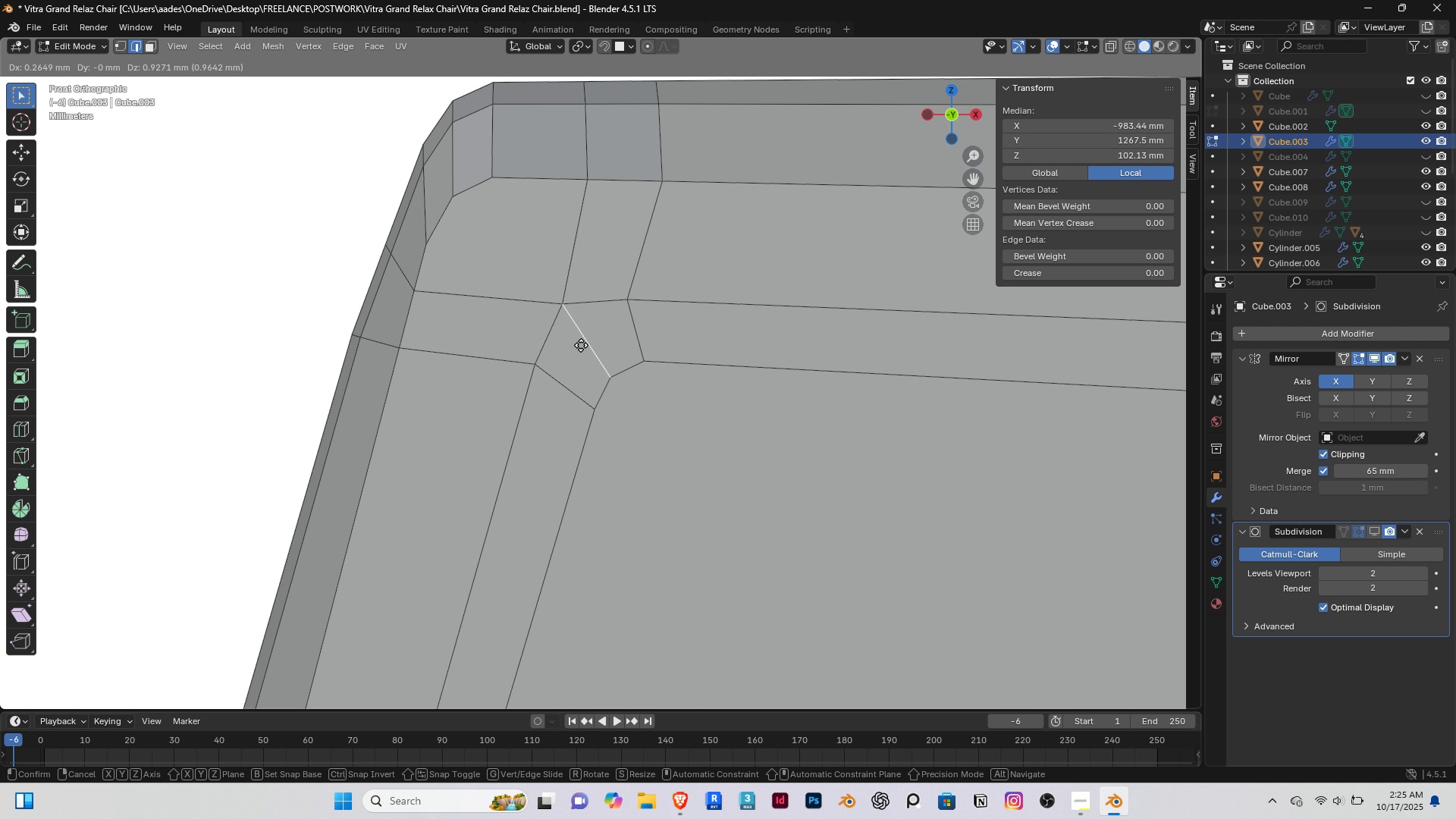 
left_click([581, 345])
 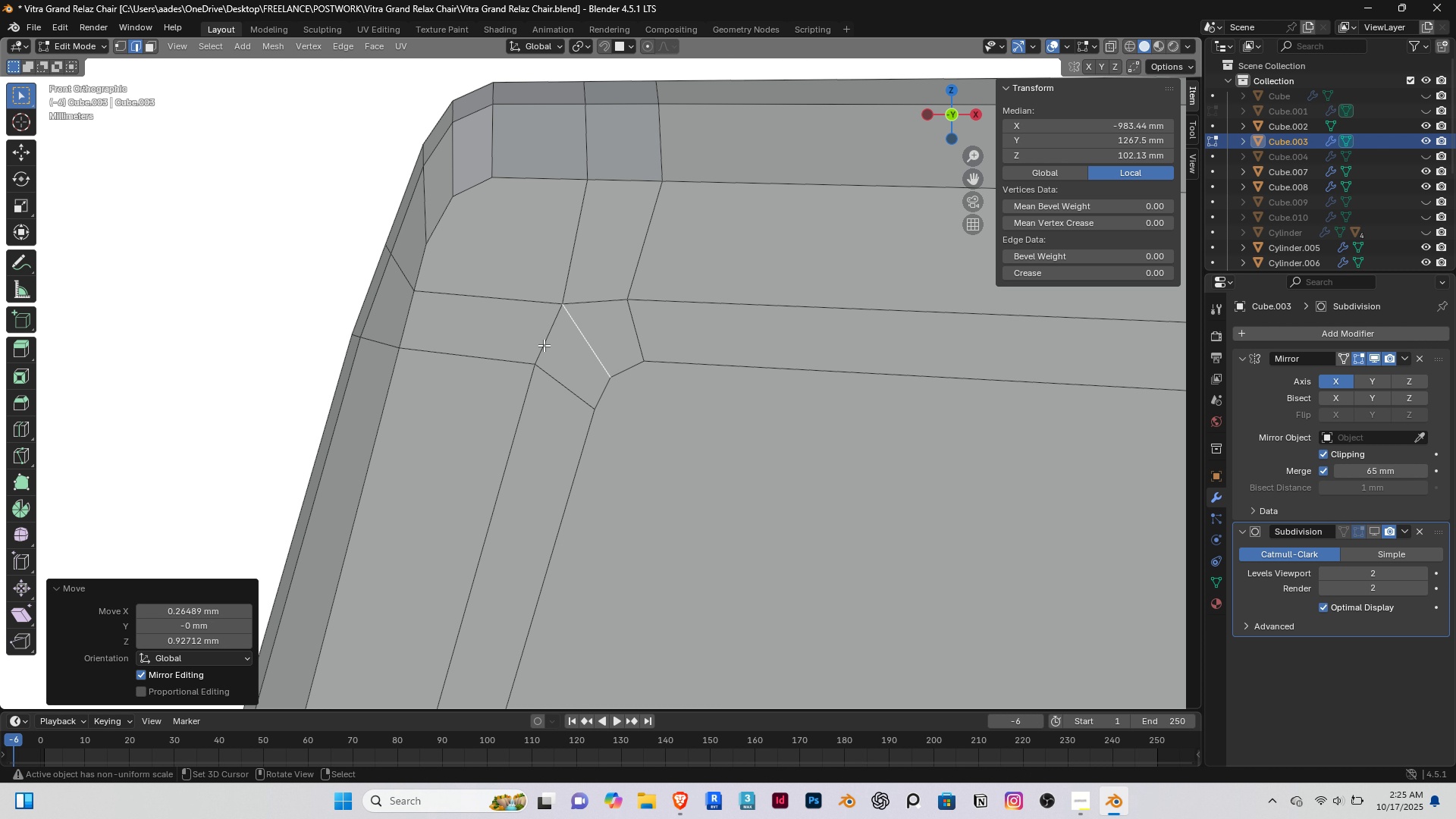 
type(1g)
 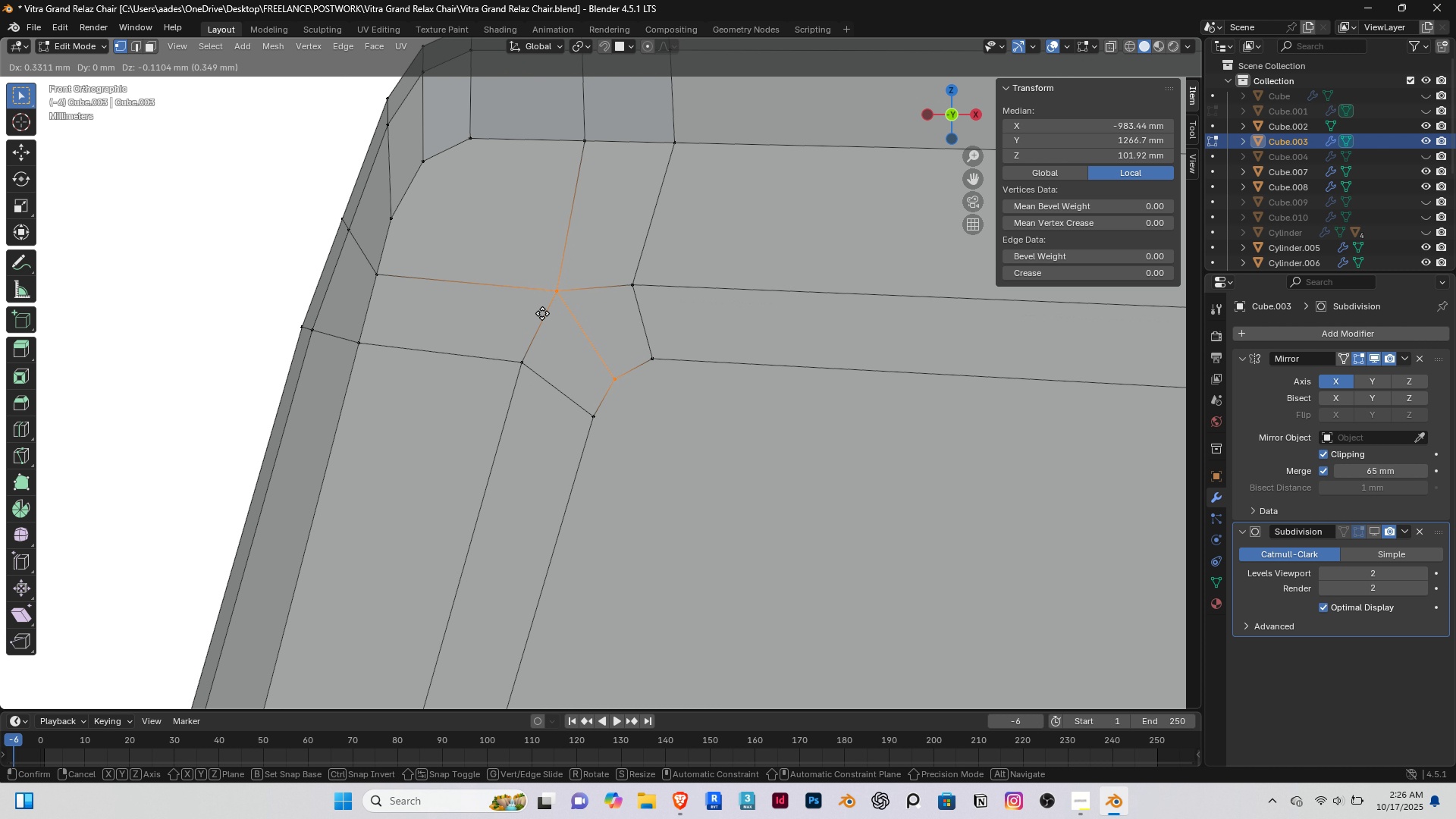 
scroll: coordinate [548, 314], scroll_direction: up, amount: 1.0
 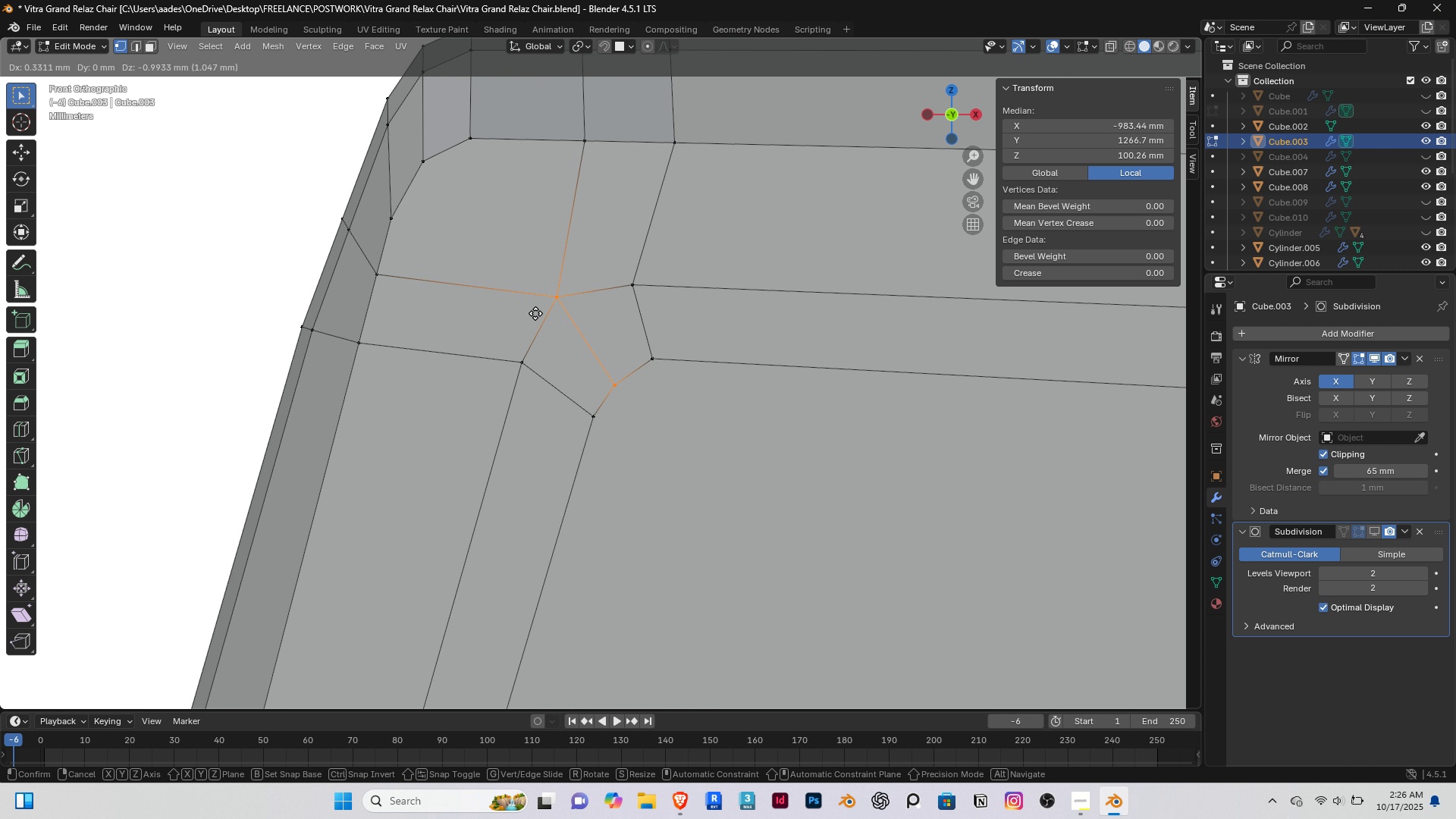 
double_click([536, 302])
 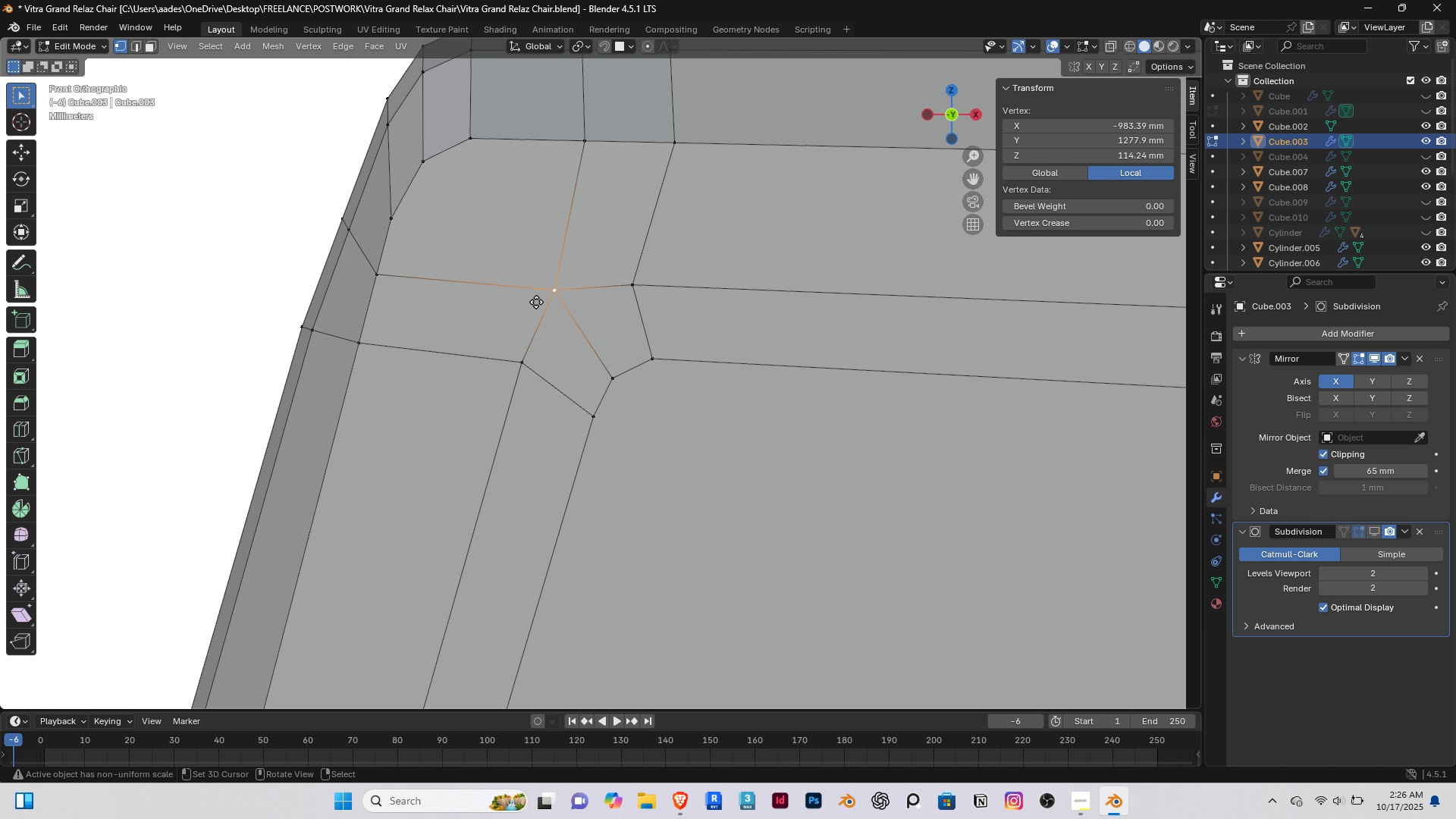 
key(G)
 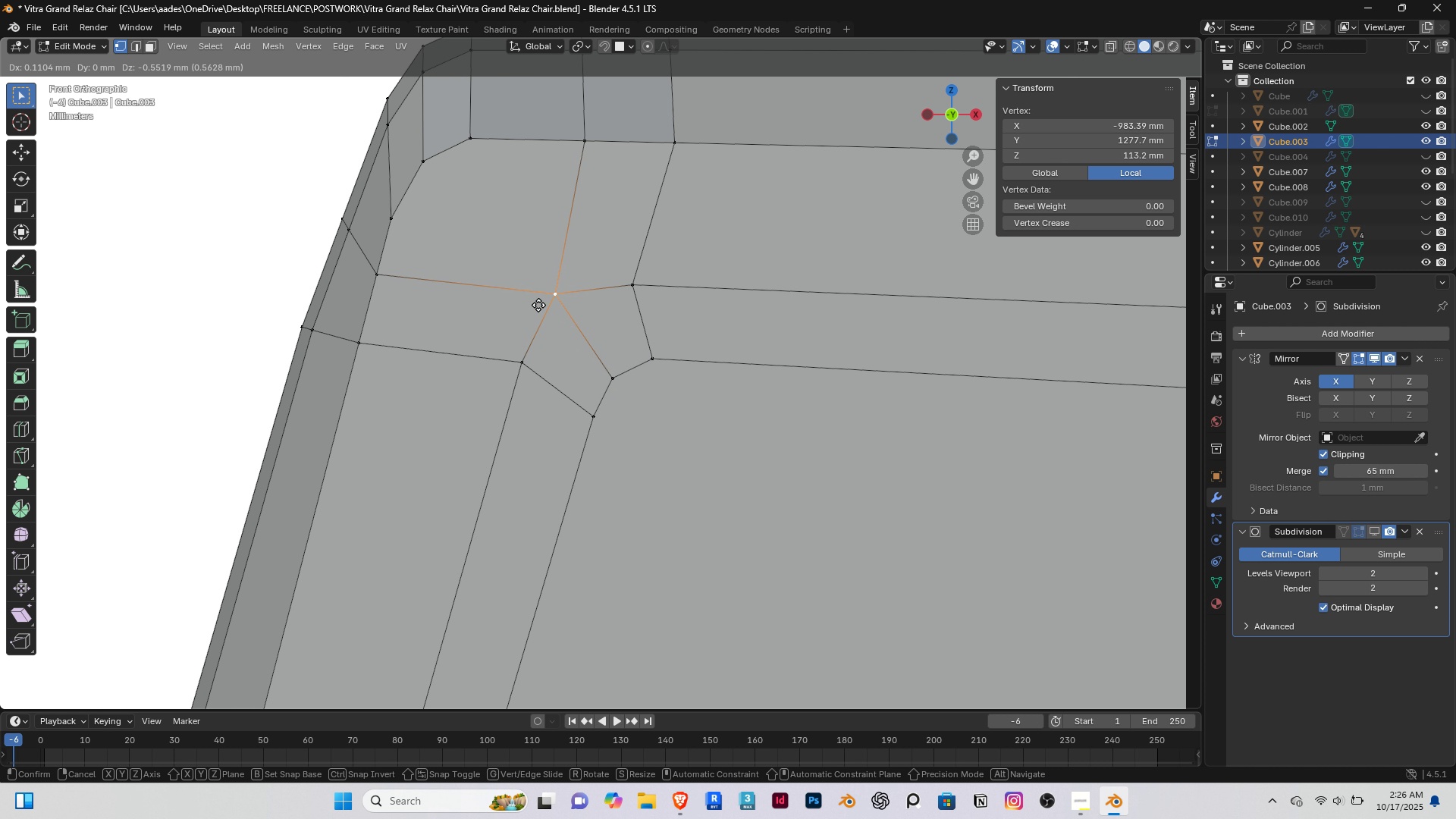 
left_click([540, 305])
 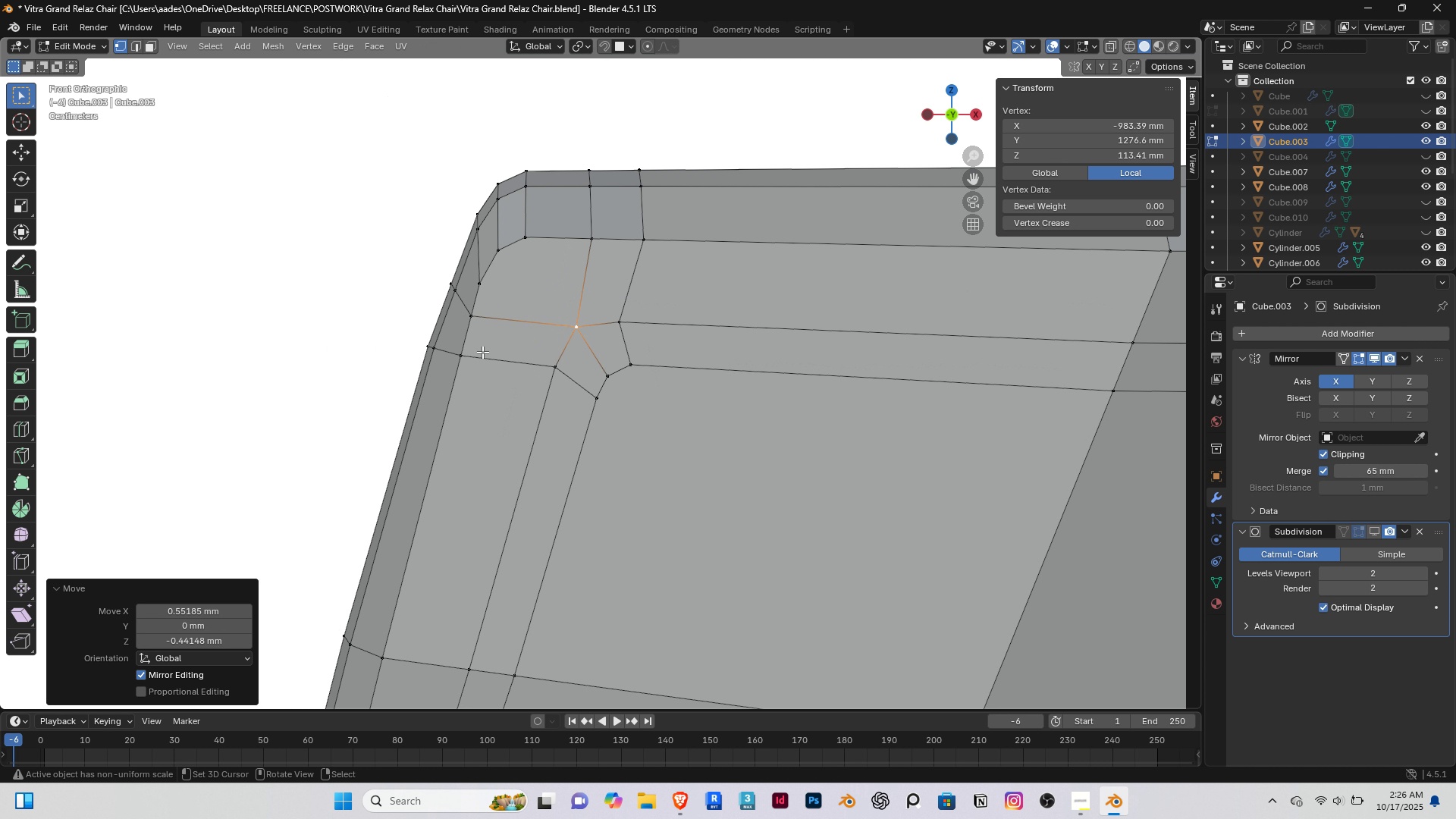 
scroll: coordinate [475, 366], scroll_direction: down, amount: 9.0
 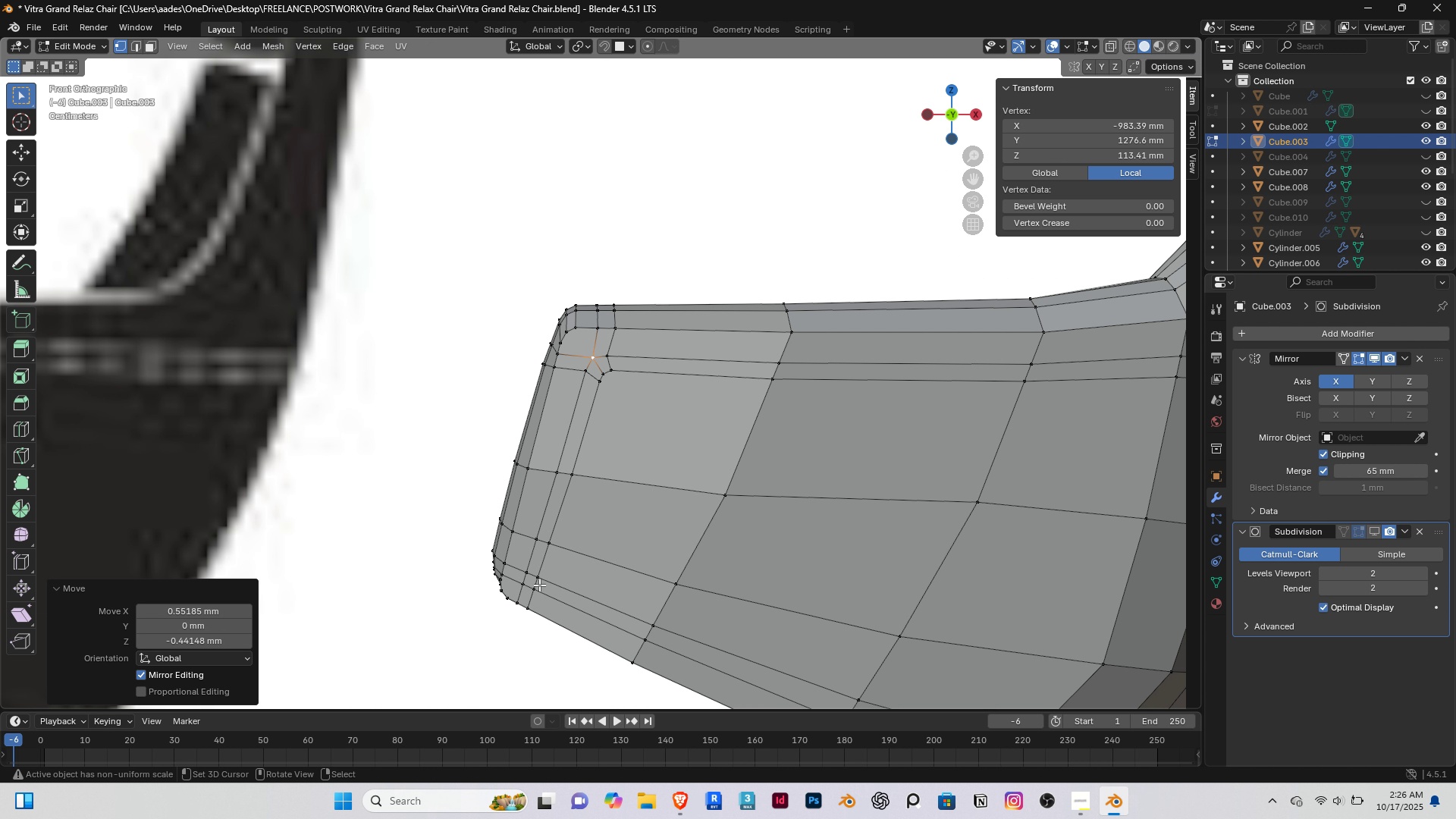 
scroll: coordinate [536, 585], scroll_direction: up, amount: 2.0
 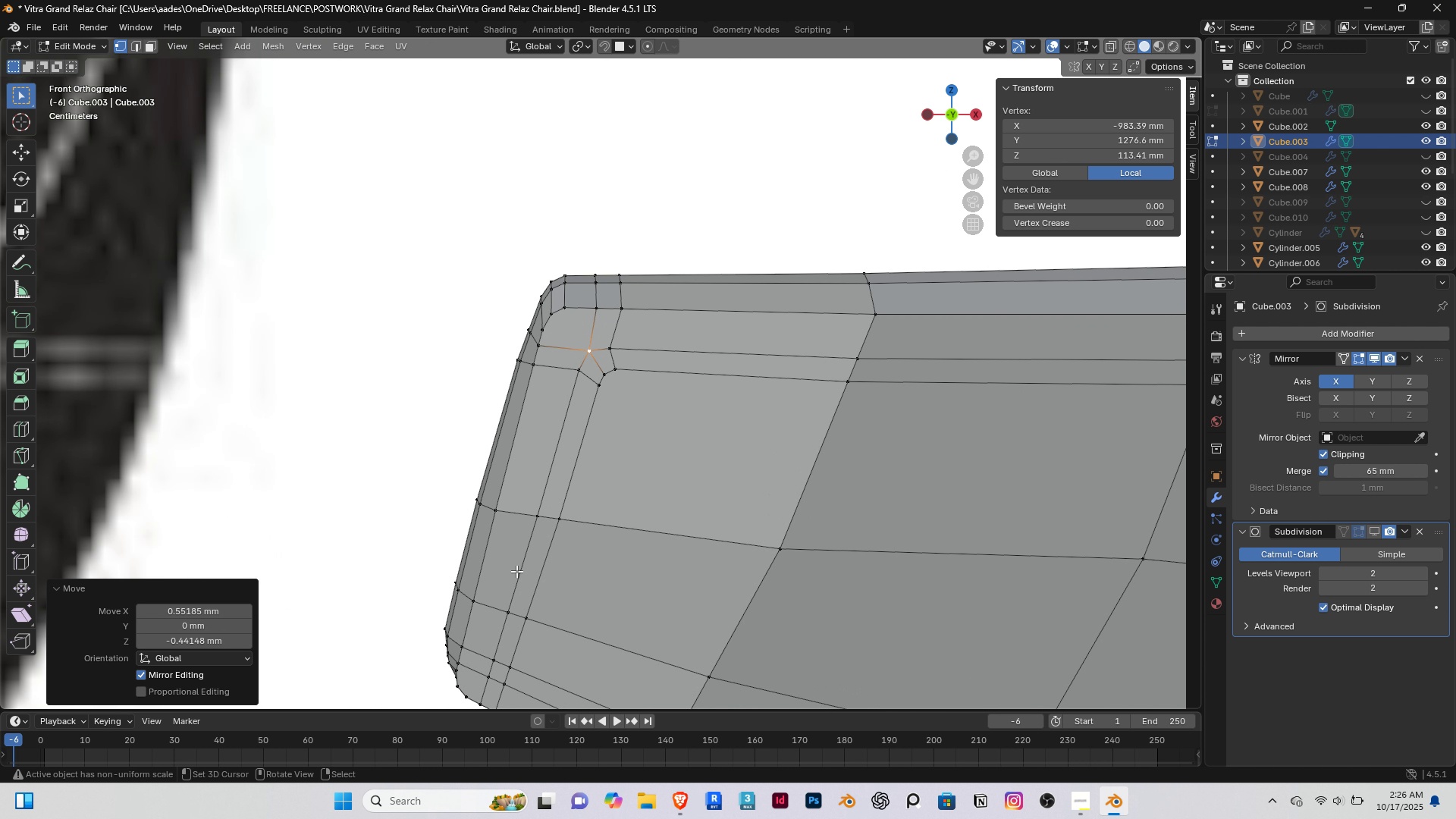 
hold_key(key=ShiftRight, duration=0.34)
 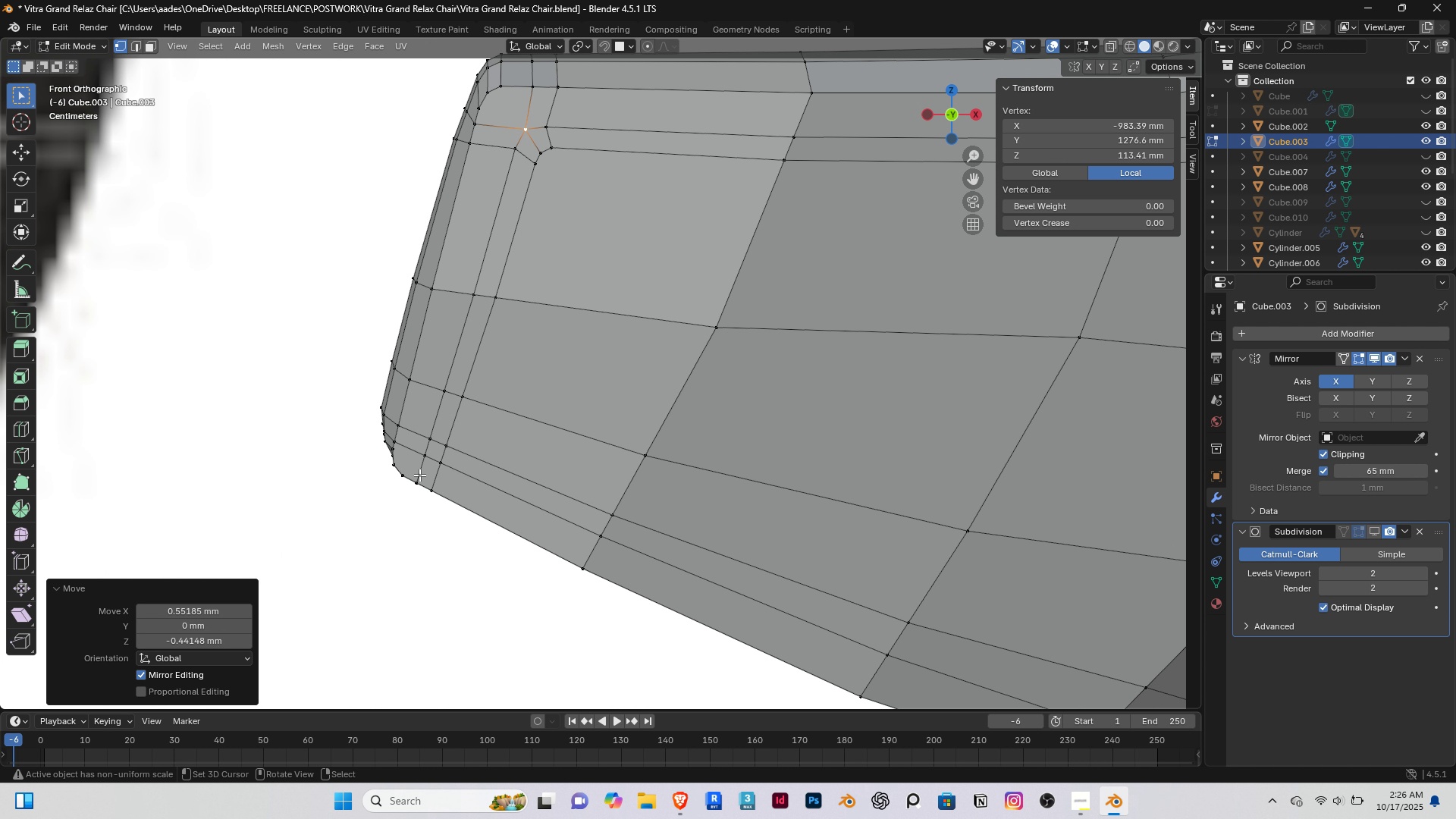 
scroll: coordinate [418, 474], scroll_direction: up, amount: 4.0
 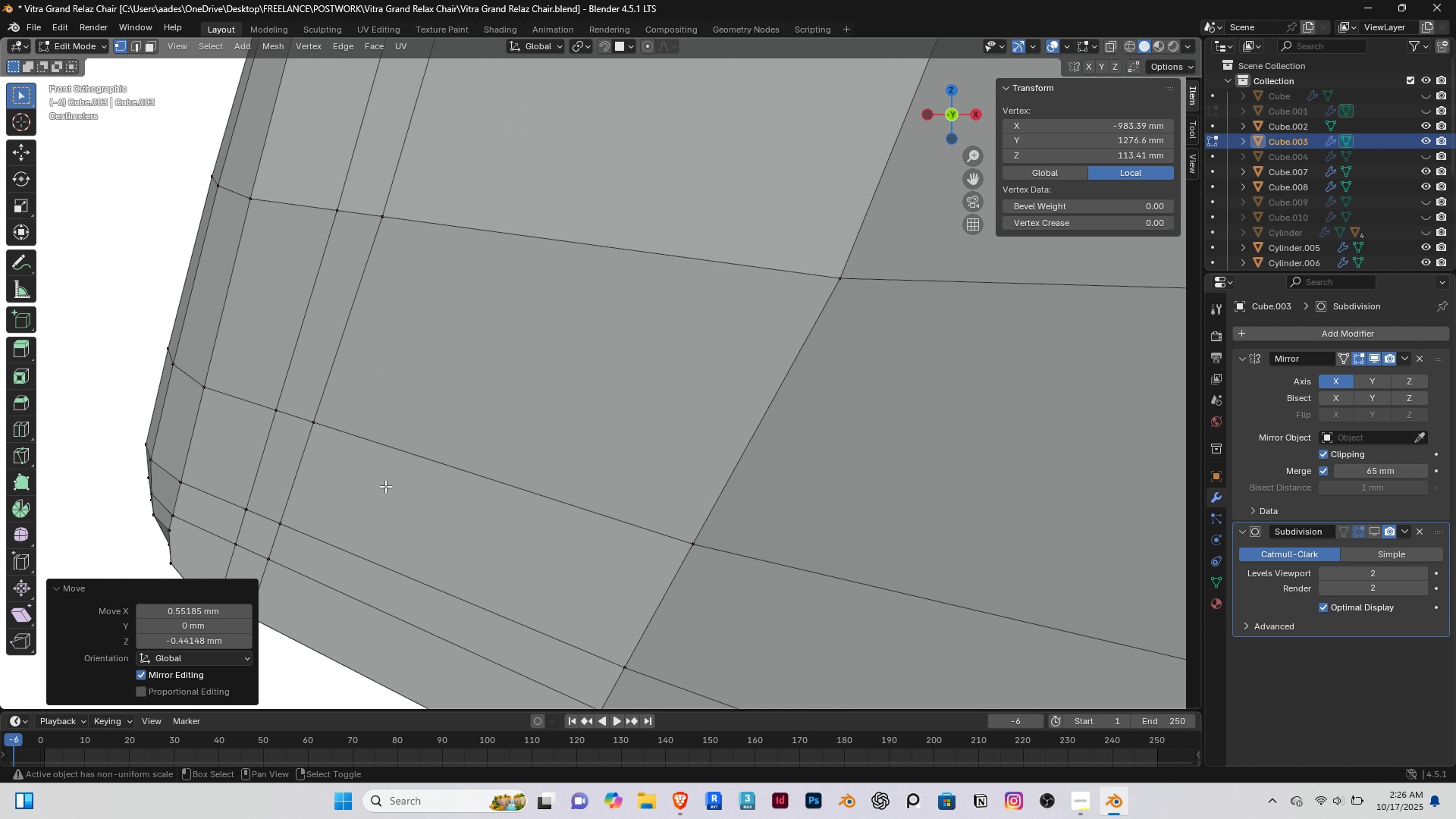 
key(Shift+ShiftRight)
 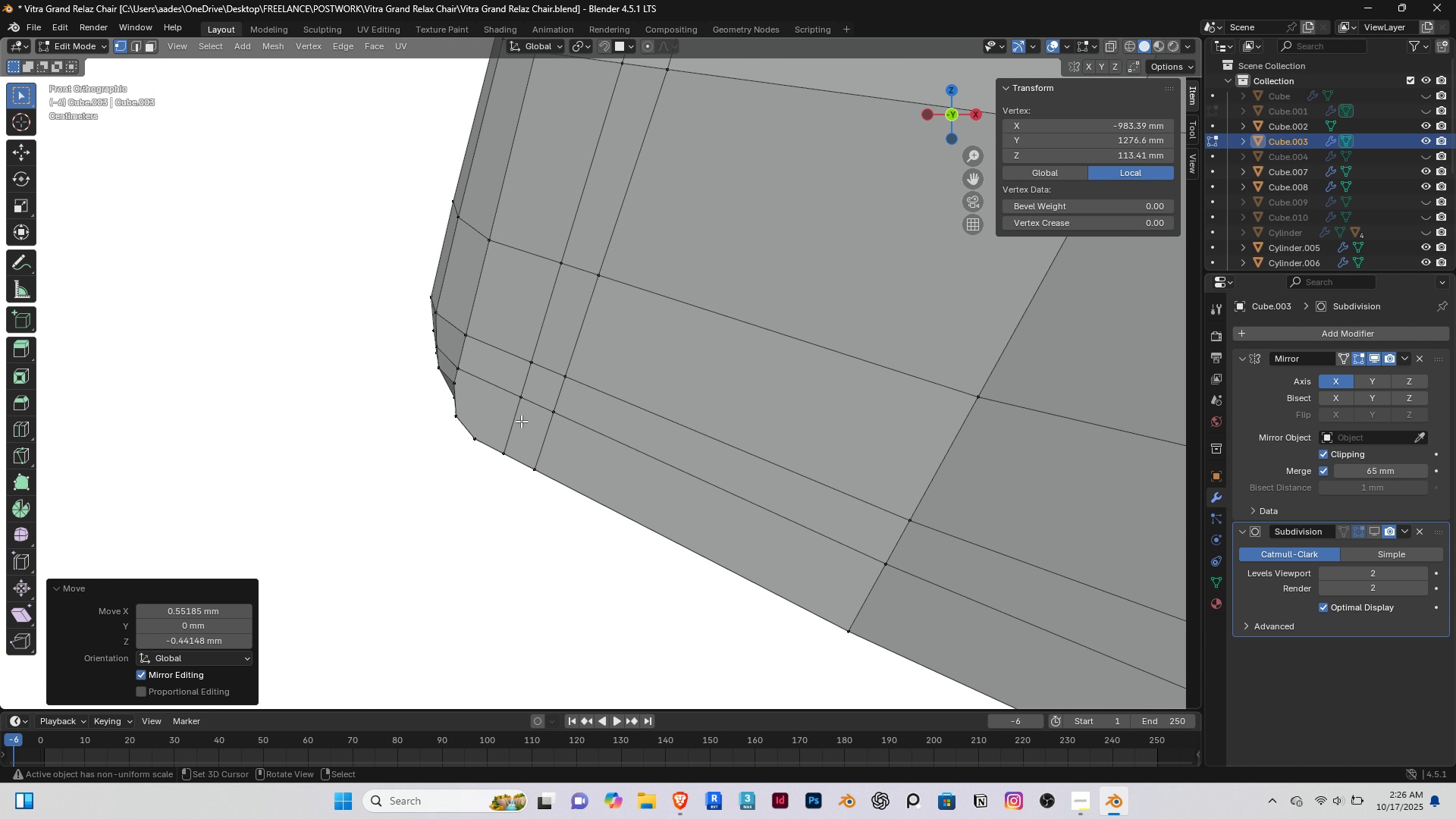 
scroll: coordinate [517, 415], scroll_direction: up, amount: 4.0
 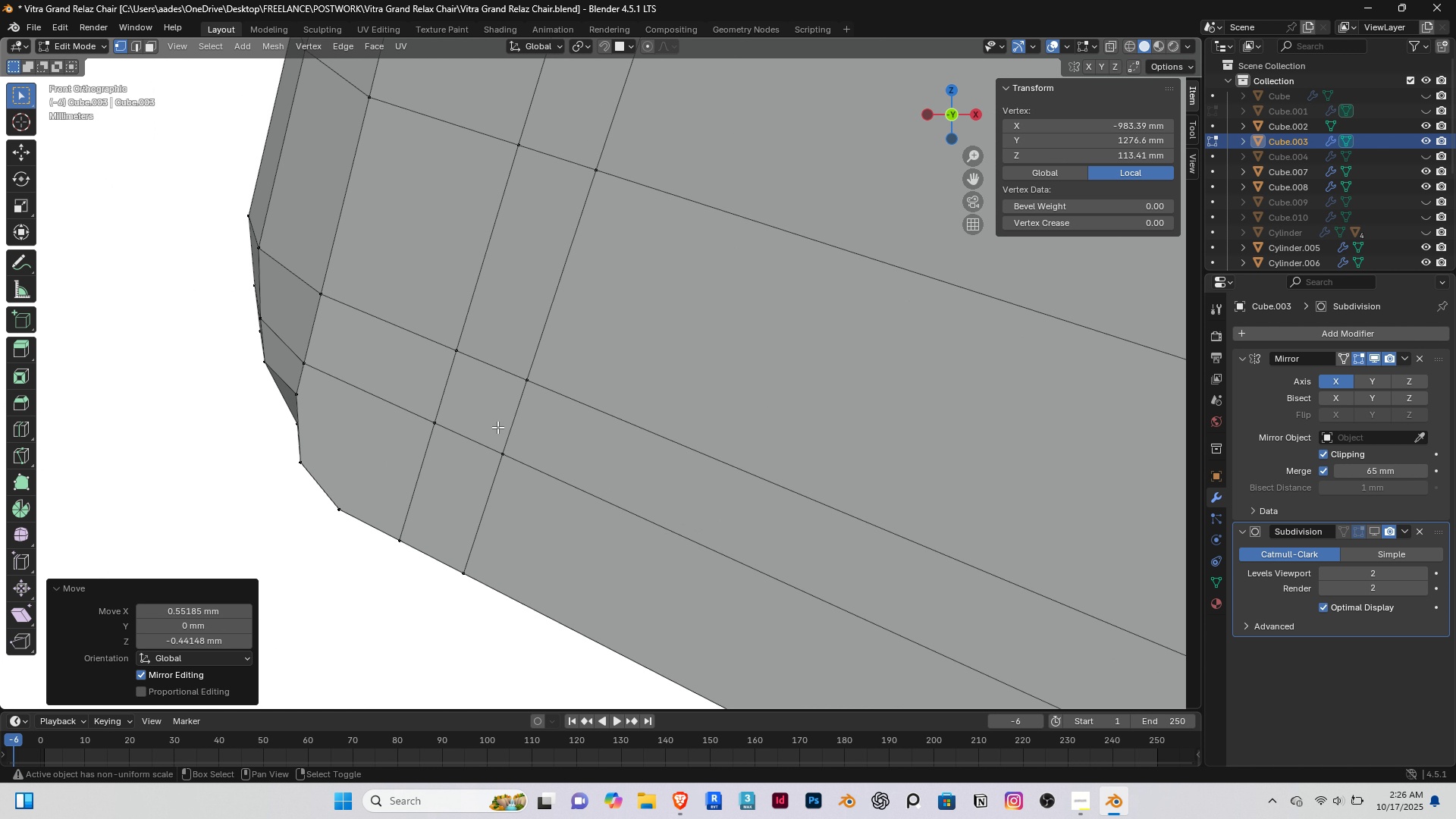 
hold_key(key=ShiftRight, duration=0.36)
 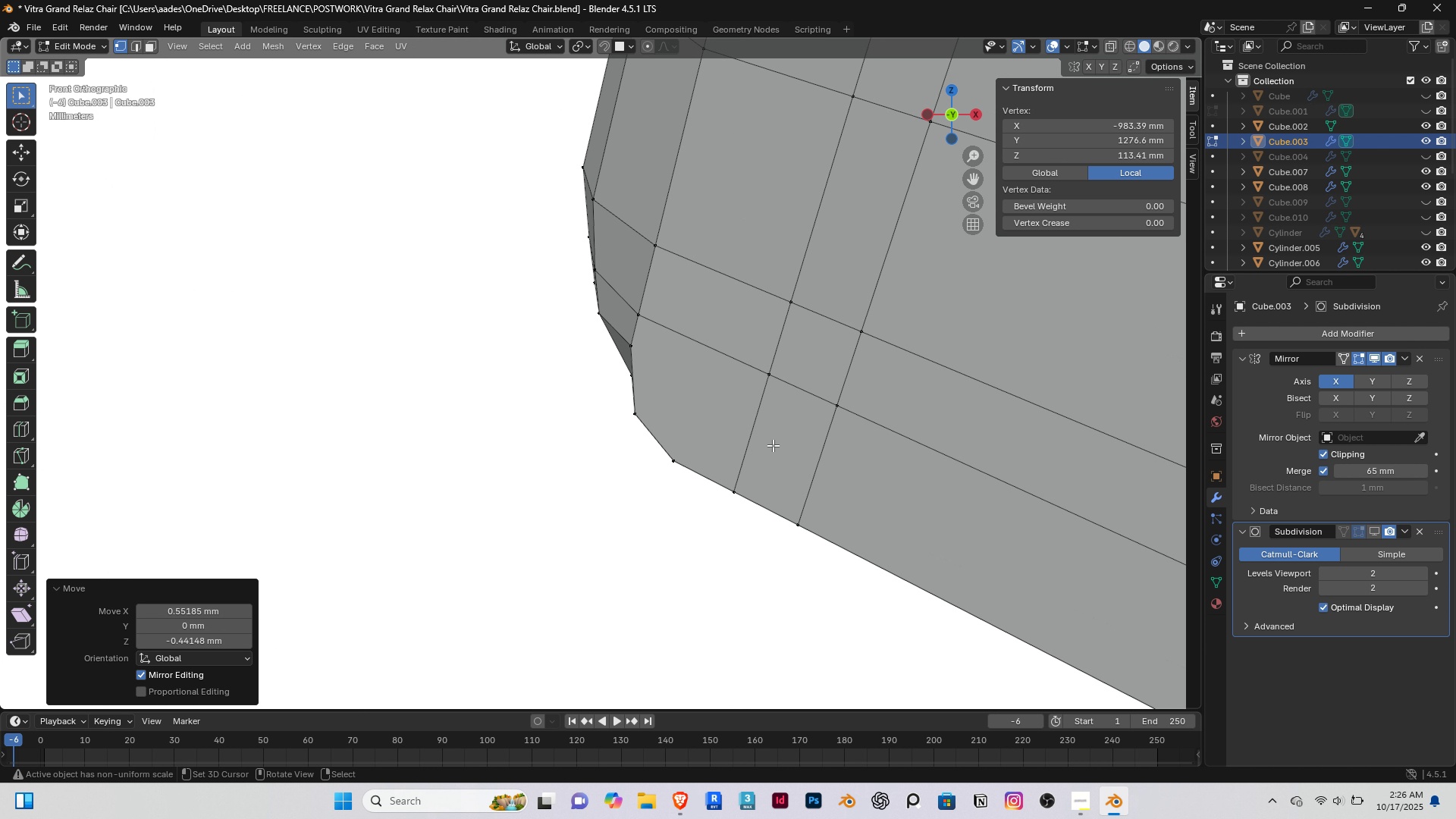 
scroll: coordinate [806, 425], scroll_direction: down, amount: 9.0
 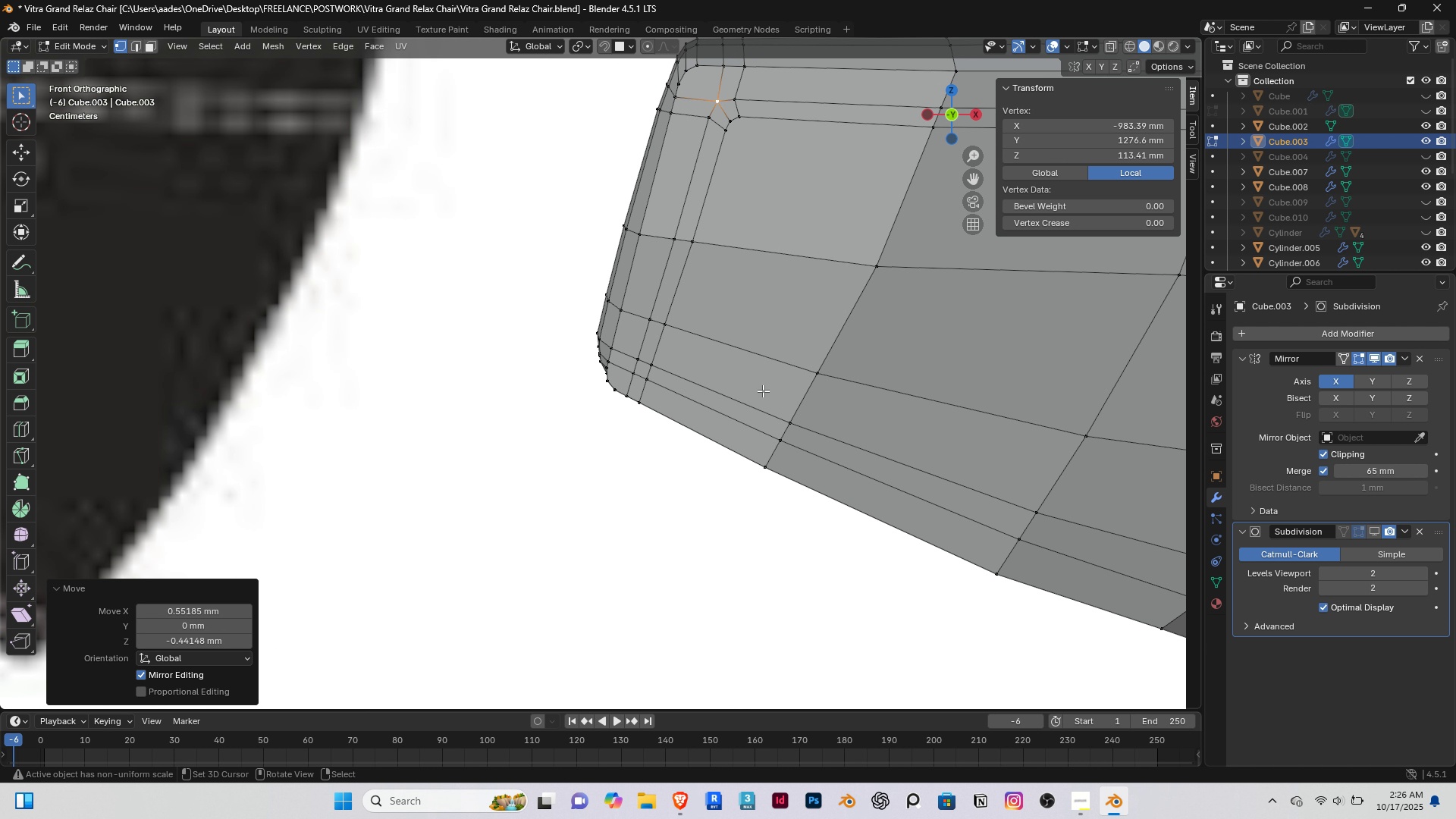 
hold_key(key=ShiftRight, duration=0.43)
 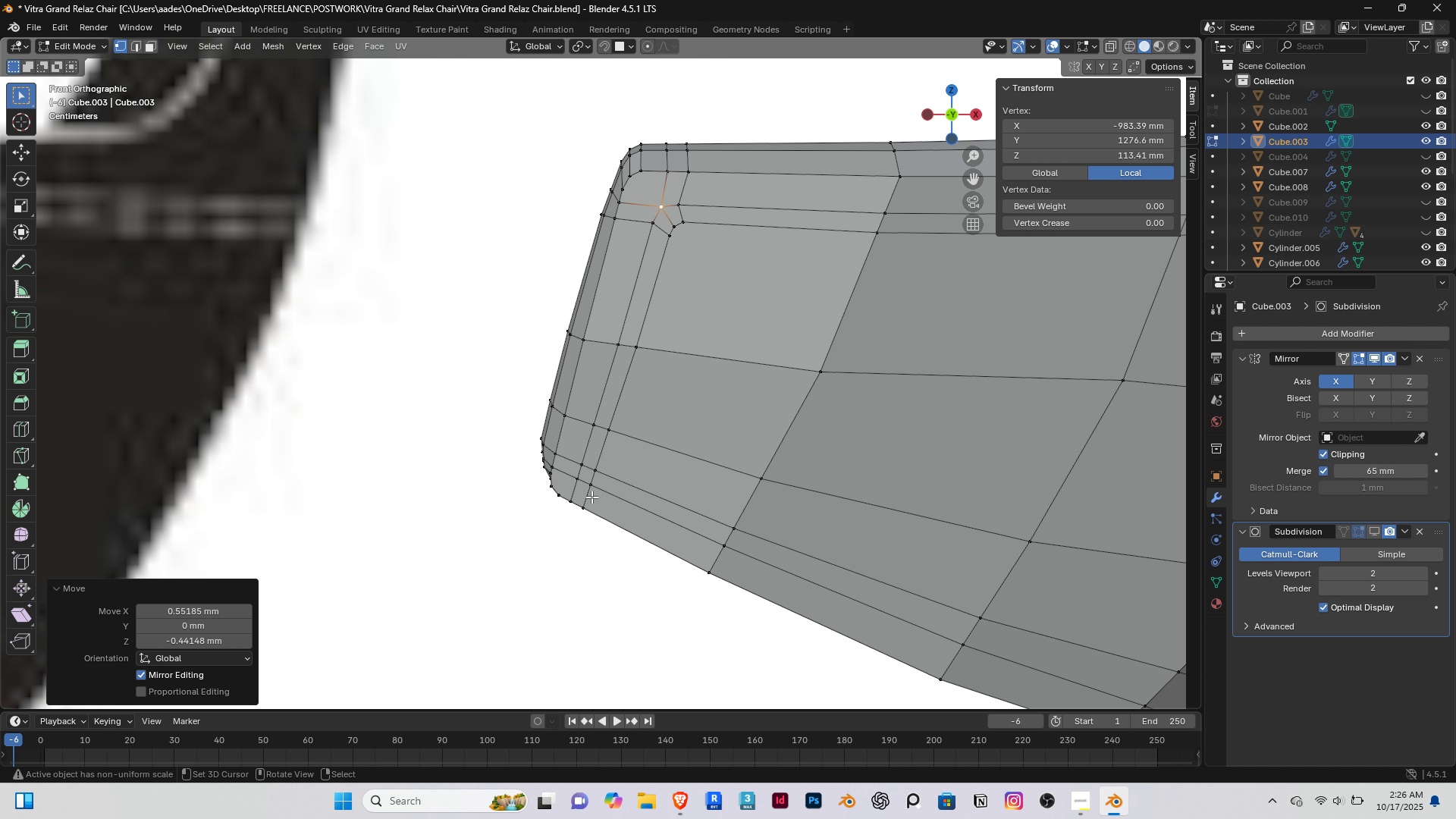 
scroll: coordinate [605, 469], scroll_direction: up, amount: 4.0
 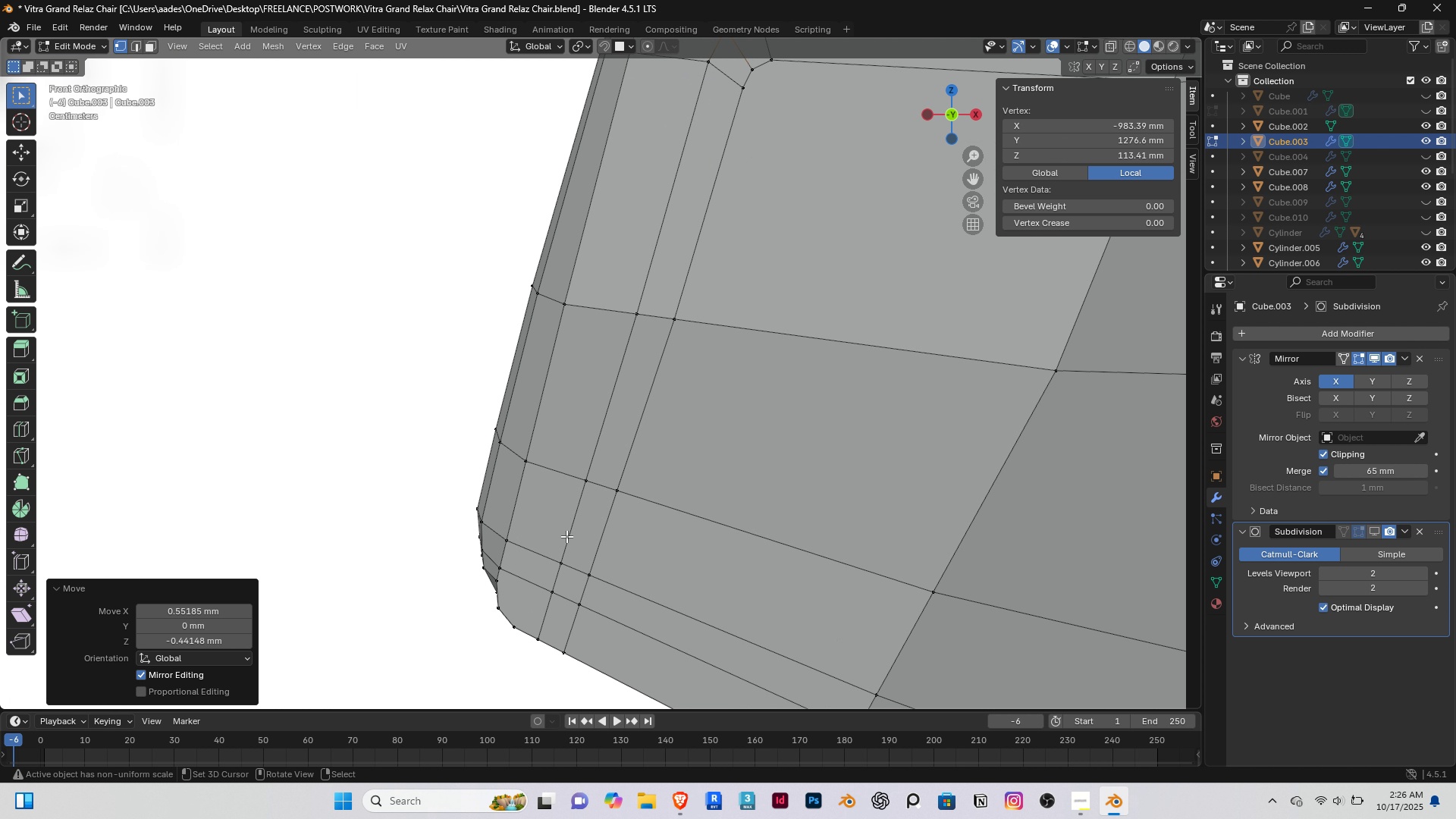 
hold_key(key=ShiftRight, duration=0.41)
 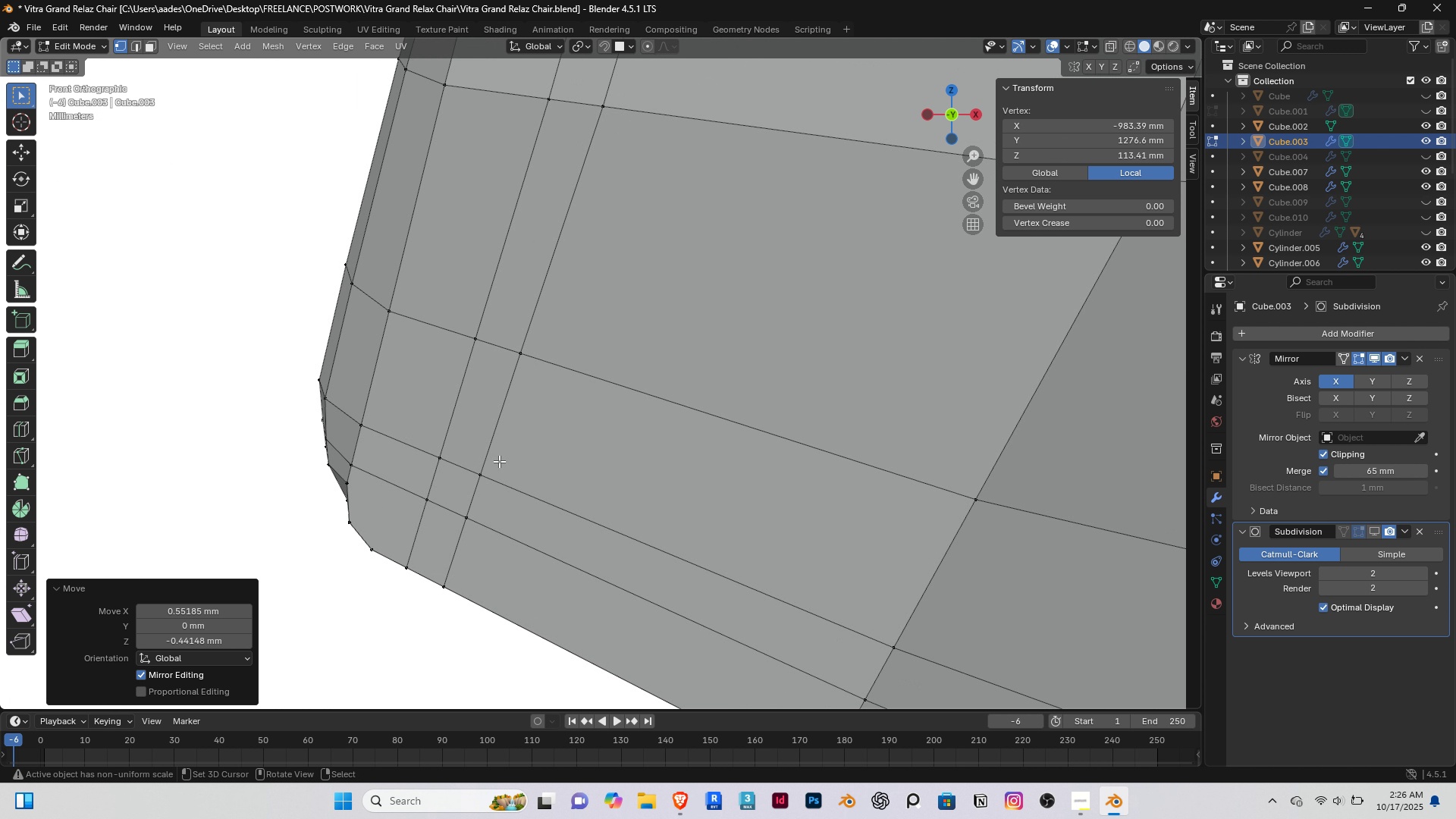 
scroll: coordinate [499, 461], scroll_direction: up, amount: 3.0
 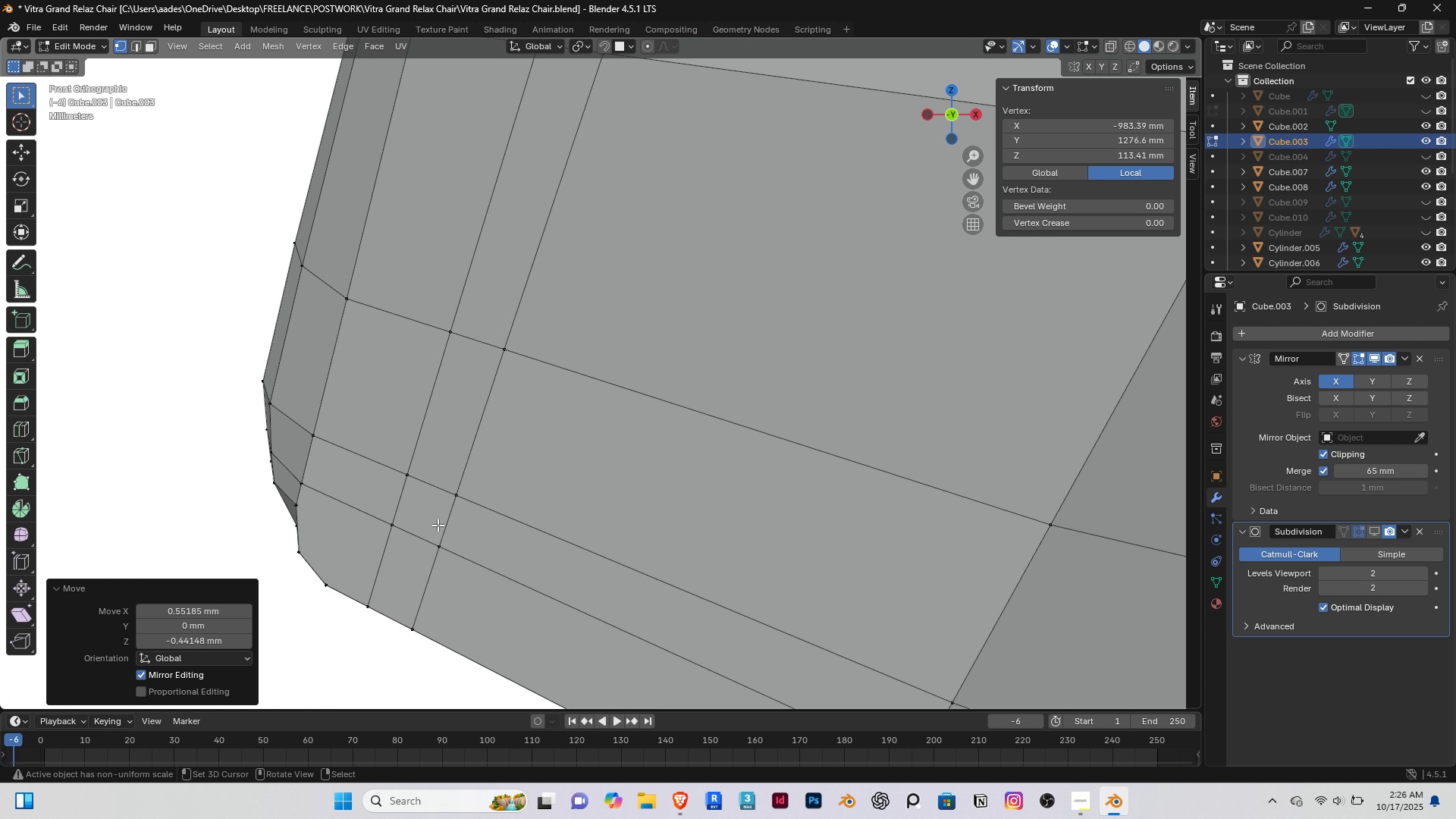 
hold_key(key=ShiftRight, duration=0.47)
double_click([513, 500])
 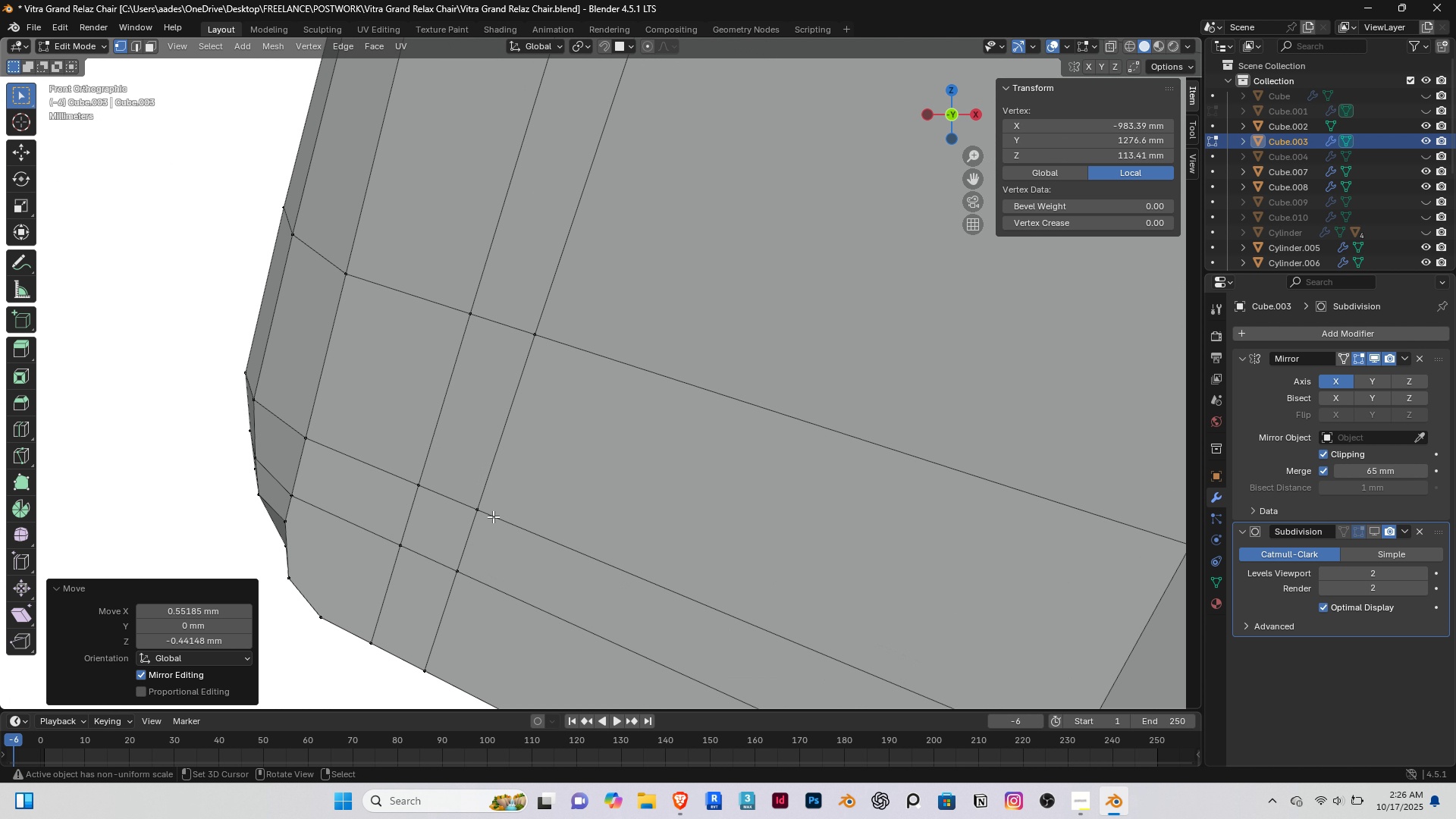 
scroll: coordinate [493, 516], scroll_direction: up, amount: 1.0
 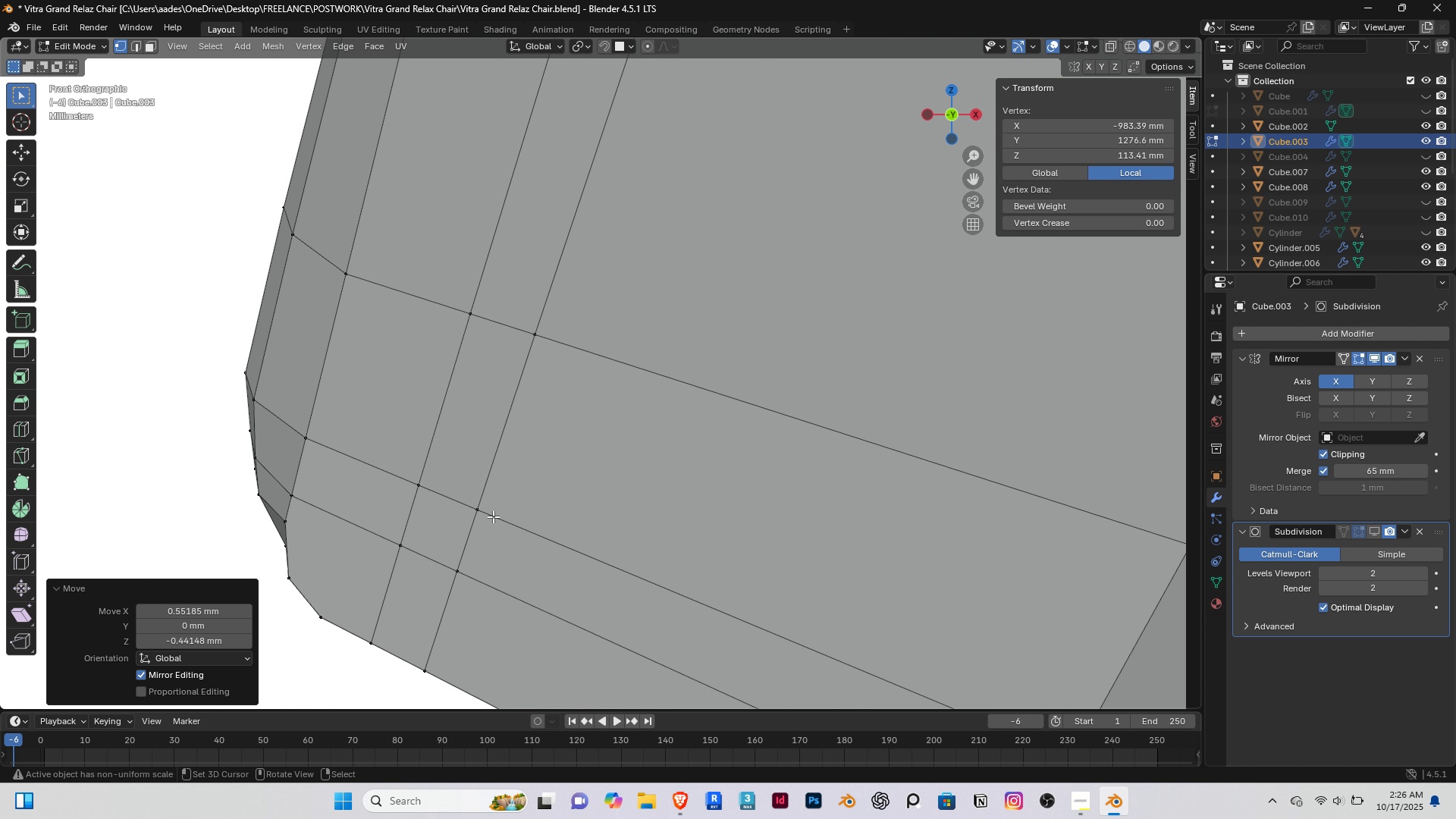 
key(K)
 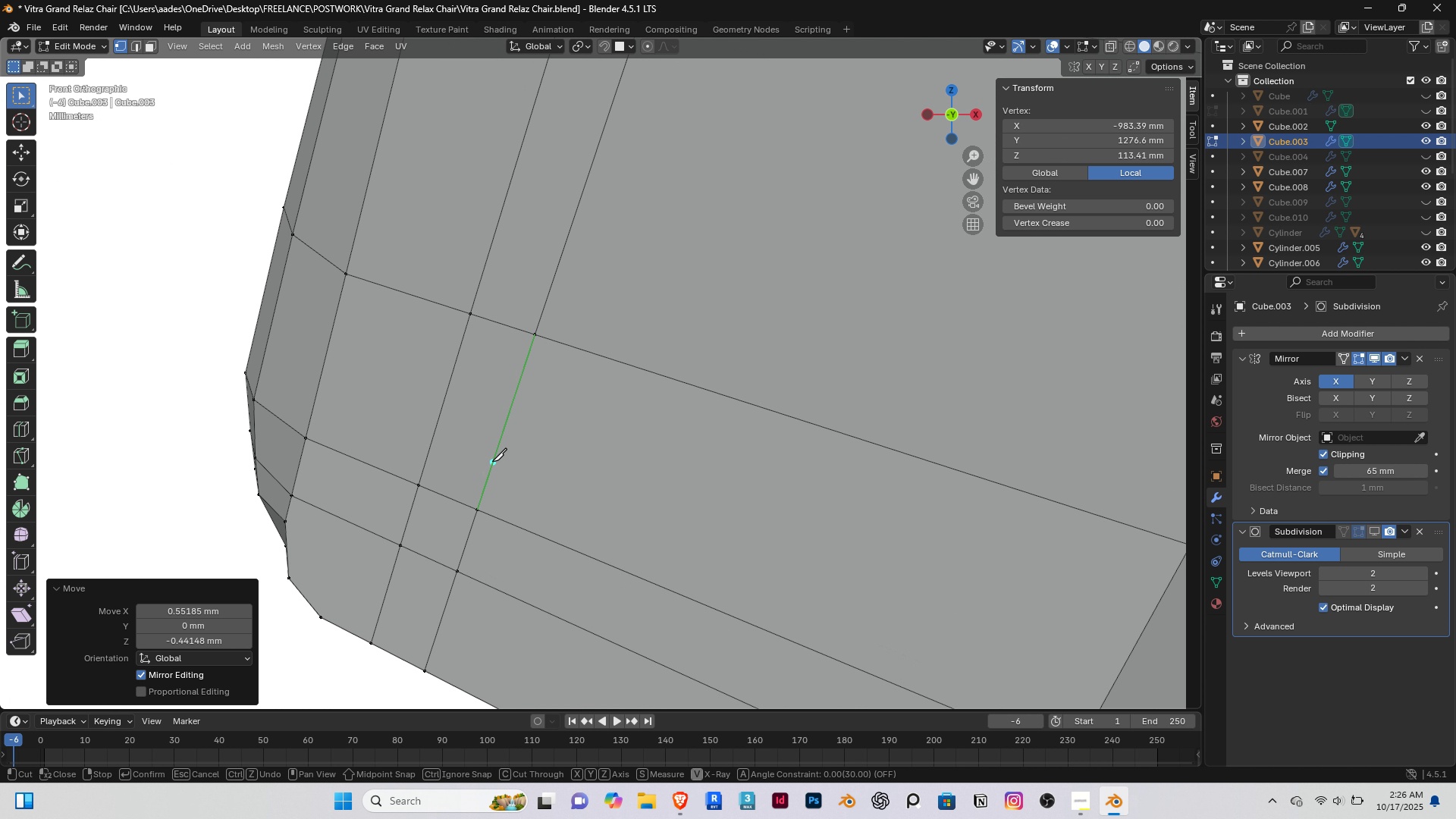 
left_click([492, 461])
 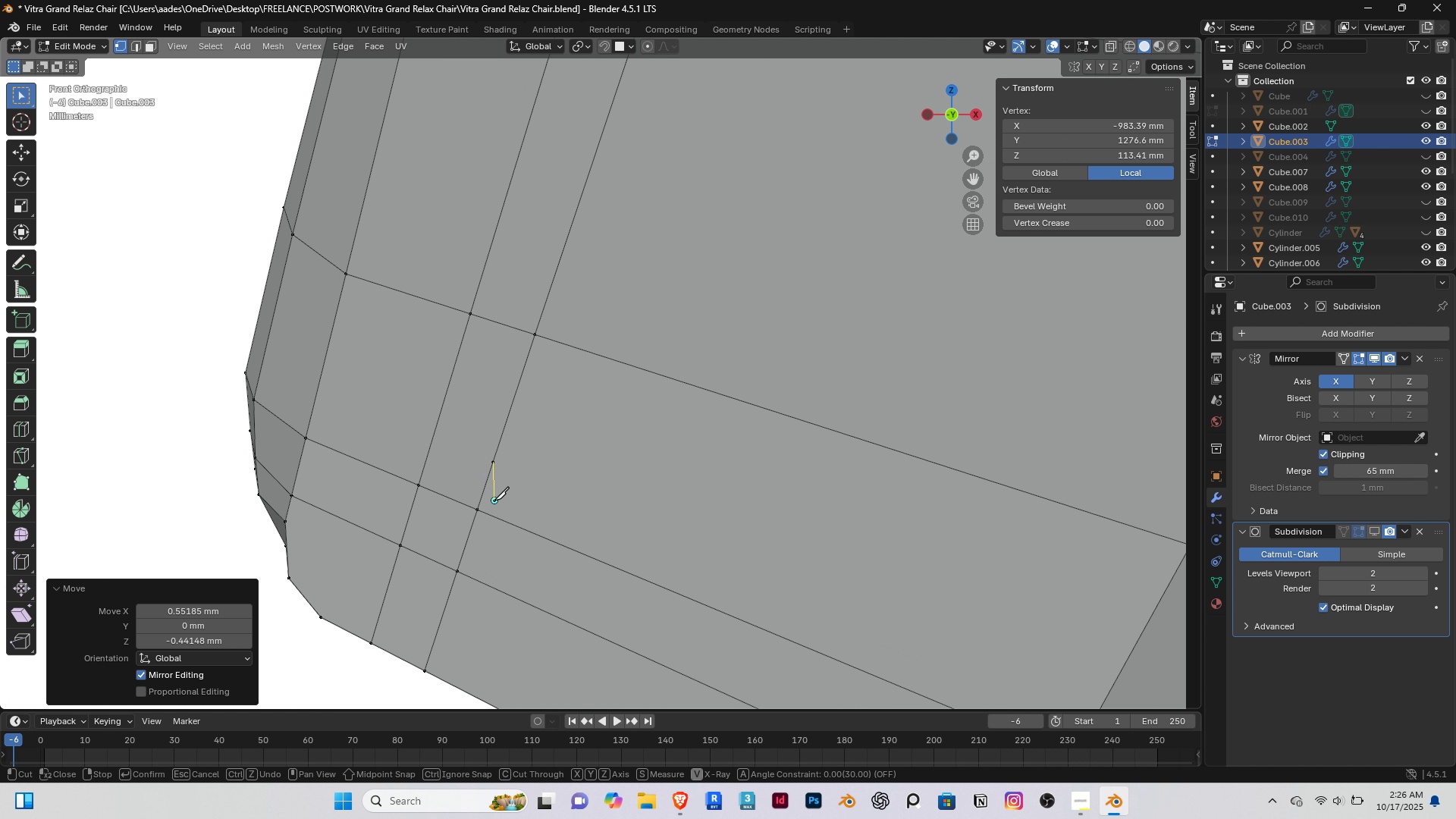 
left_click([494, 500])
 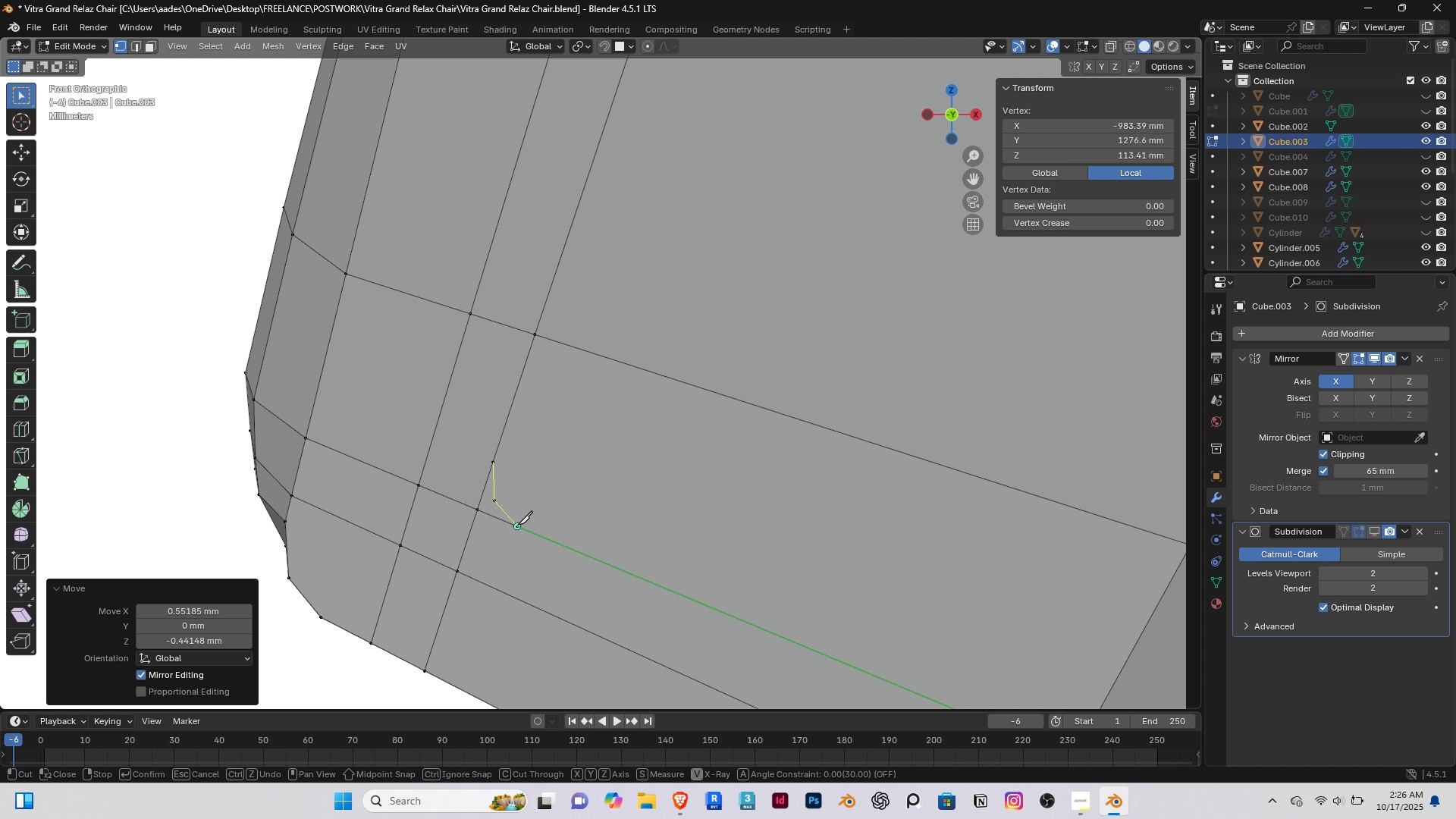 
left_click([518, 524])
 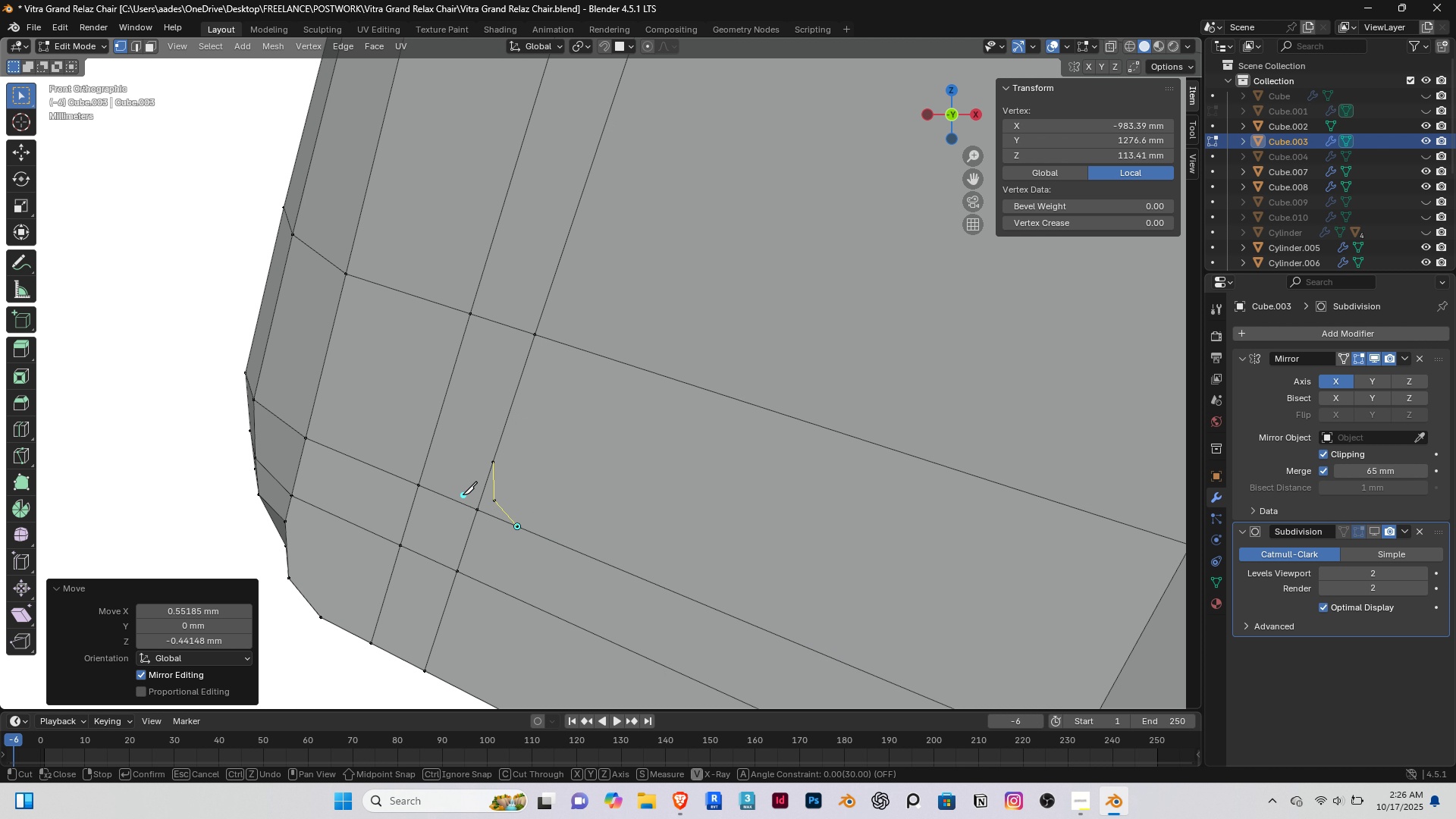 
right_click([463, 494])
 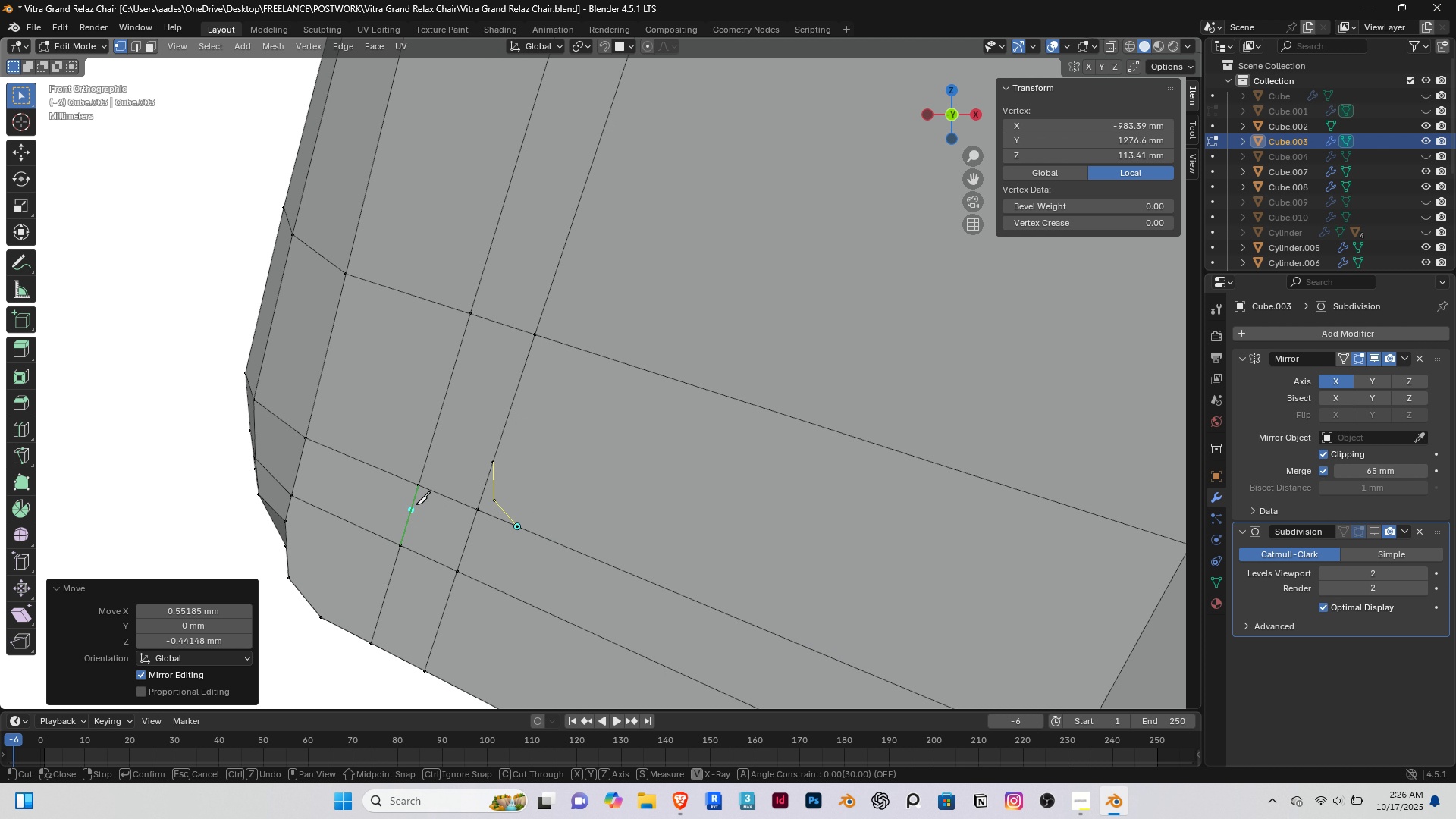 
left_click([420, 489])
 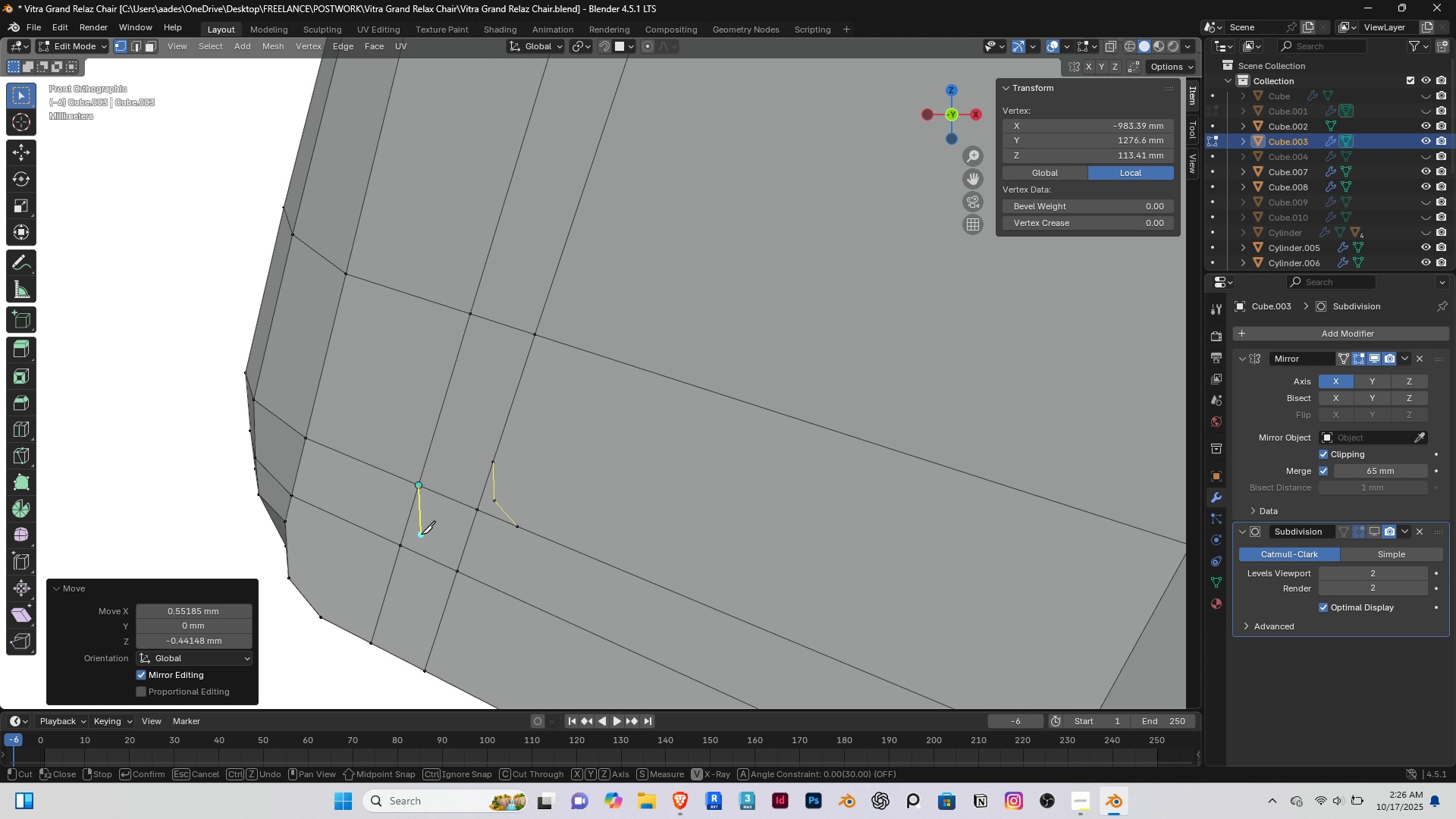 
left_click([424, 536])
 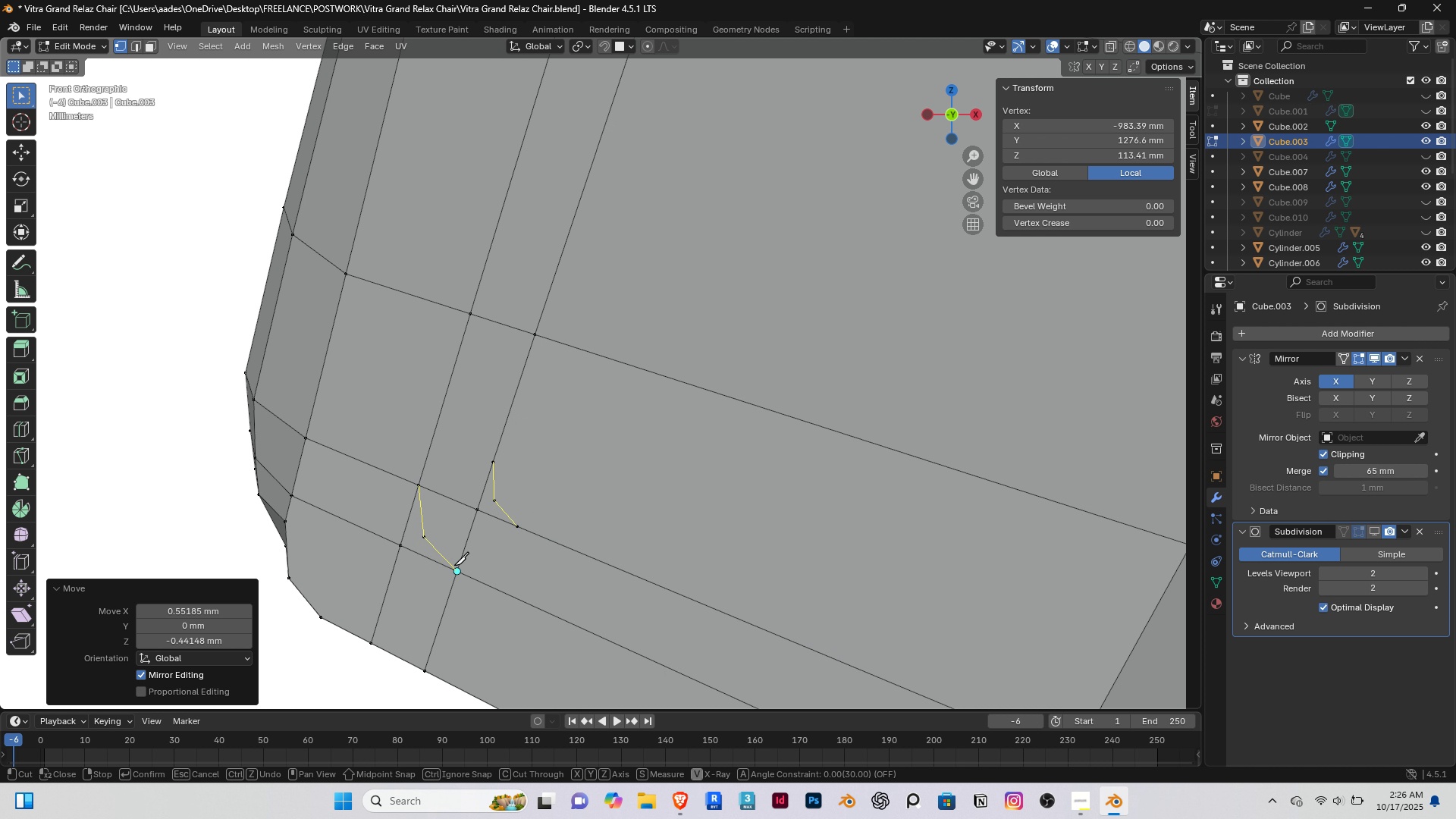 
left_click([454, 565])
 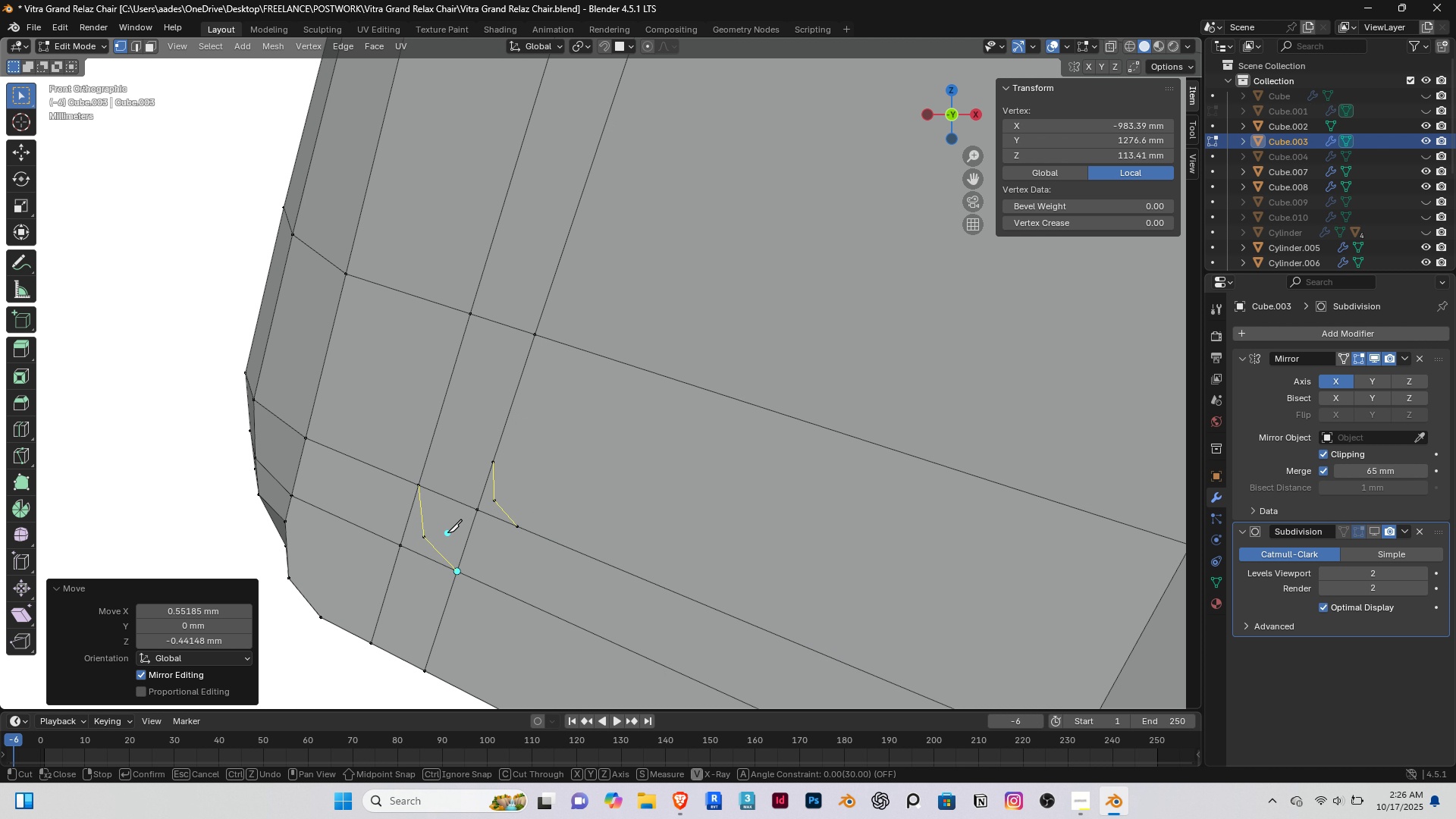 
right_click([447, 532])
 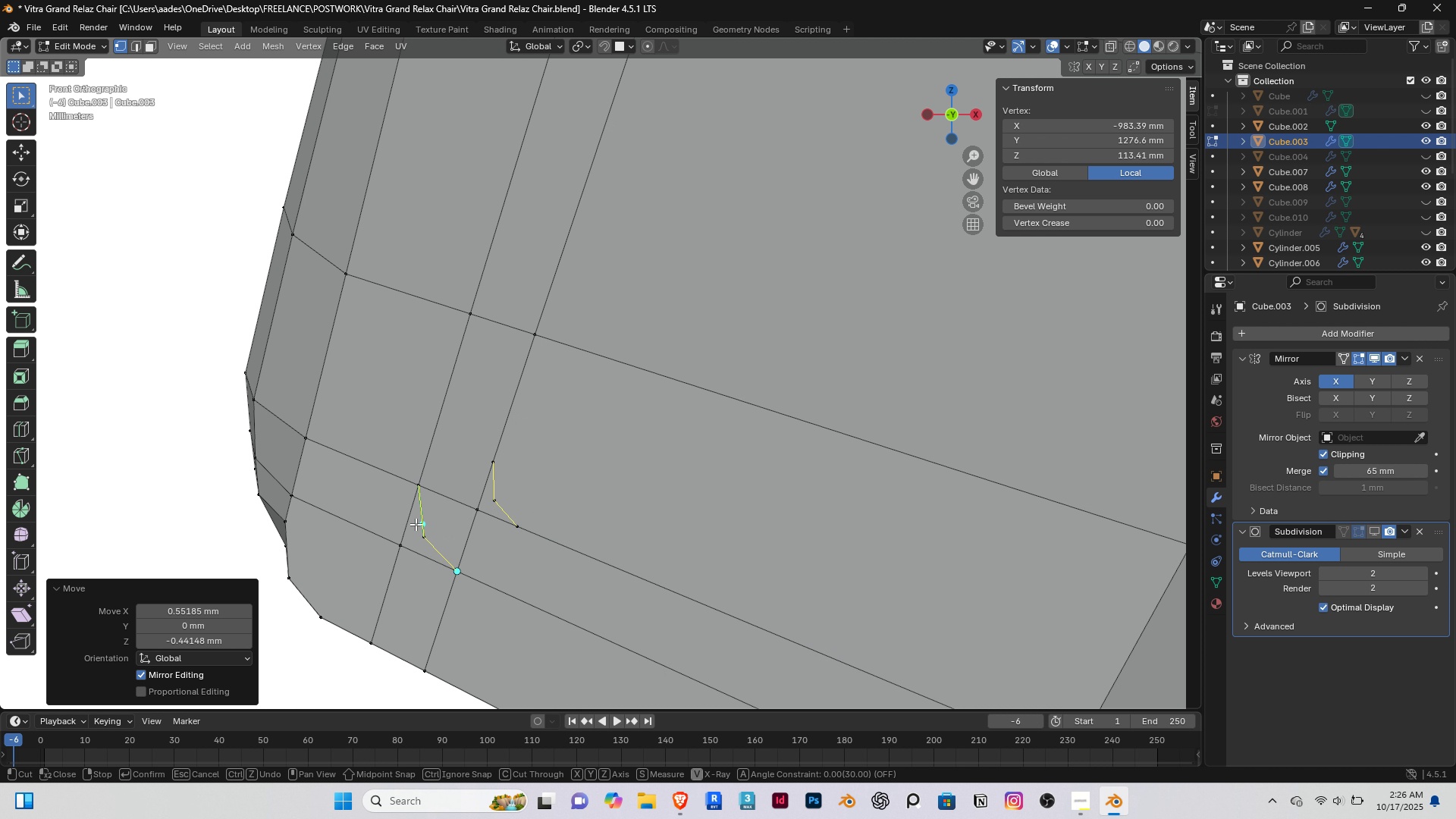 
key(Enter)
 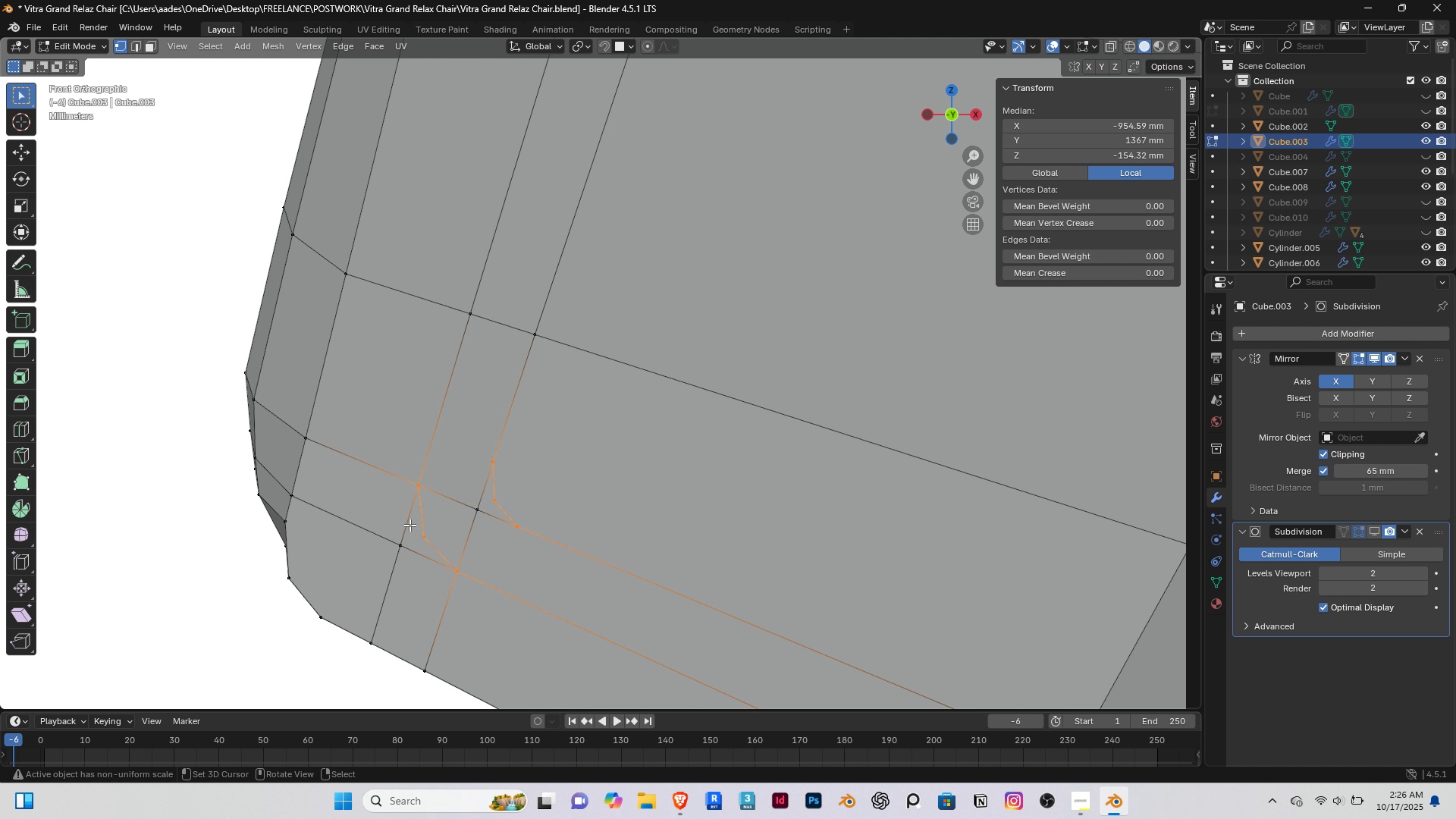 
key(2)
 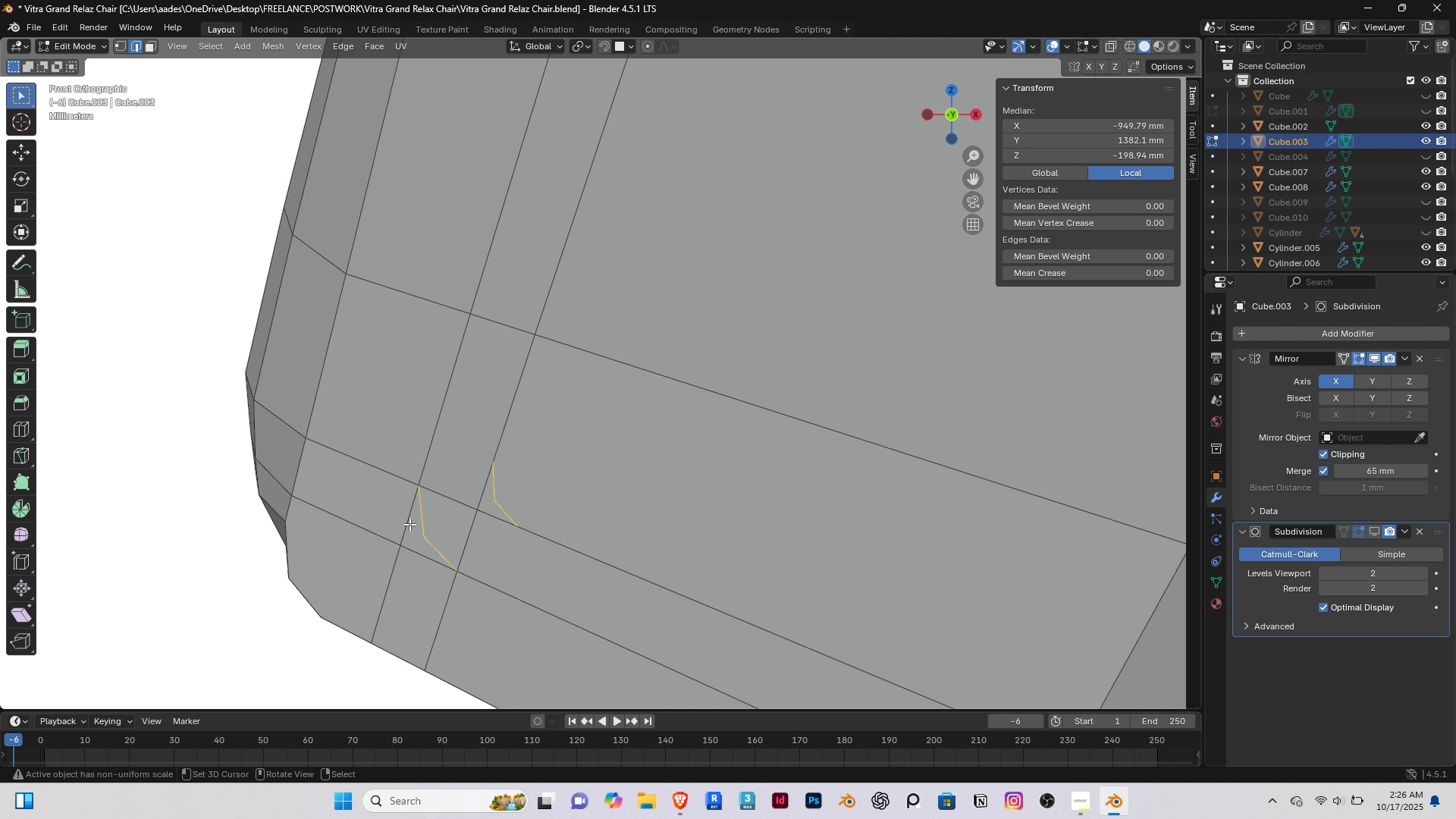 
right_click([410, 524])
 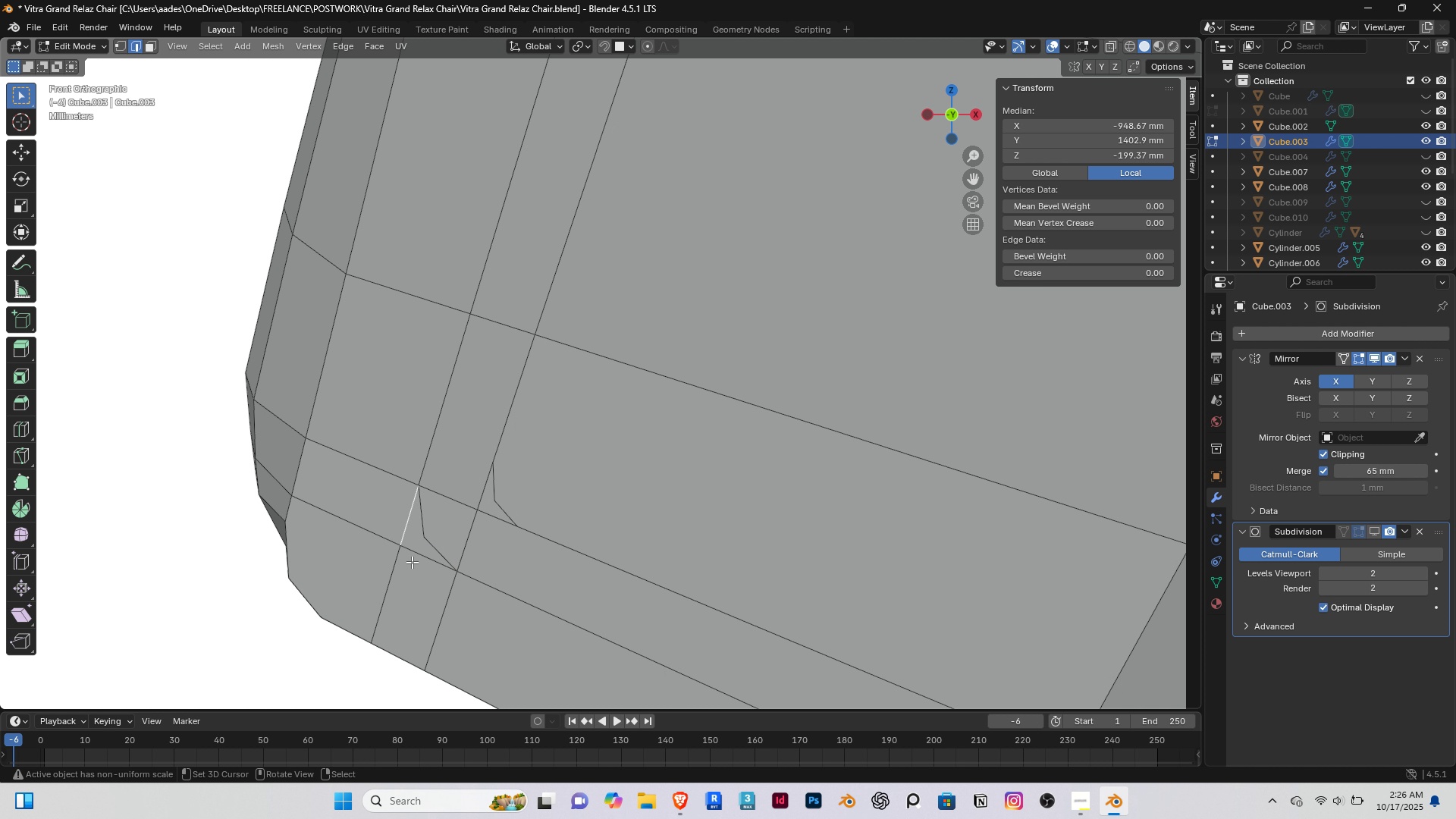 
hold_key(key=ShiftRight, duration=1.52)
right_click([423, 556])
 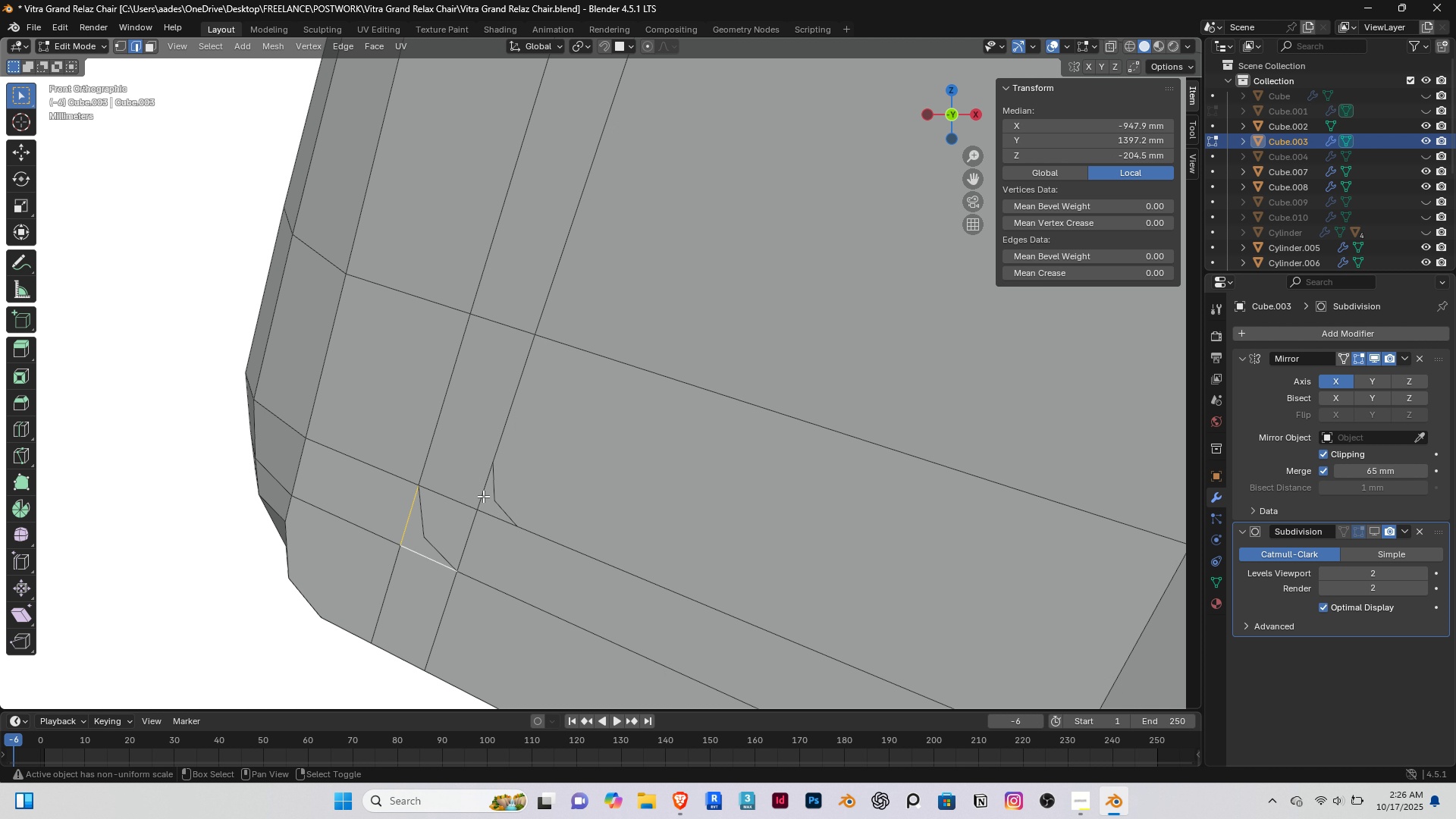 
right_click([483, 496])
 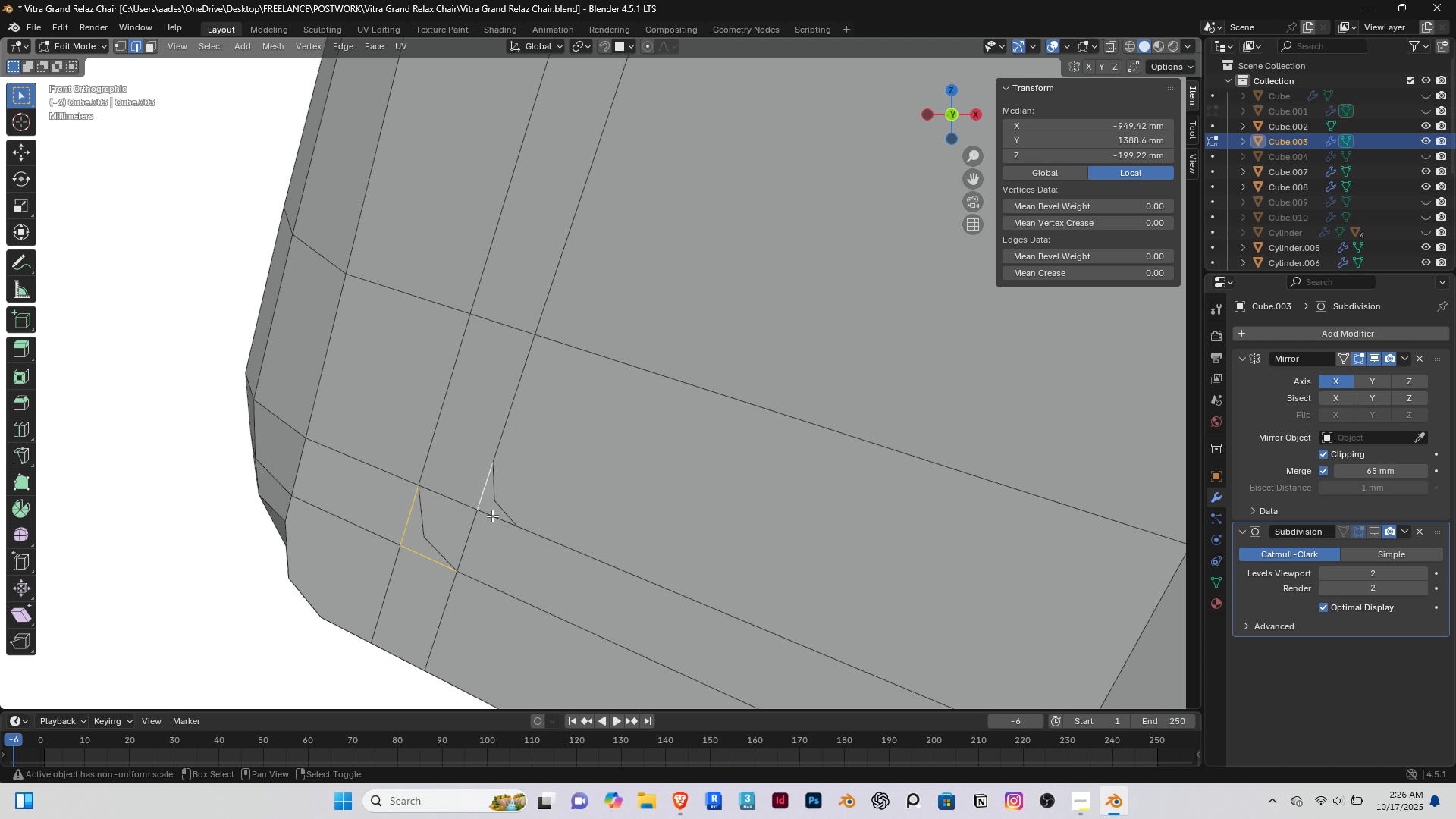 
hold_key(key=ShiftRight, duration=0.33)
double_click([492, 516])
 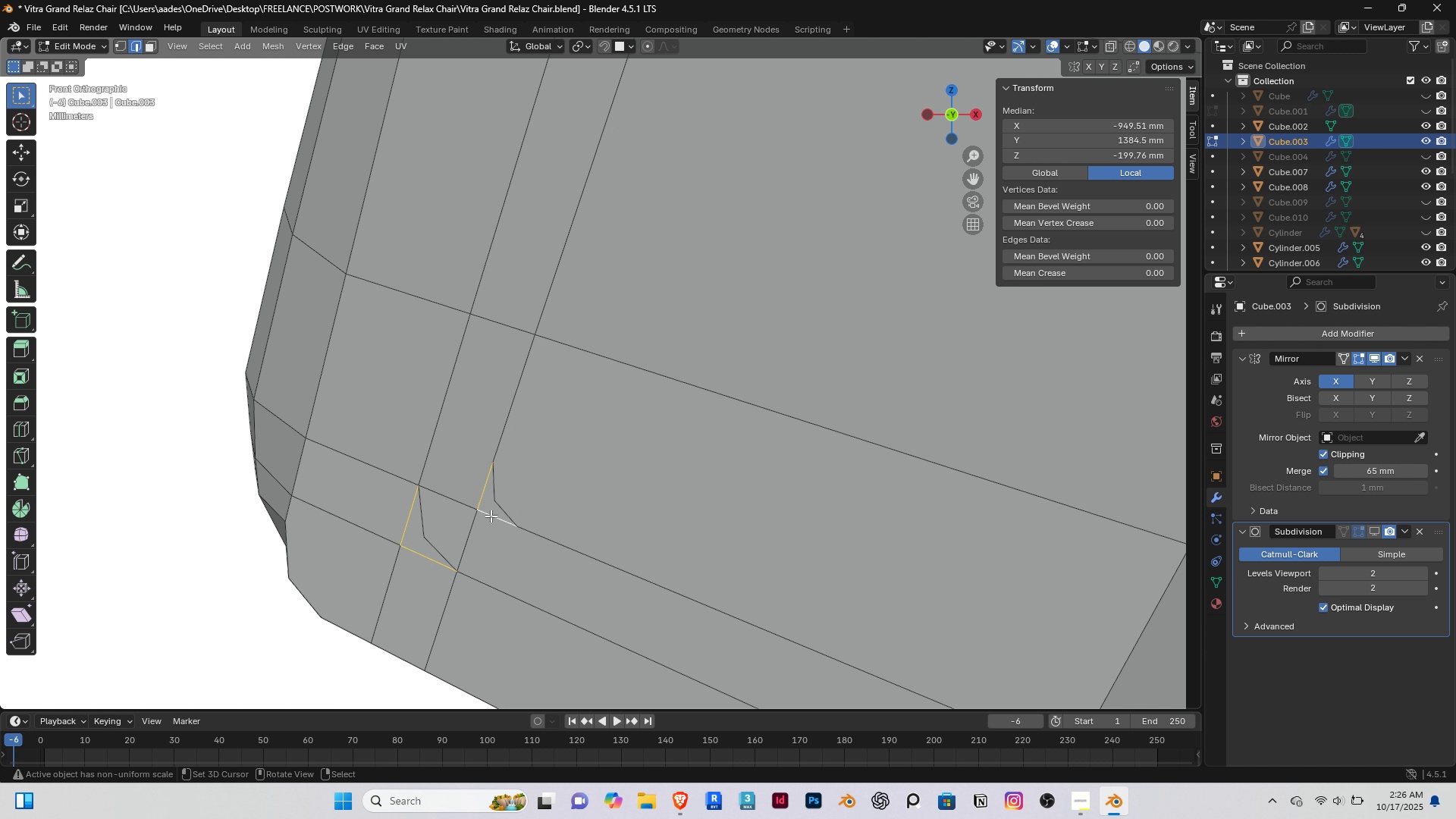 
key(Delete)
 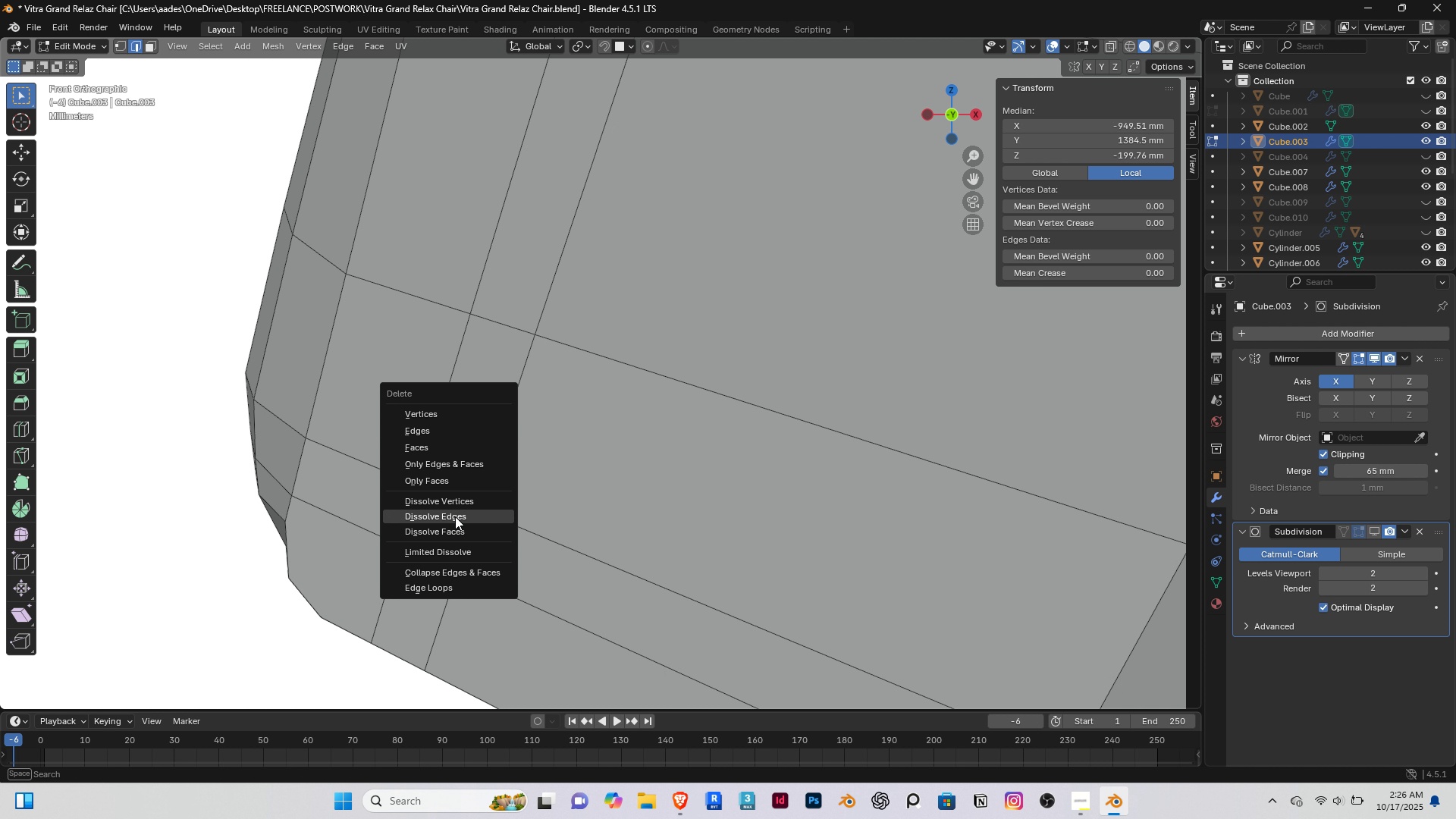 
left_click([455, 516])
 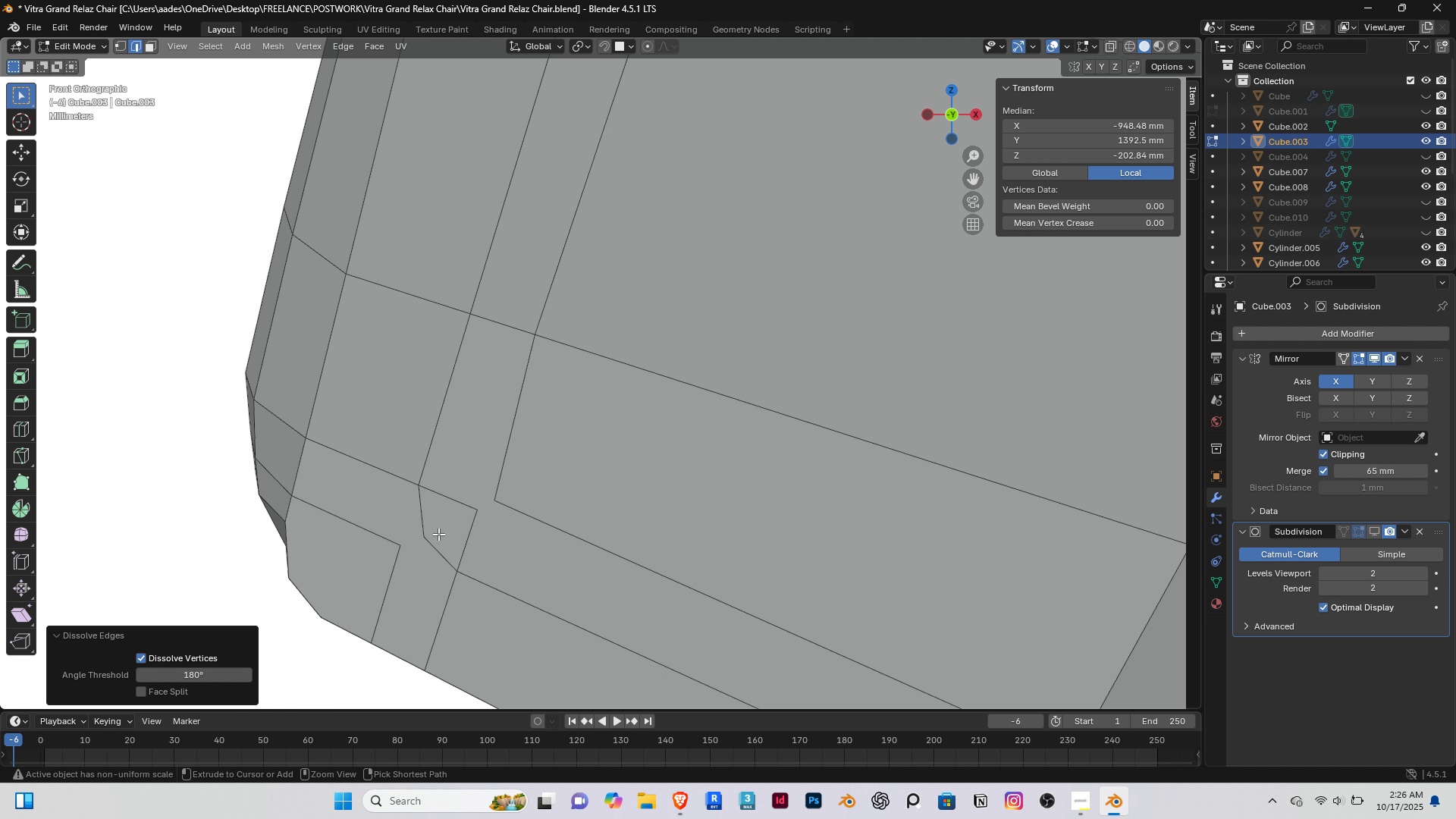 
key(Control+ControlLeft)
 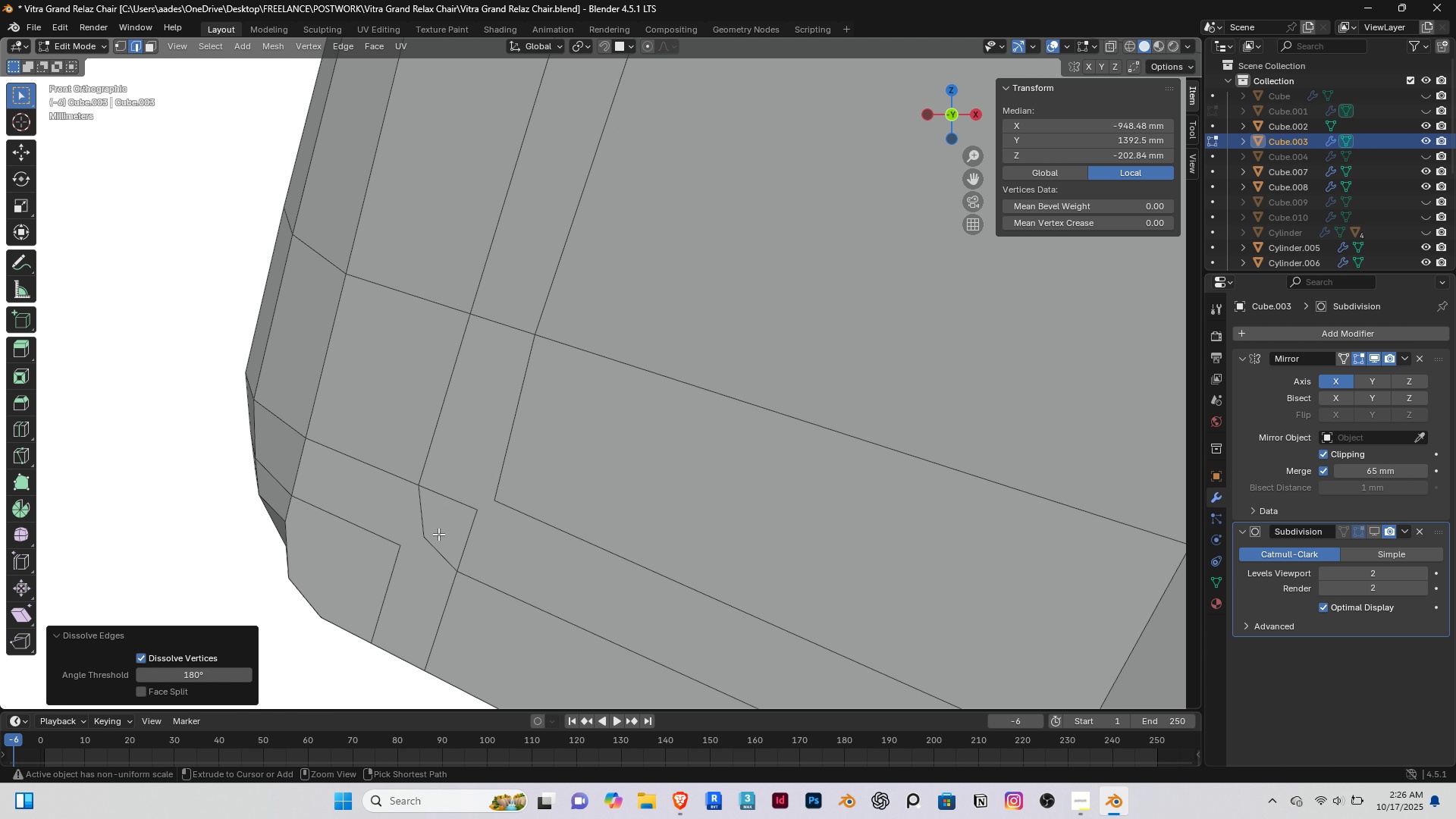 
key(Control+Z)
 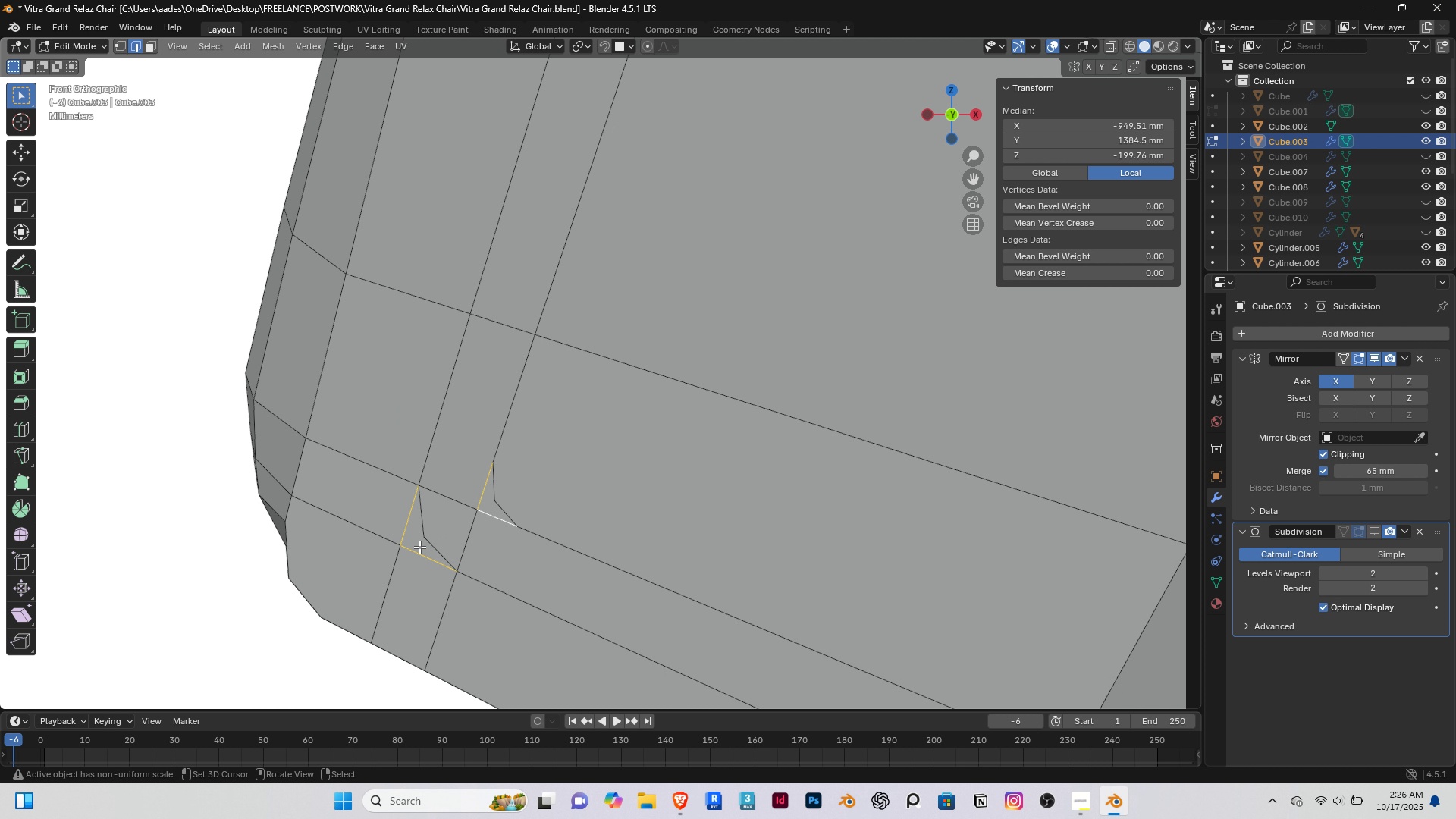 
right_click([438, 531])
 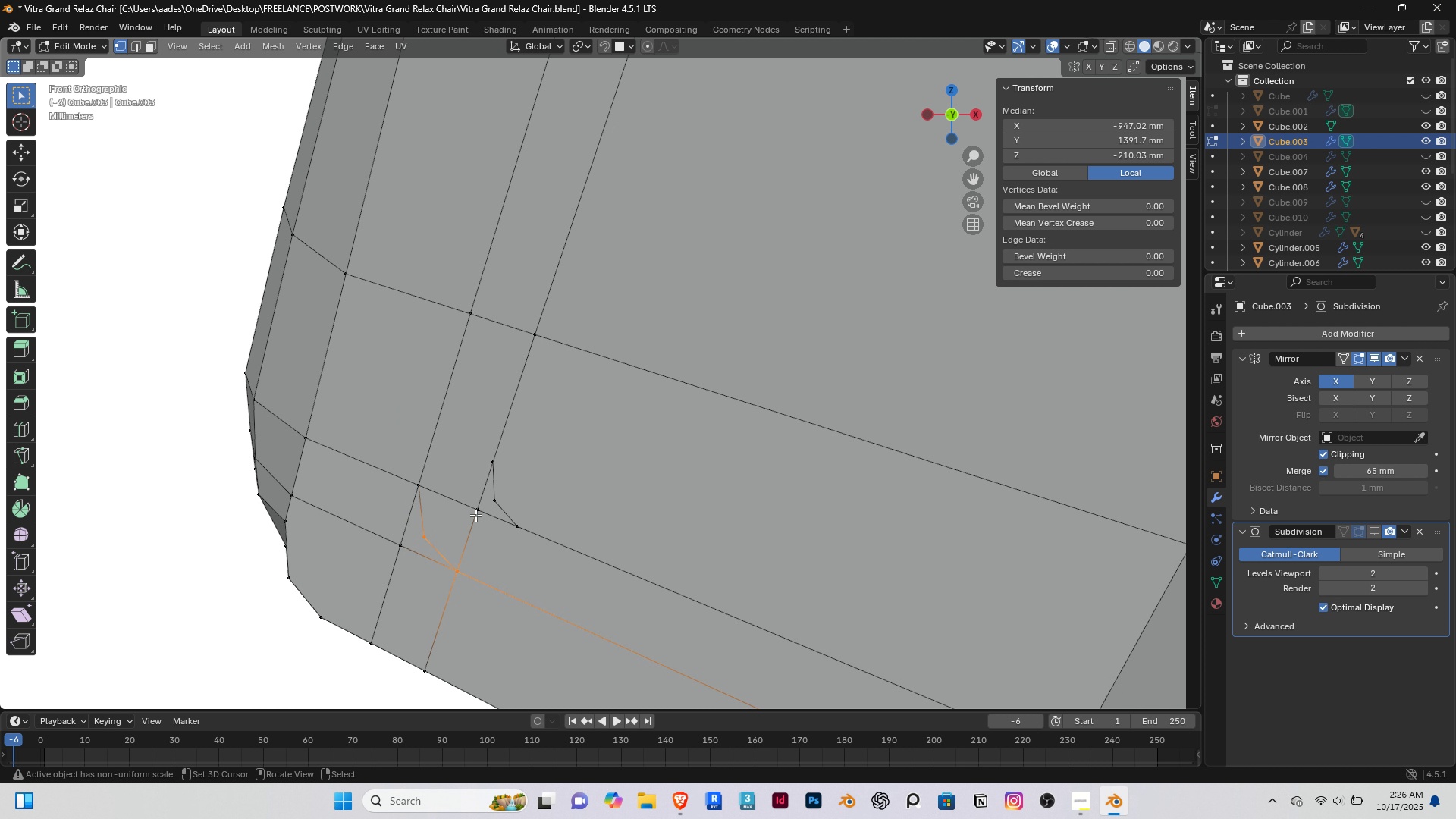 
key(1)
 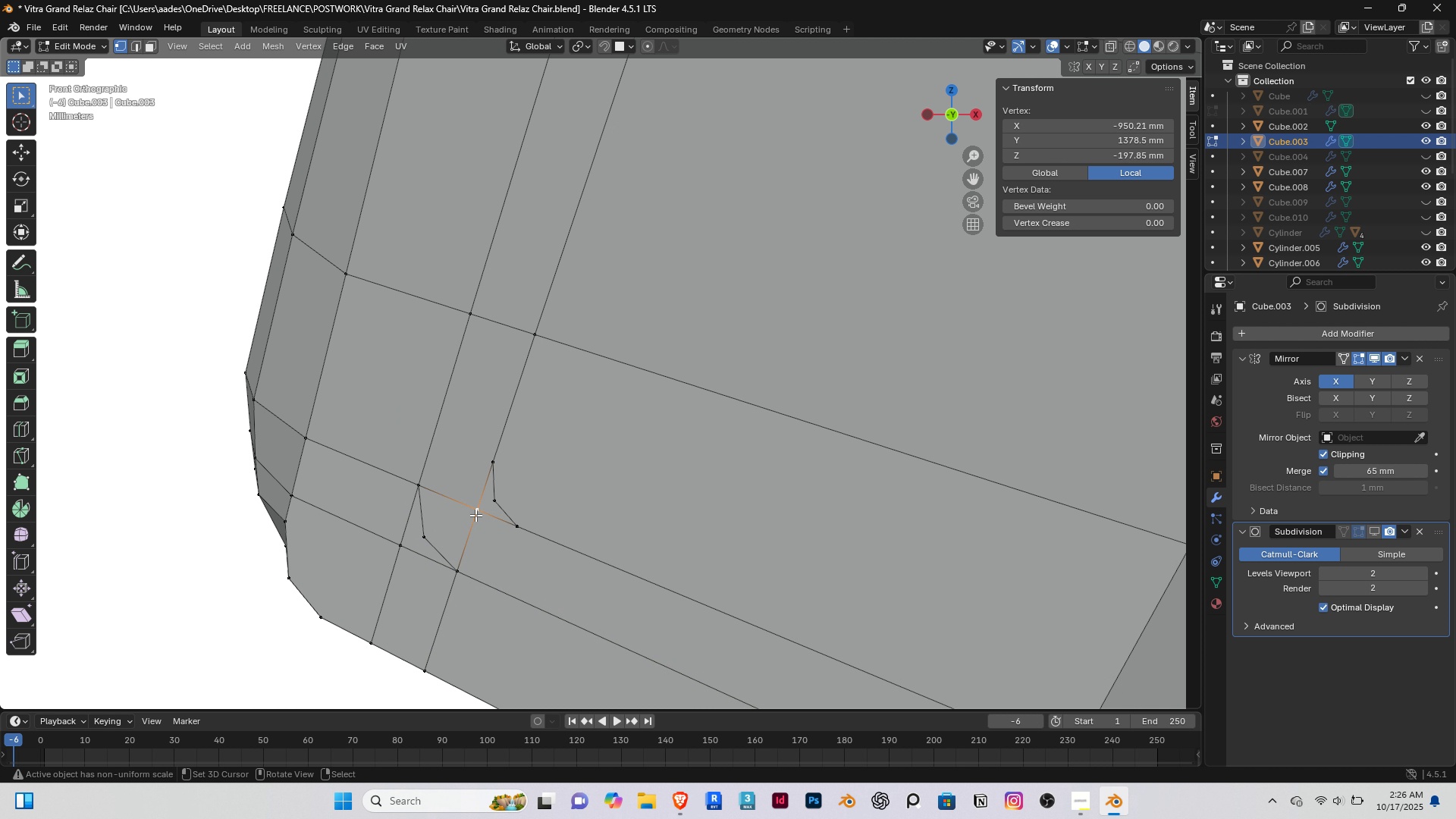 
right_click([475, 515])
 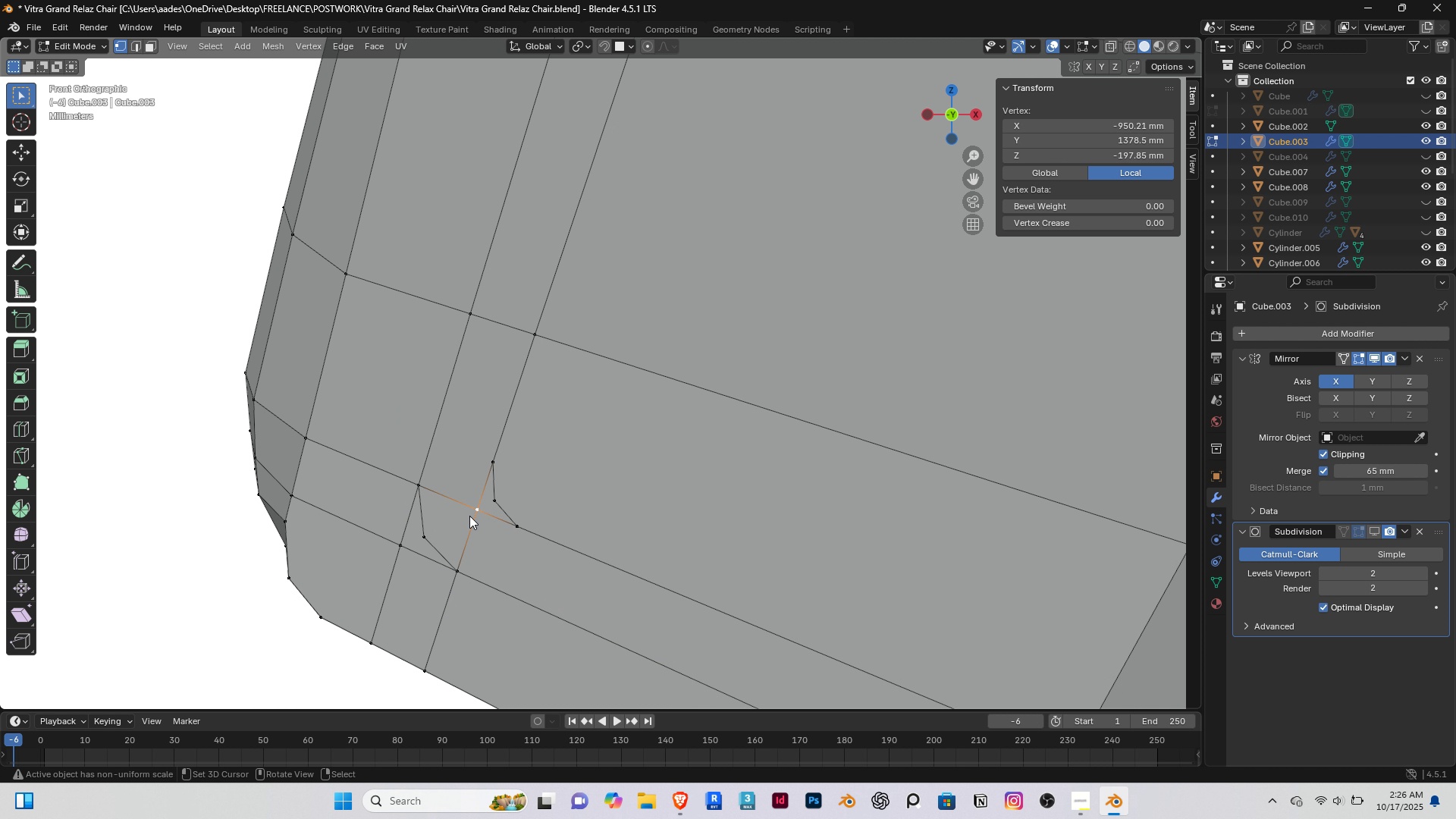 
key(Delete)
 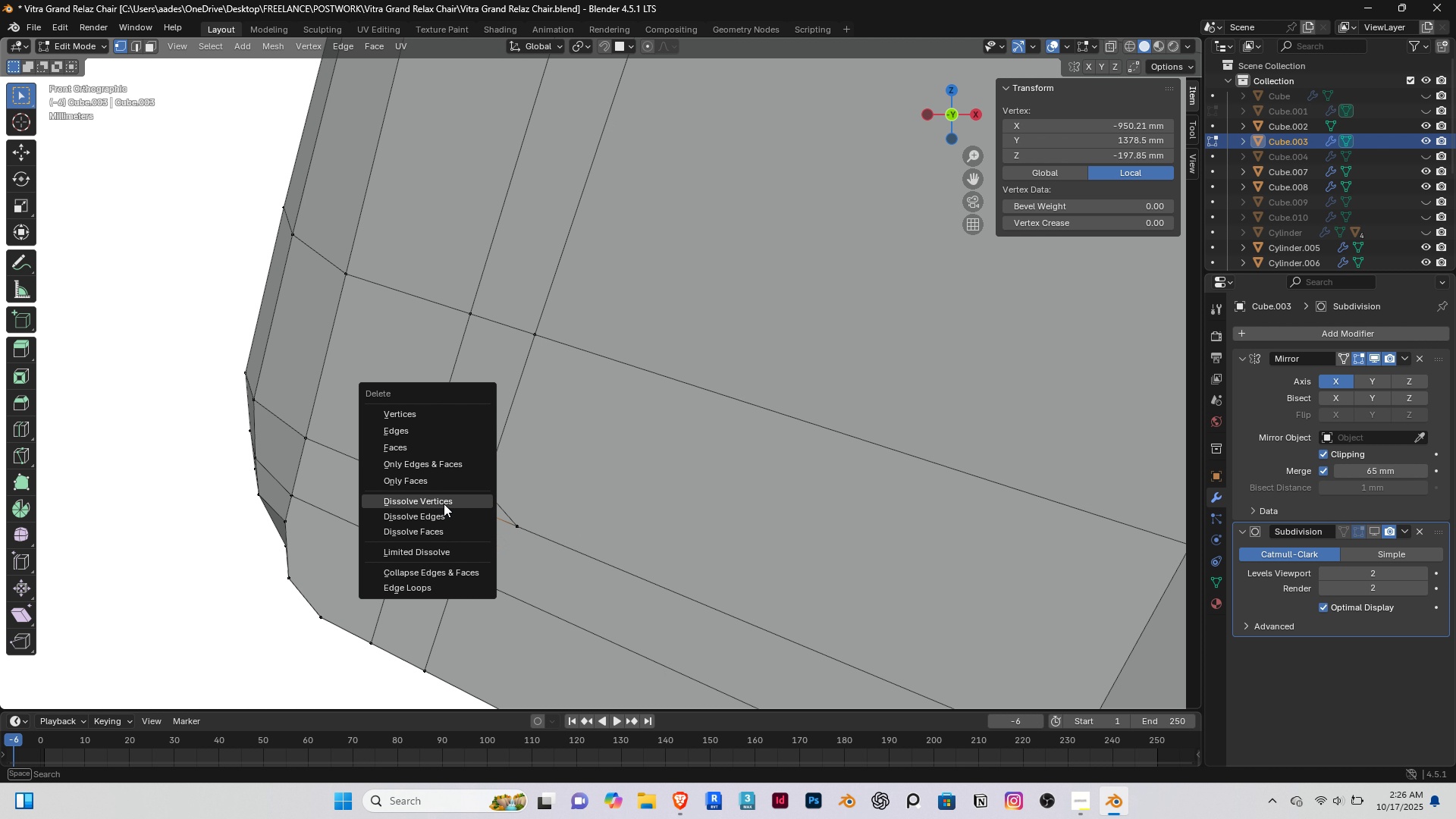 
left_click([444, 504])
 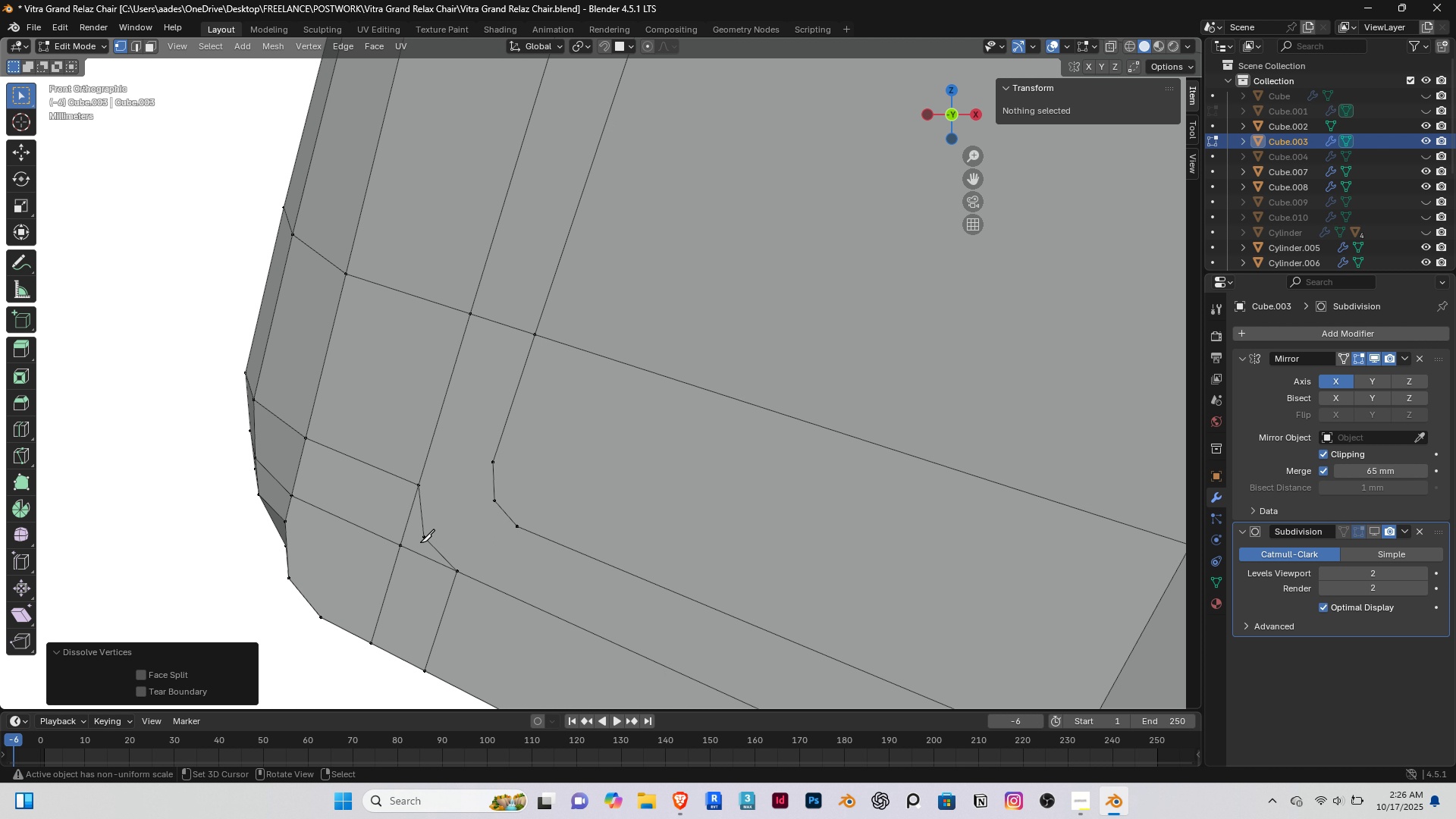 
key(K)
 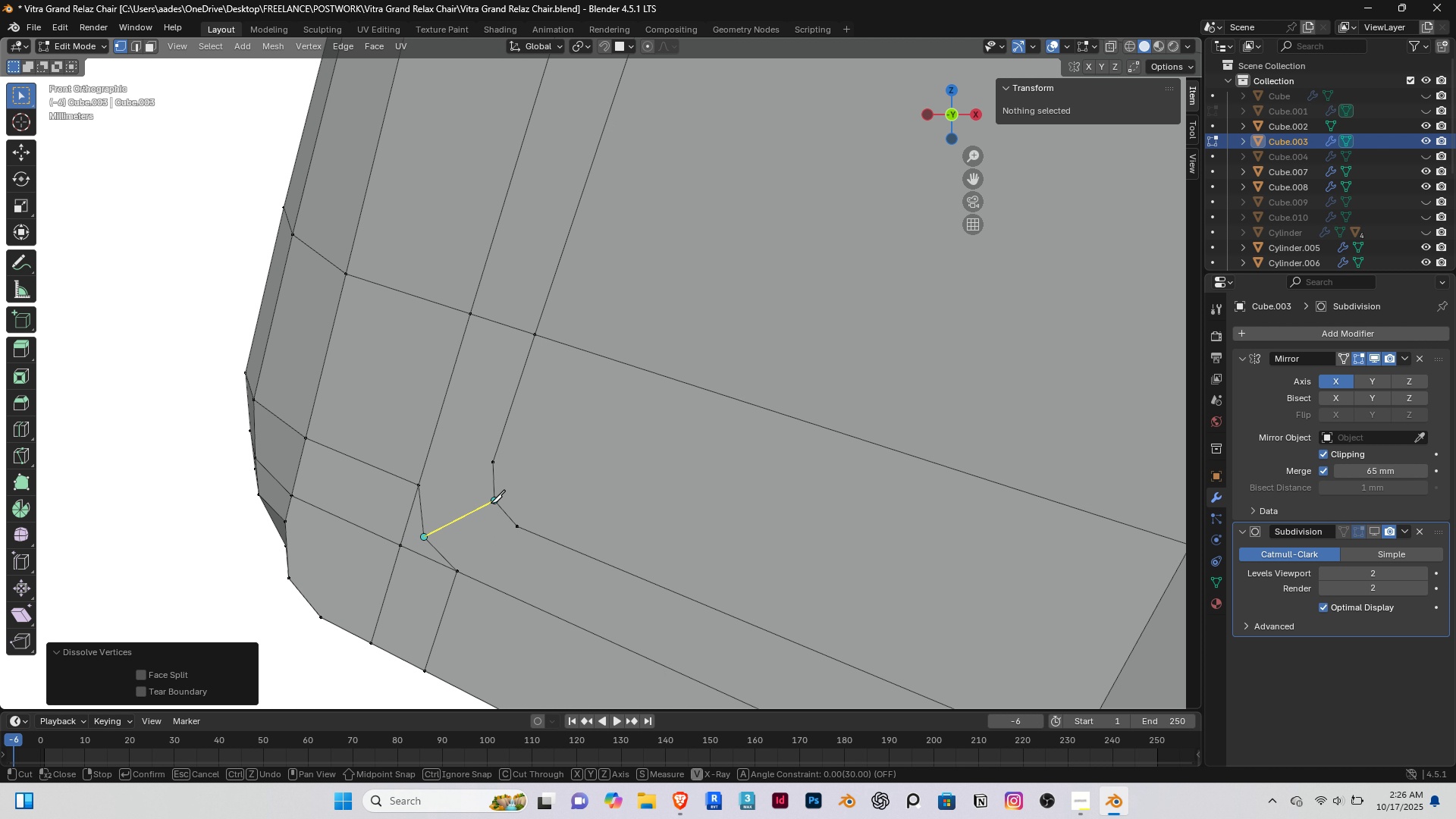 
left_click([492, 502])
 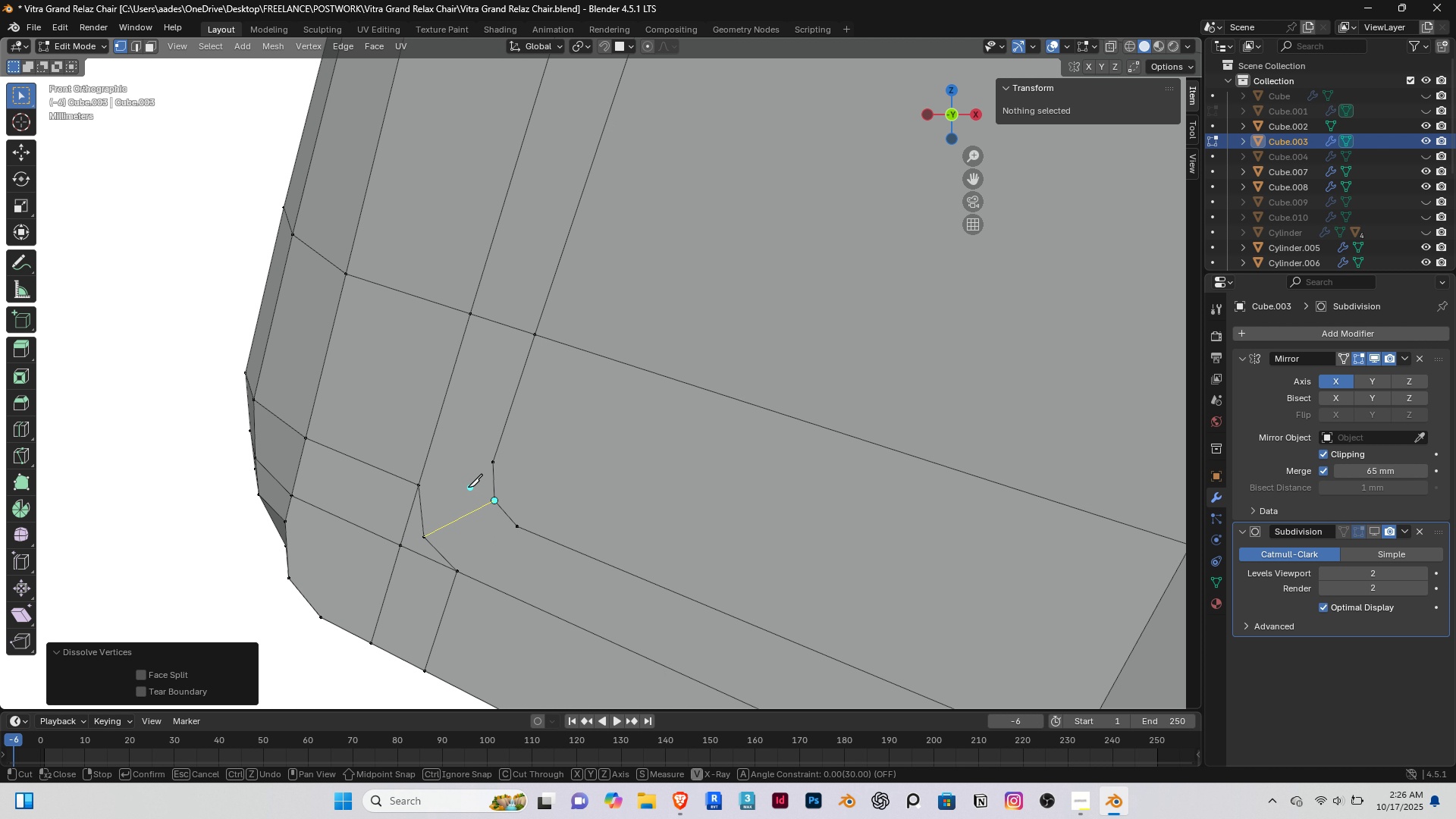 
right_click([470, 487])
 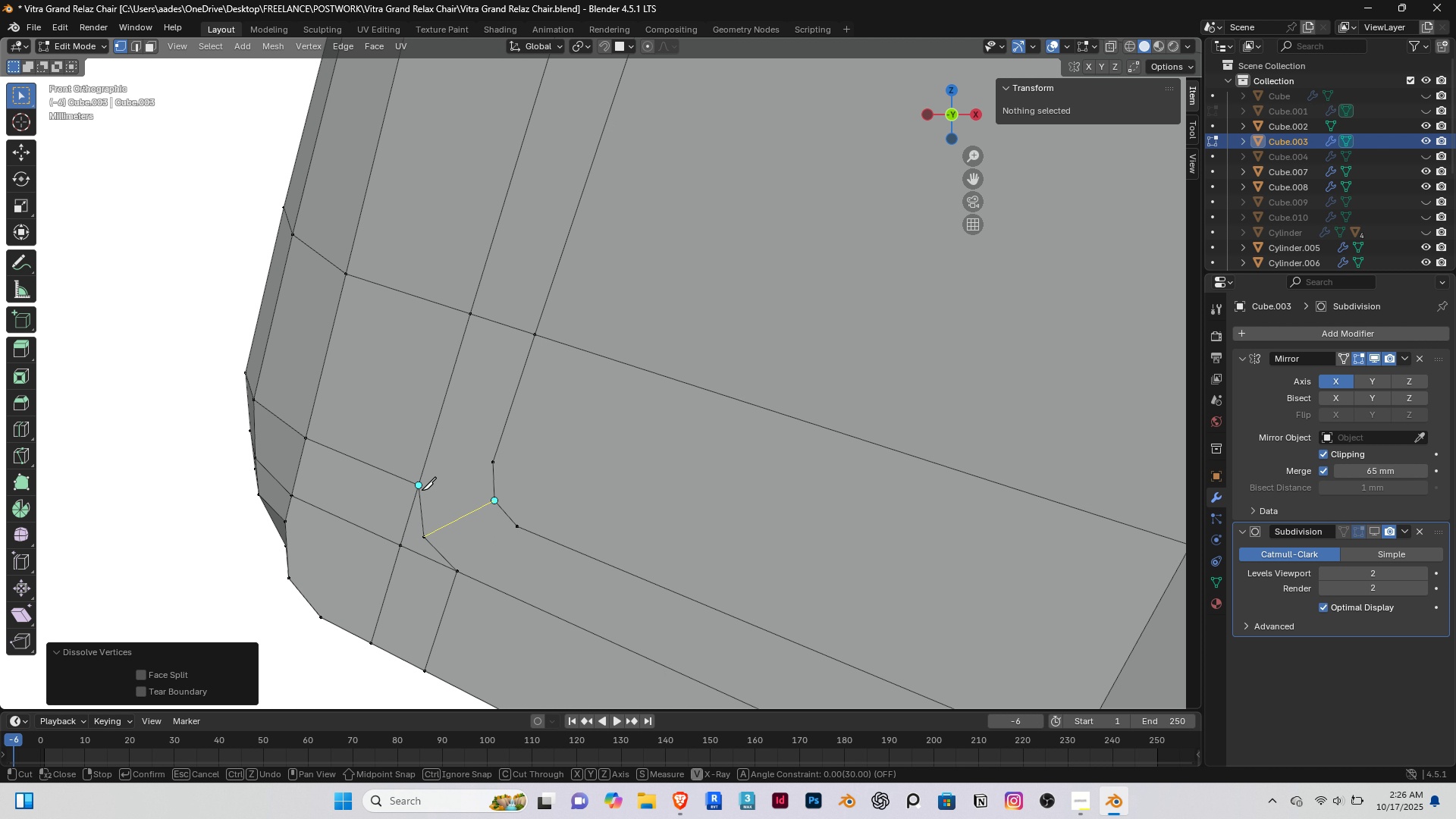 
left_click([422, 490])
 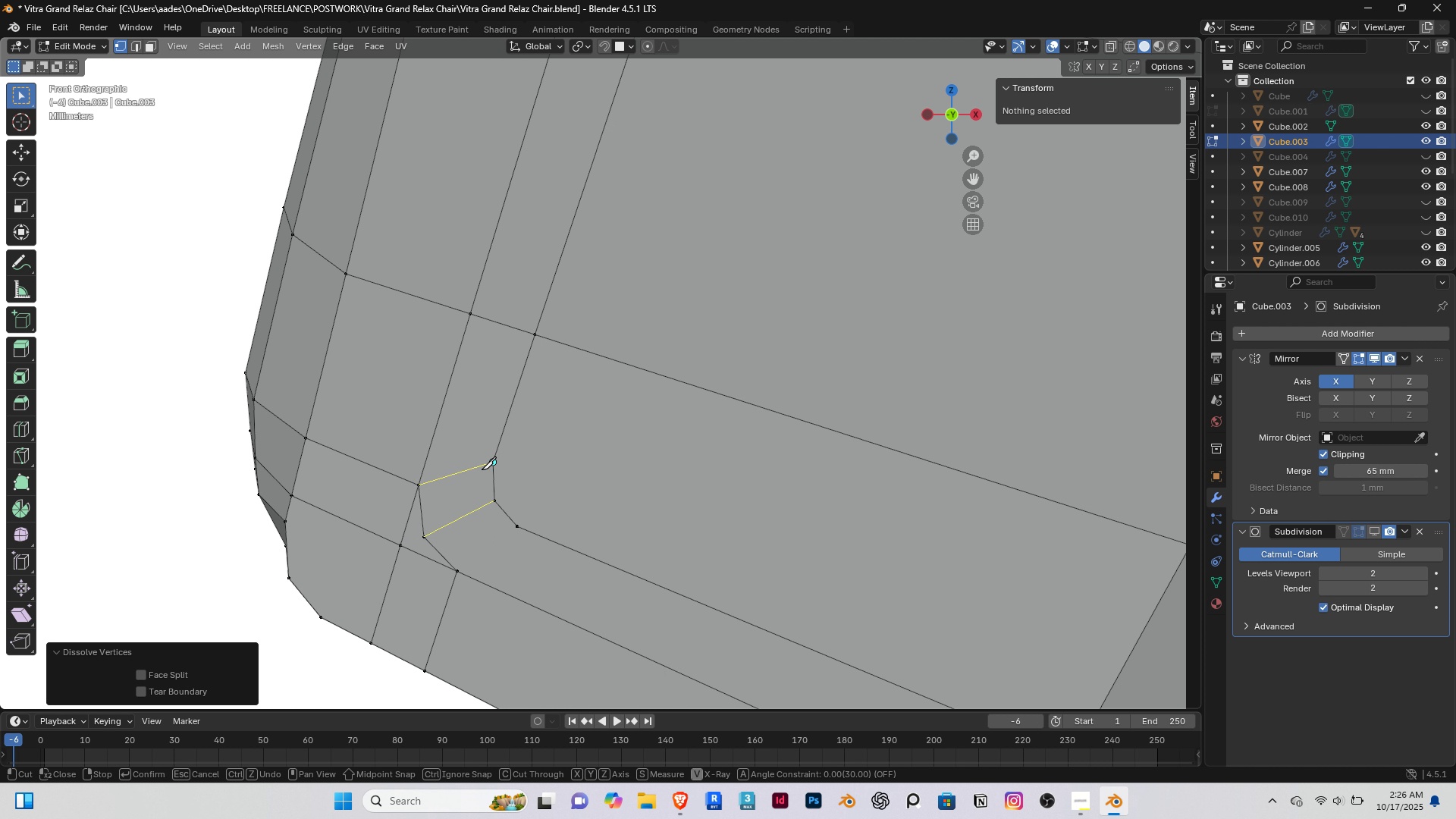 
left_click([493, 463])
 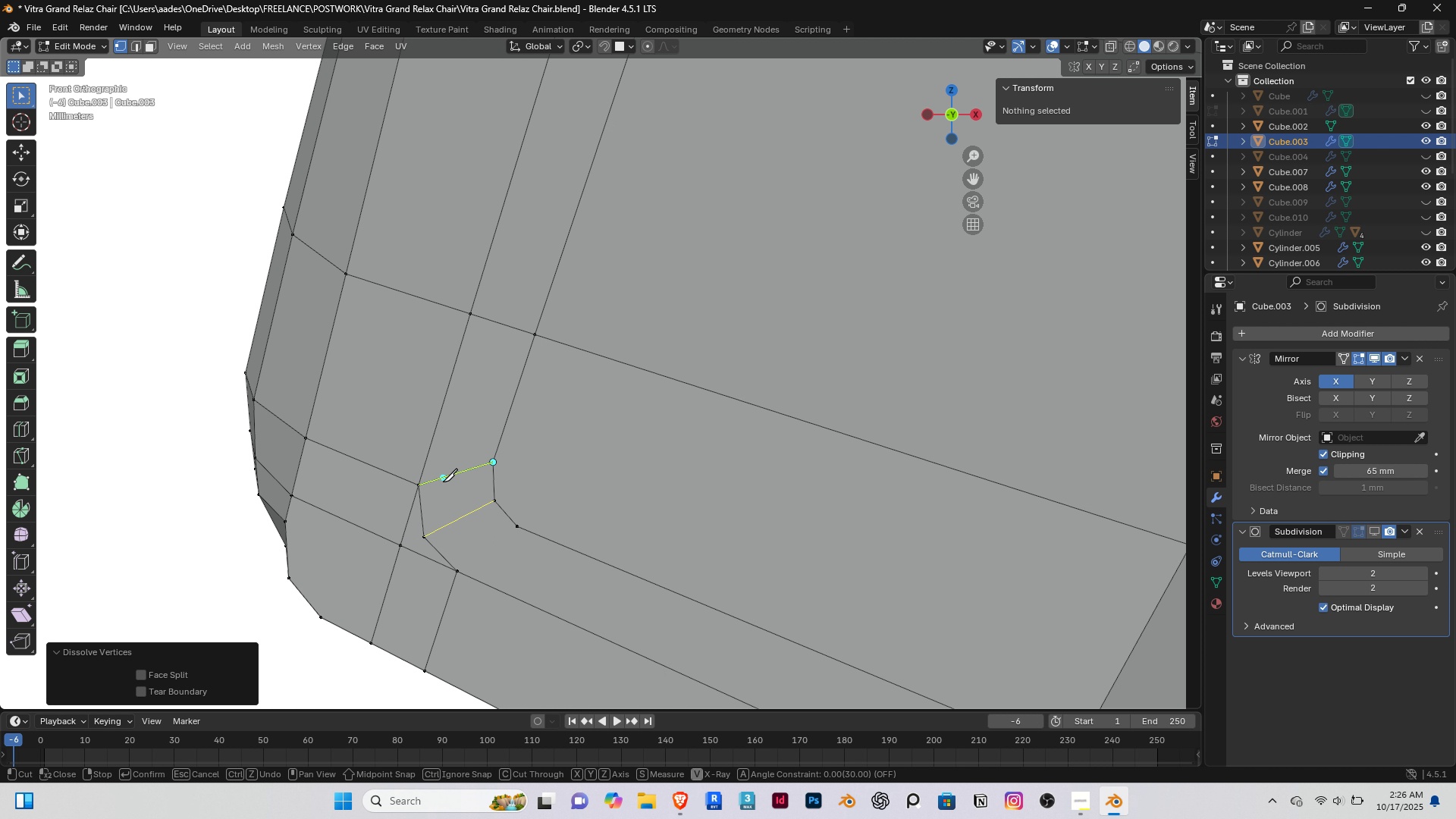 
right_click([443, 476])
 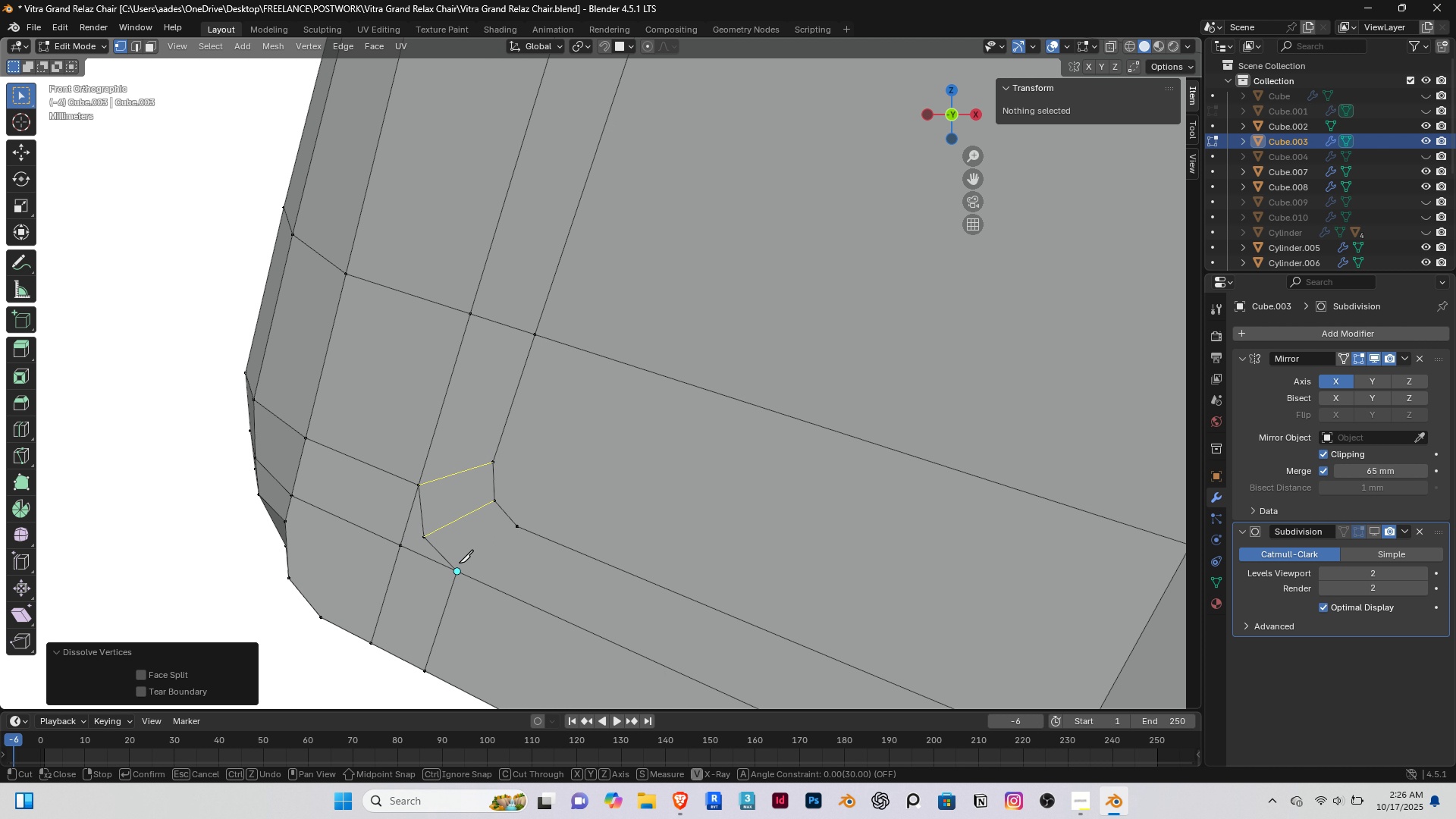 
left_click([459, 563])
 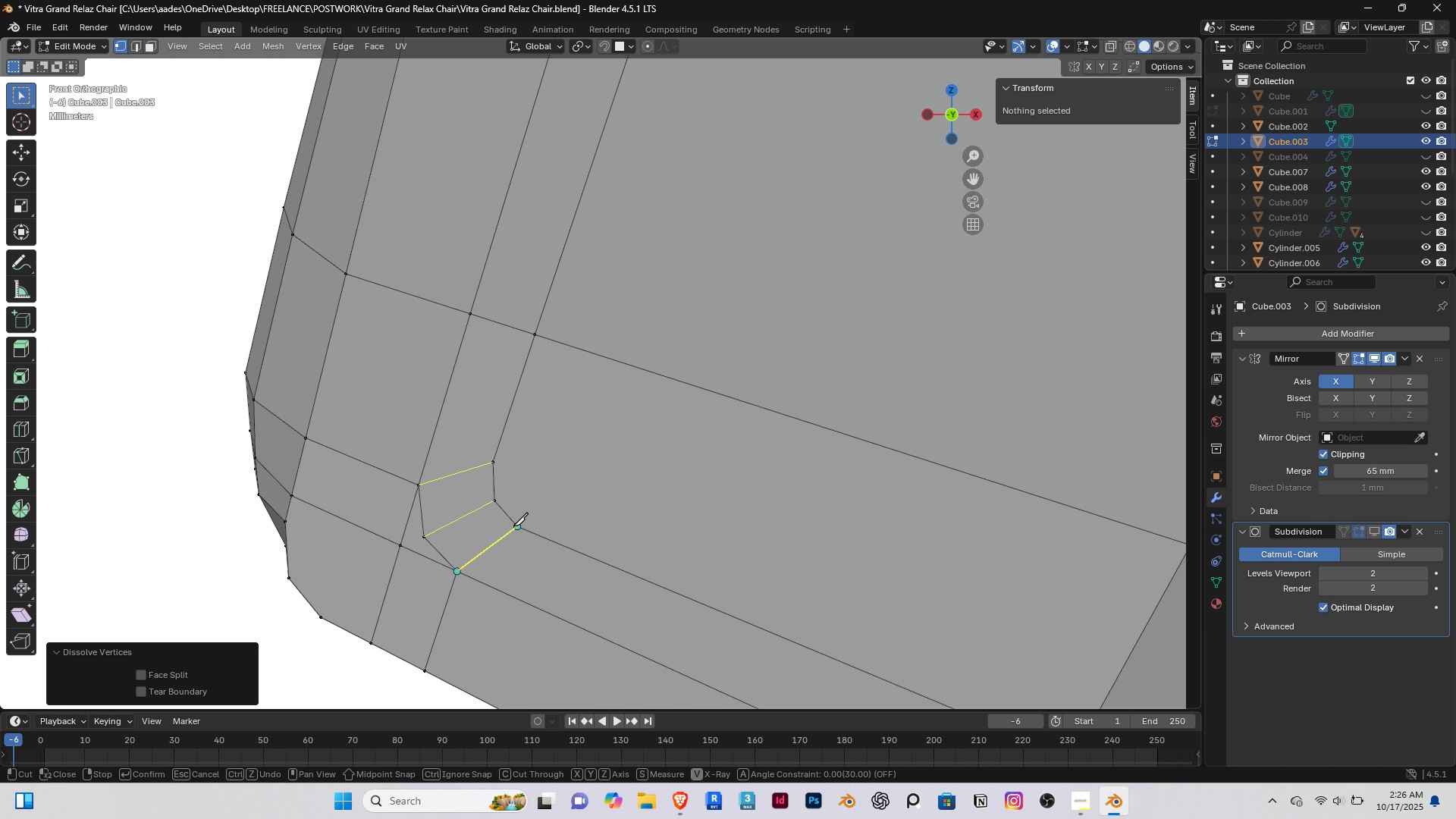 
left_click([513, 526])
 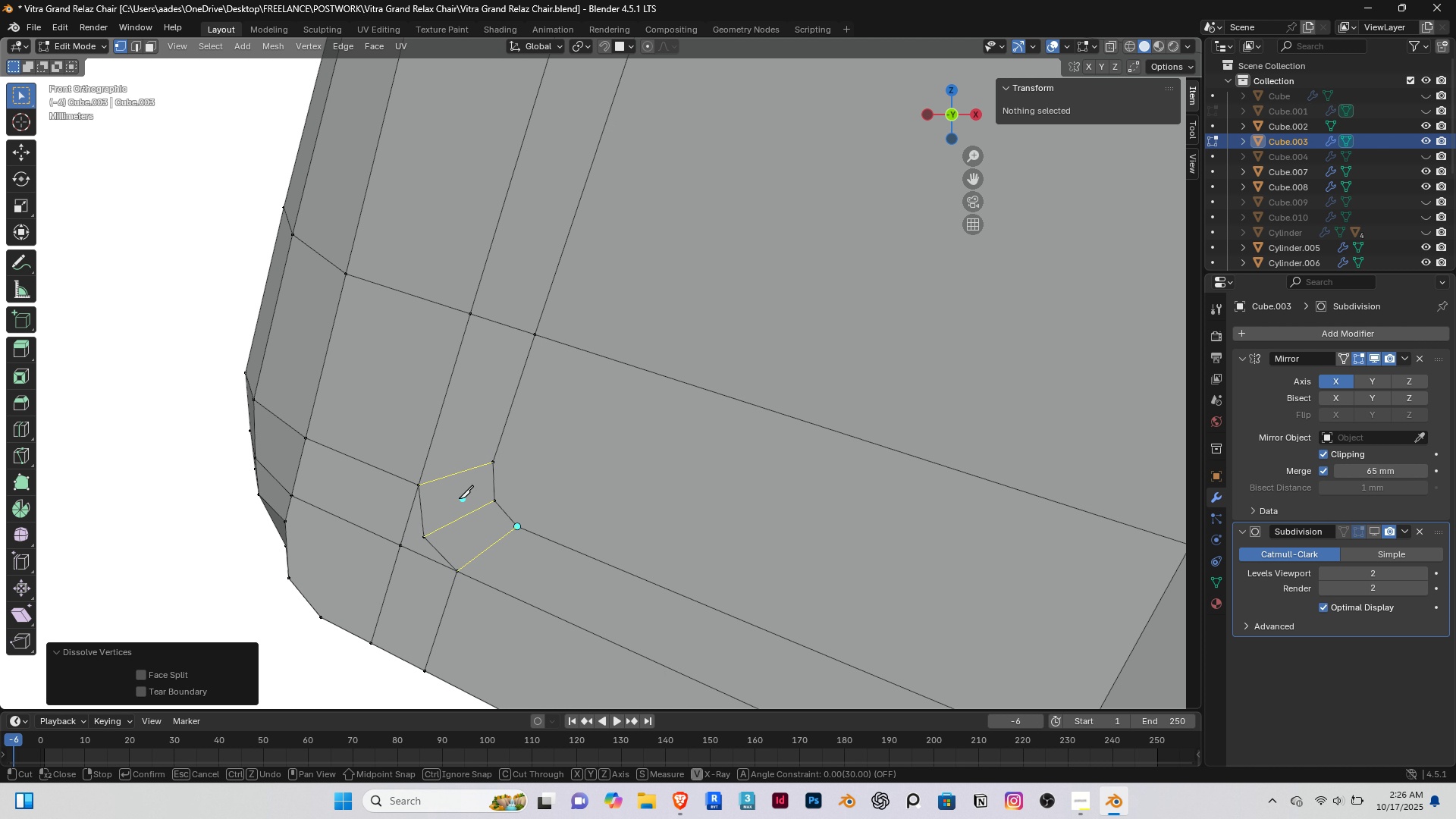 
right_click([463, 498])
 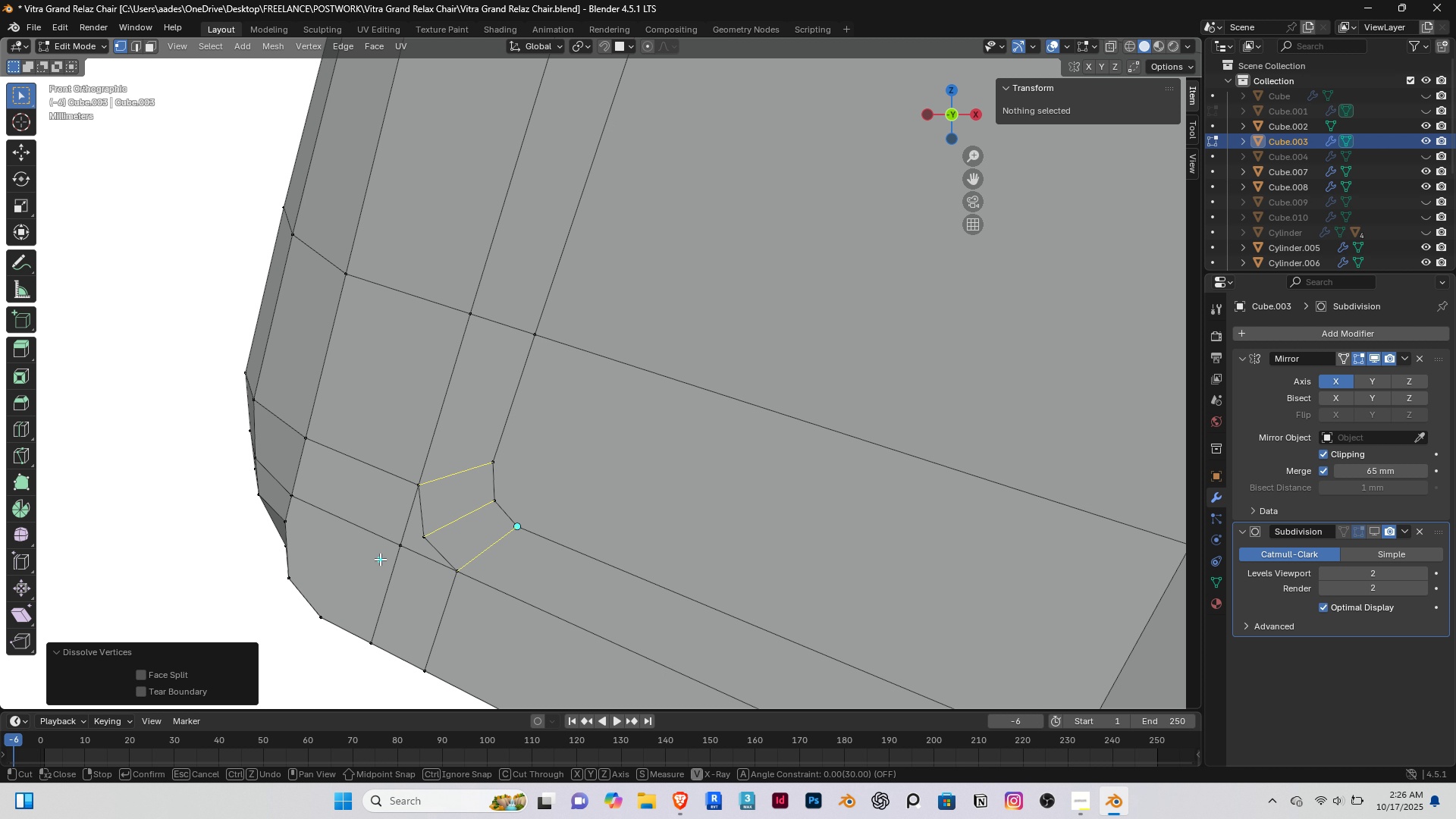 
key(Delete)
 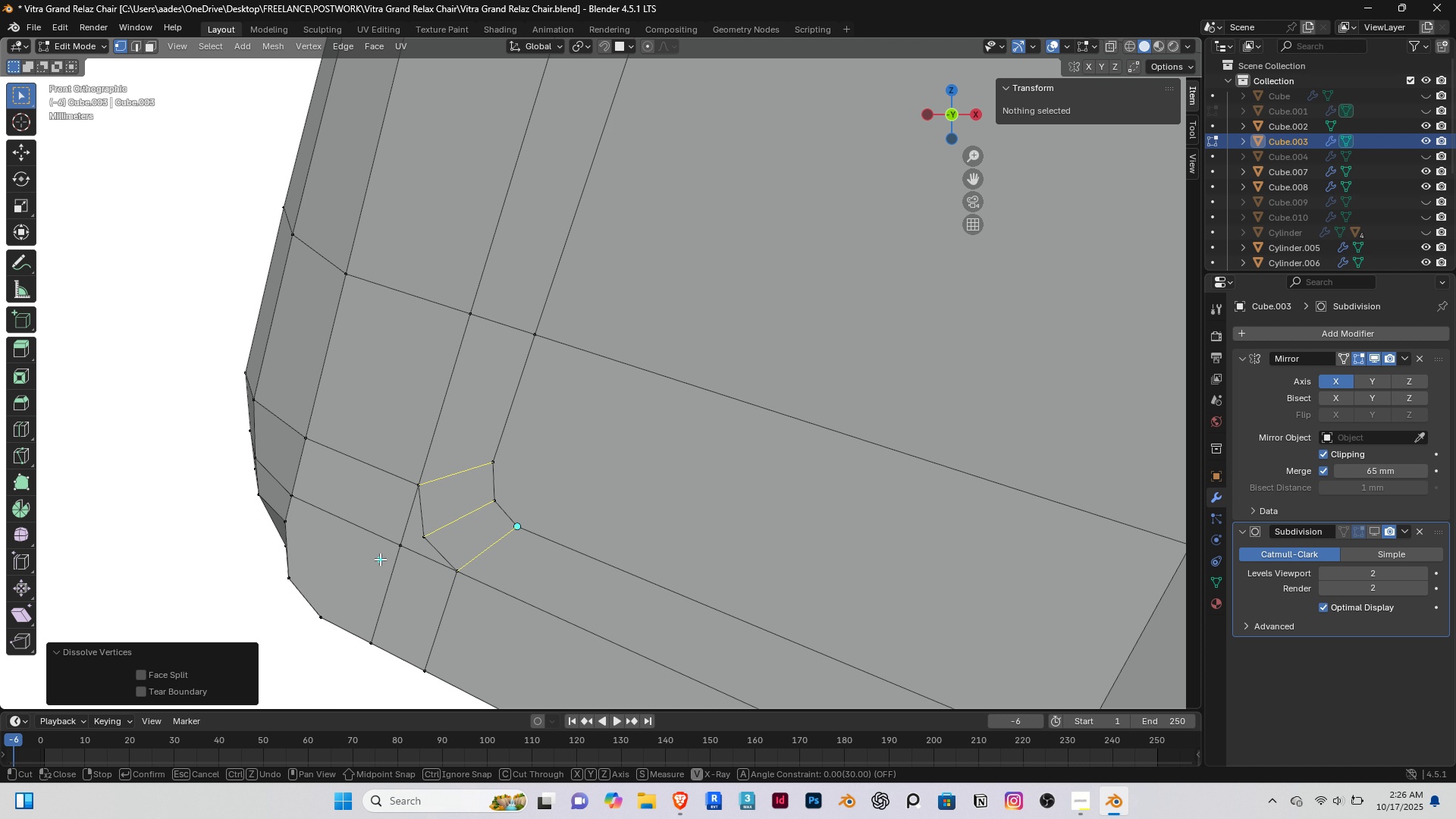 
key(Enter)
 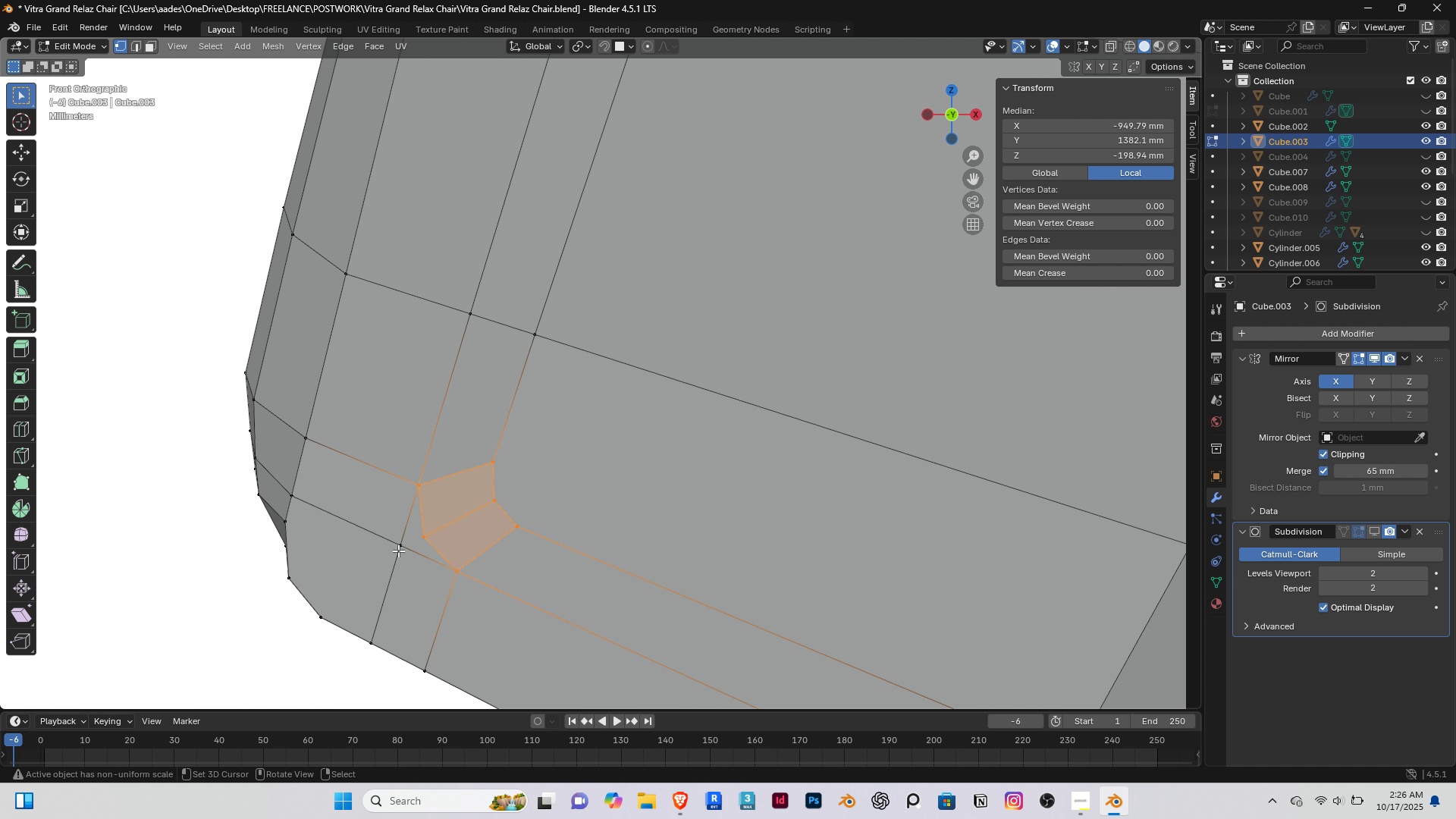 
right_click([398, 550])
 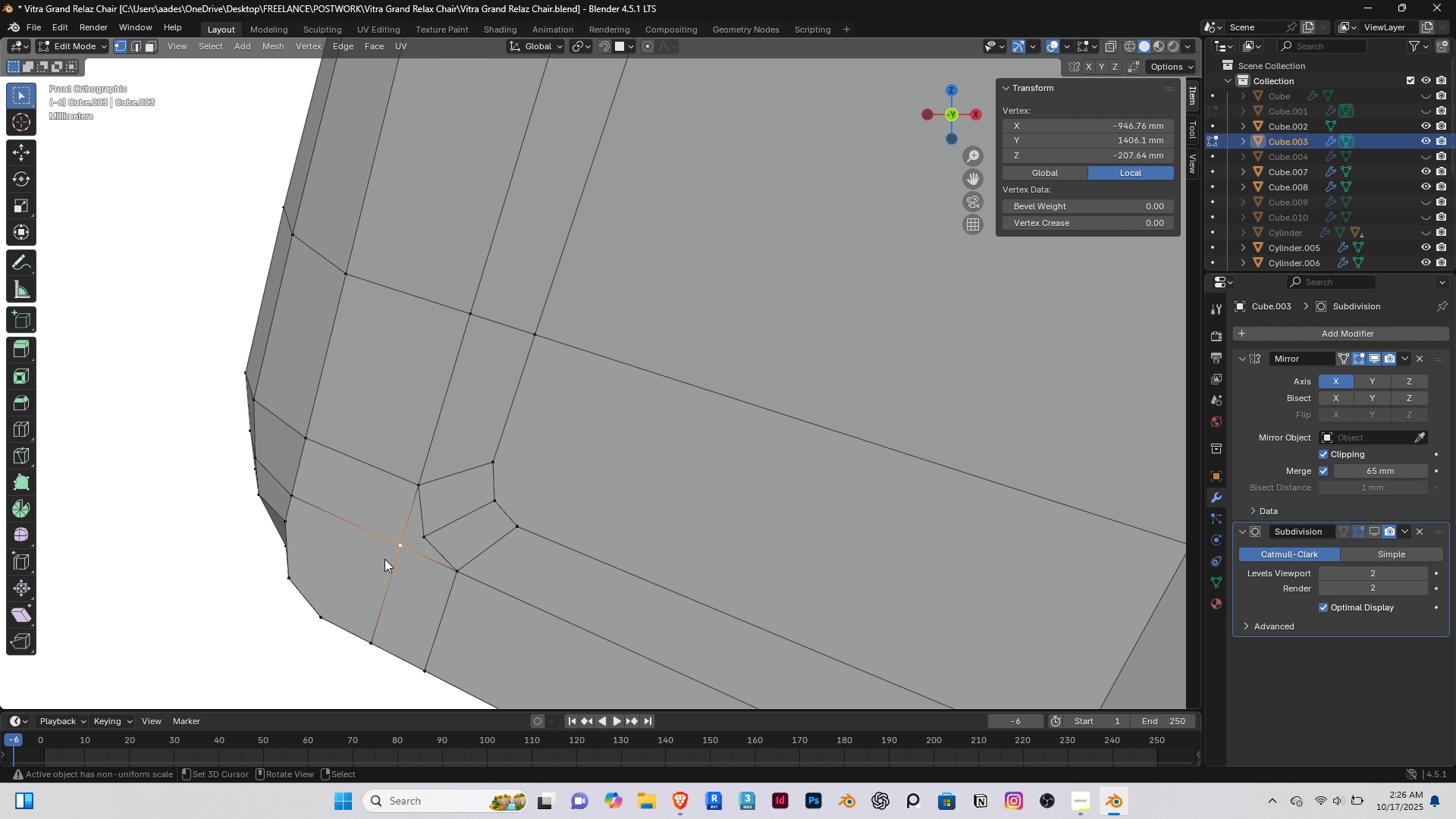 
key(Delete)
 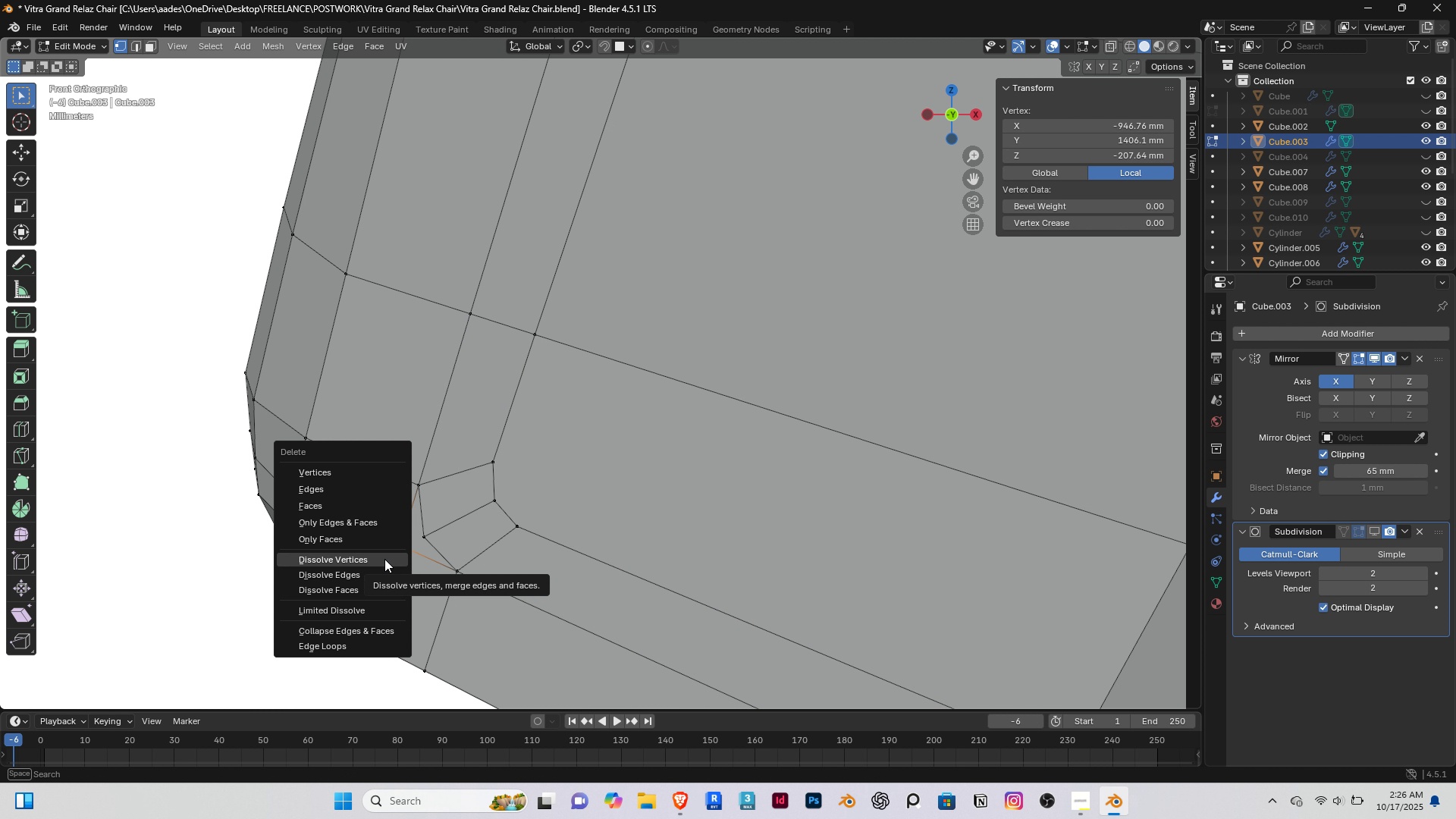 
left_click([384, 559])
 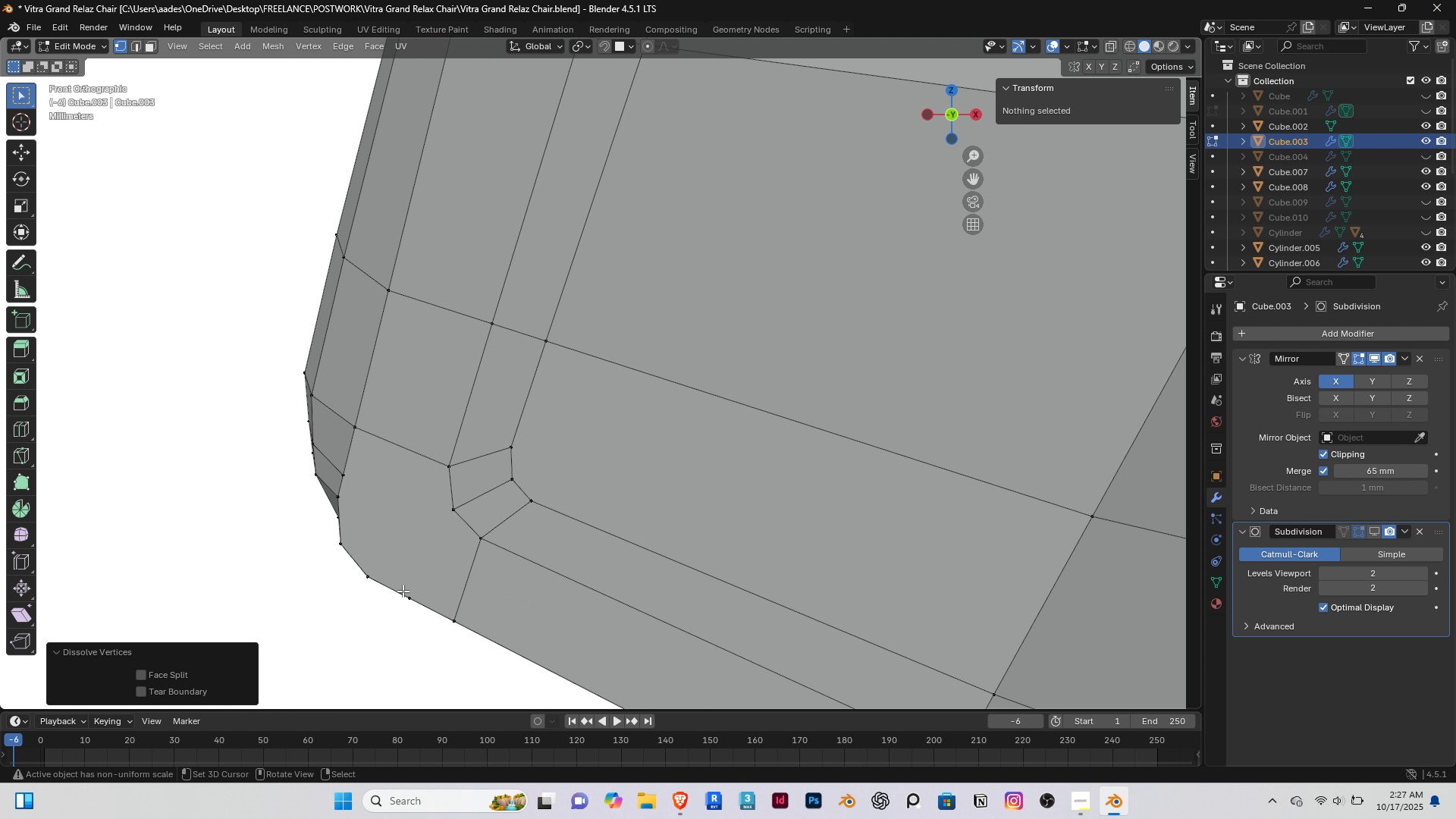 
scroll: coordinate [438, 572], scroll_direction: down, amount: 4.0
 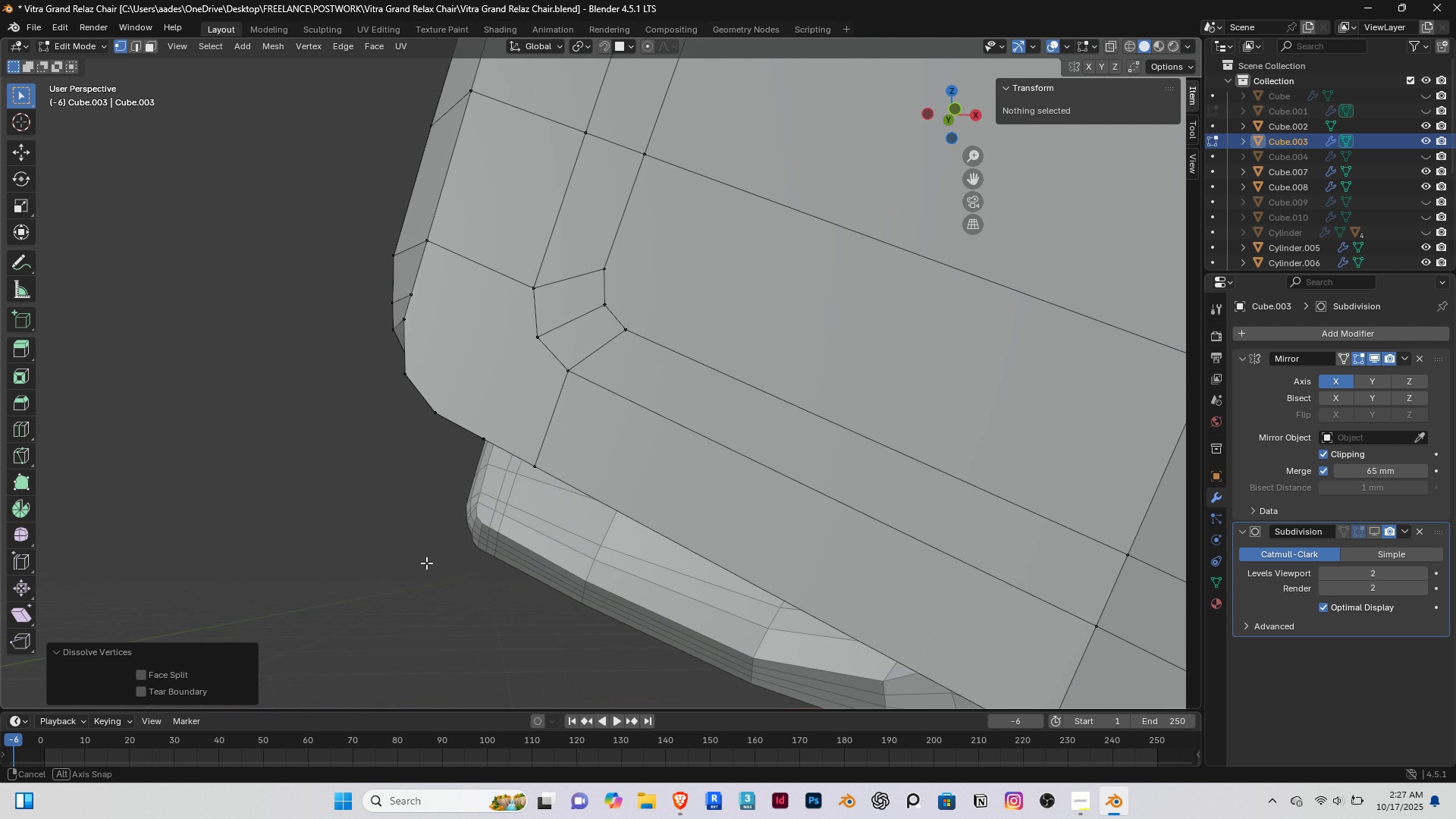 
middle_click([420, 573])
 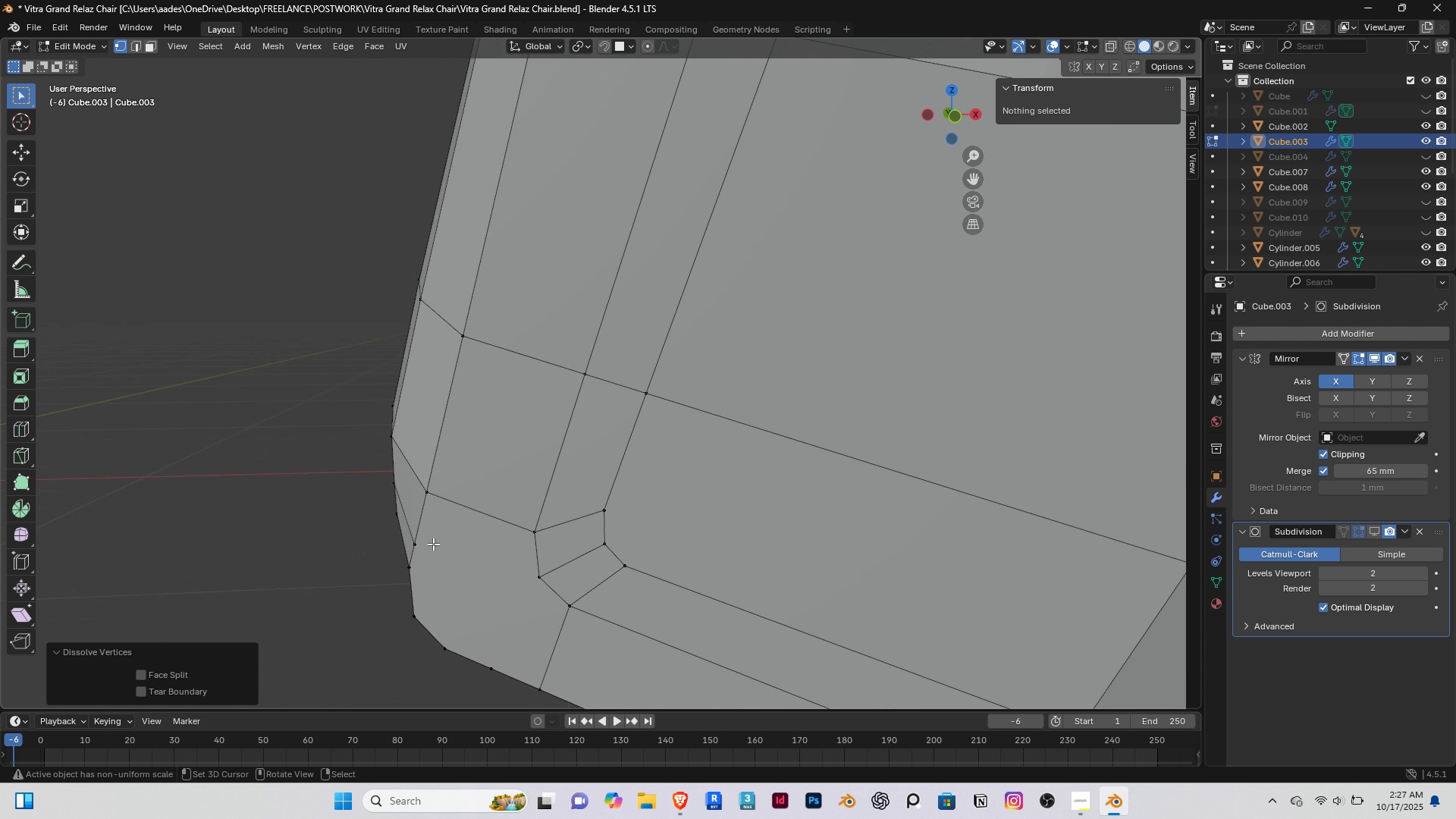 
scroll: coordinate [425, 565], scroll_direction: down, amount: 5.0
 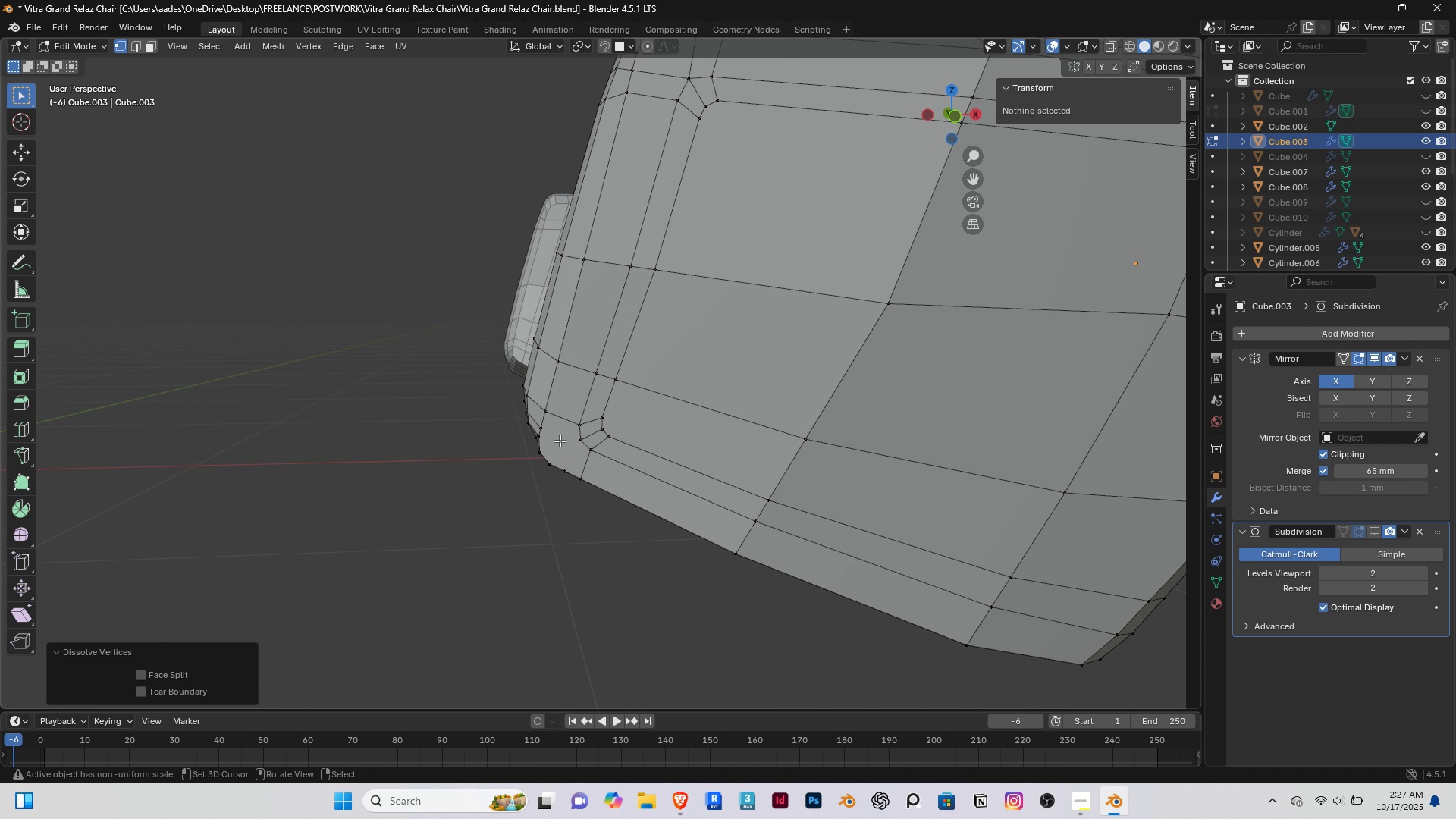 
scroll: coordinate [560, 441], scroll_direction: up, amount: 4.0
 